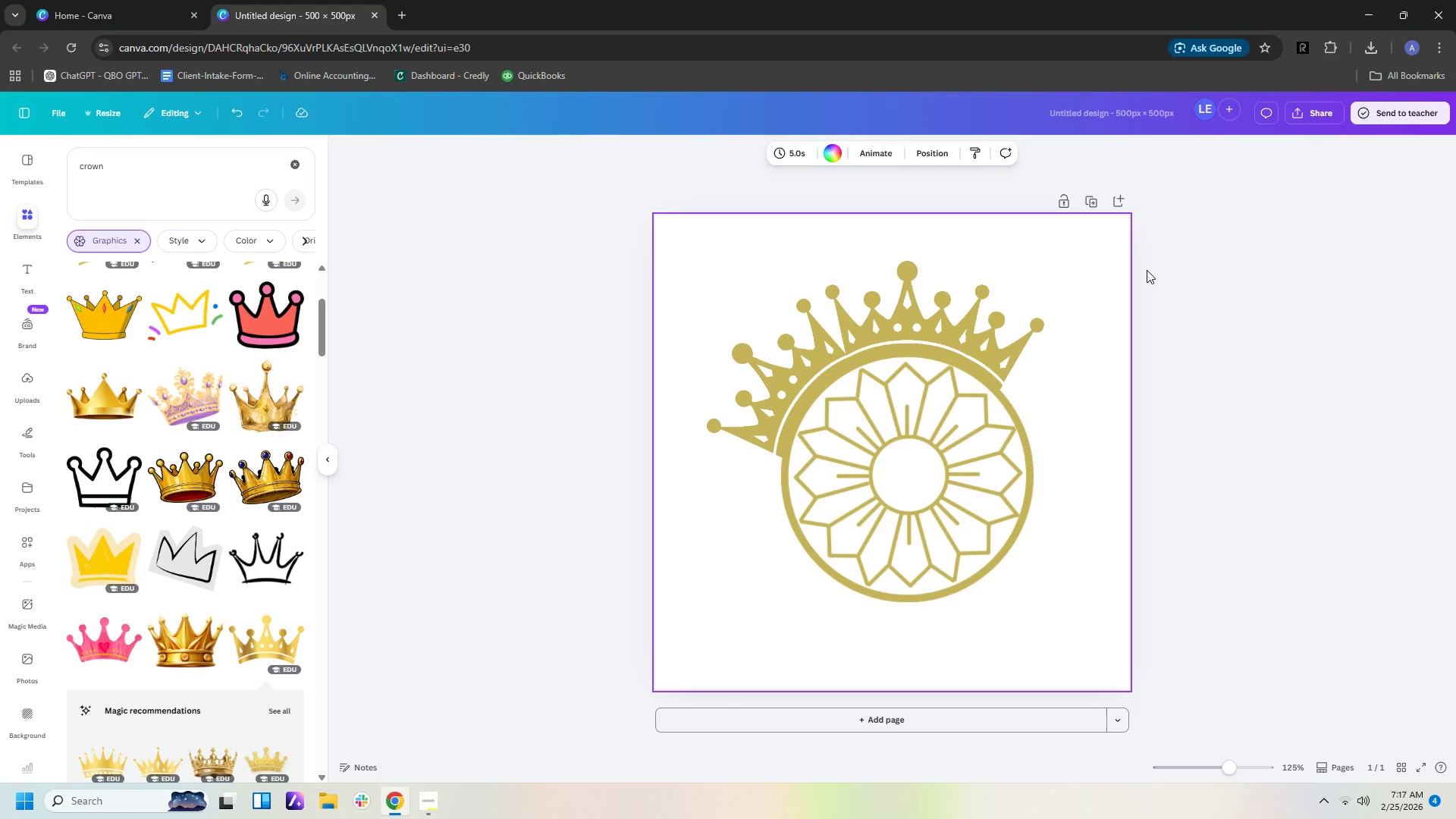 
key(ArrowRight)
 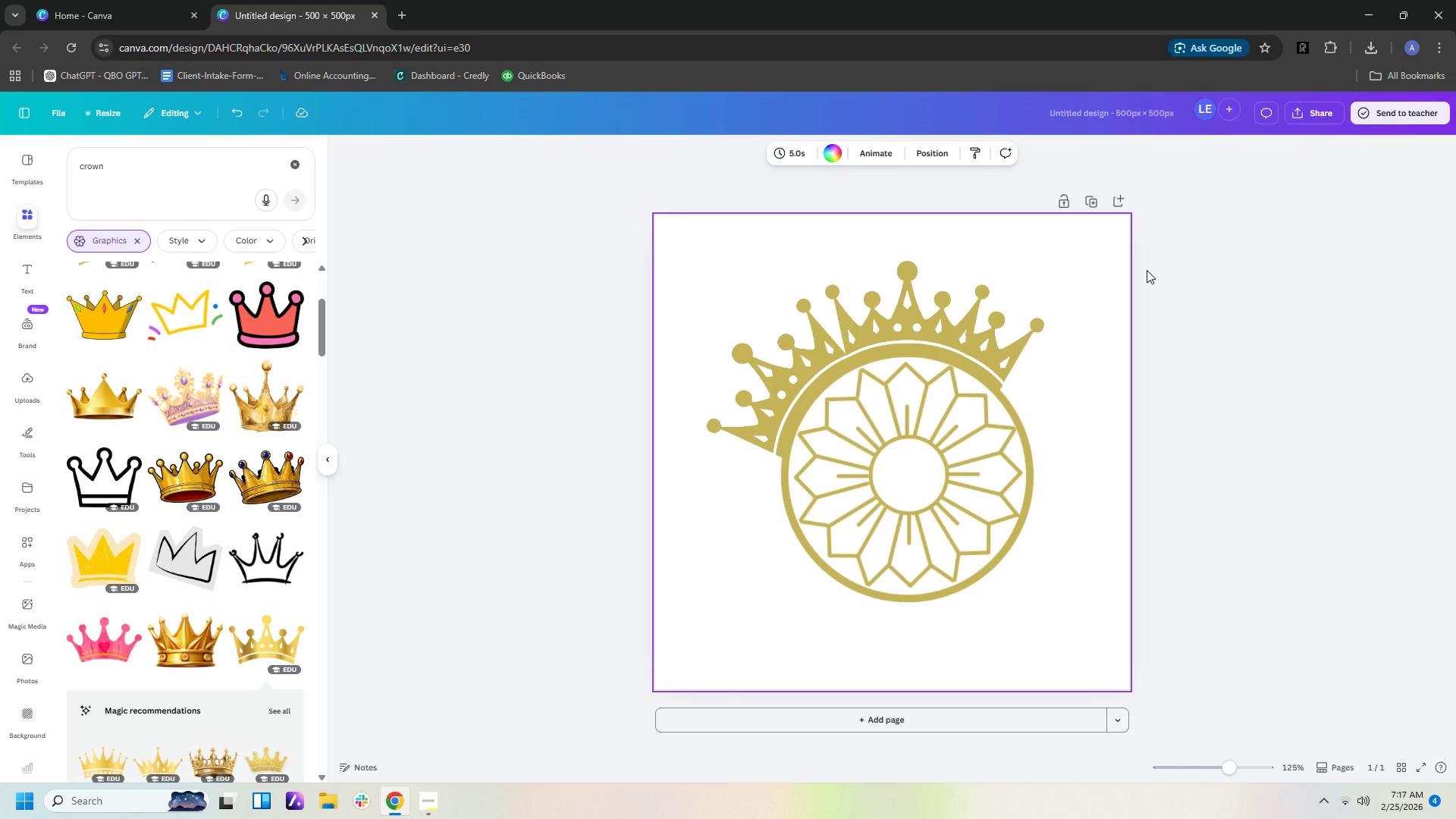 
key(ArrowRight)
 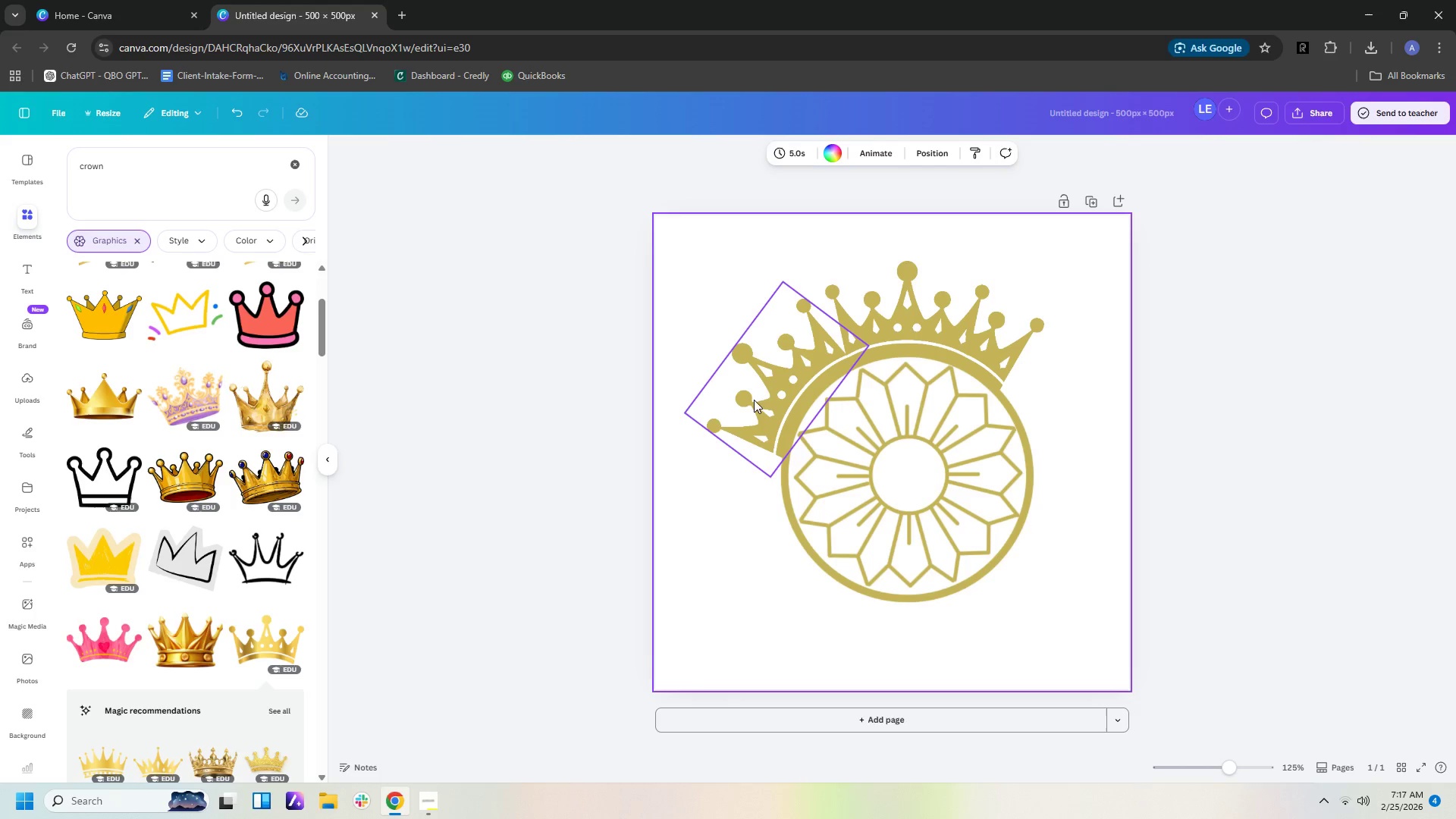 
left_click([762, 389])
 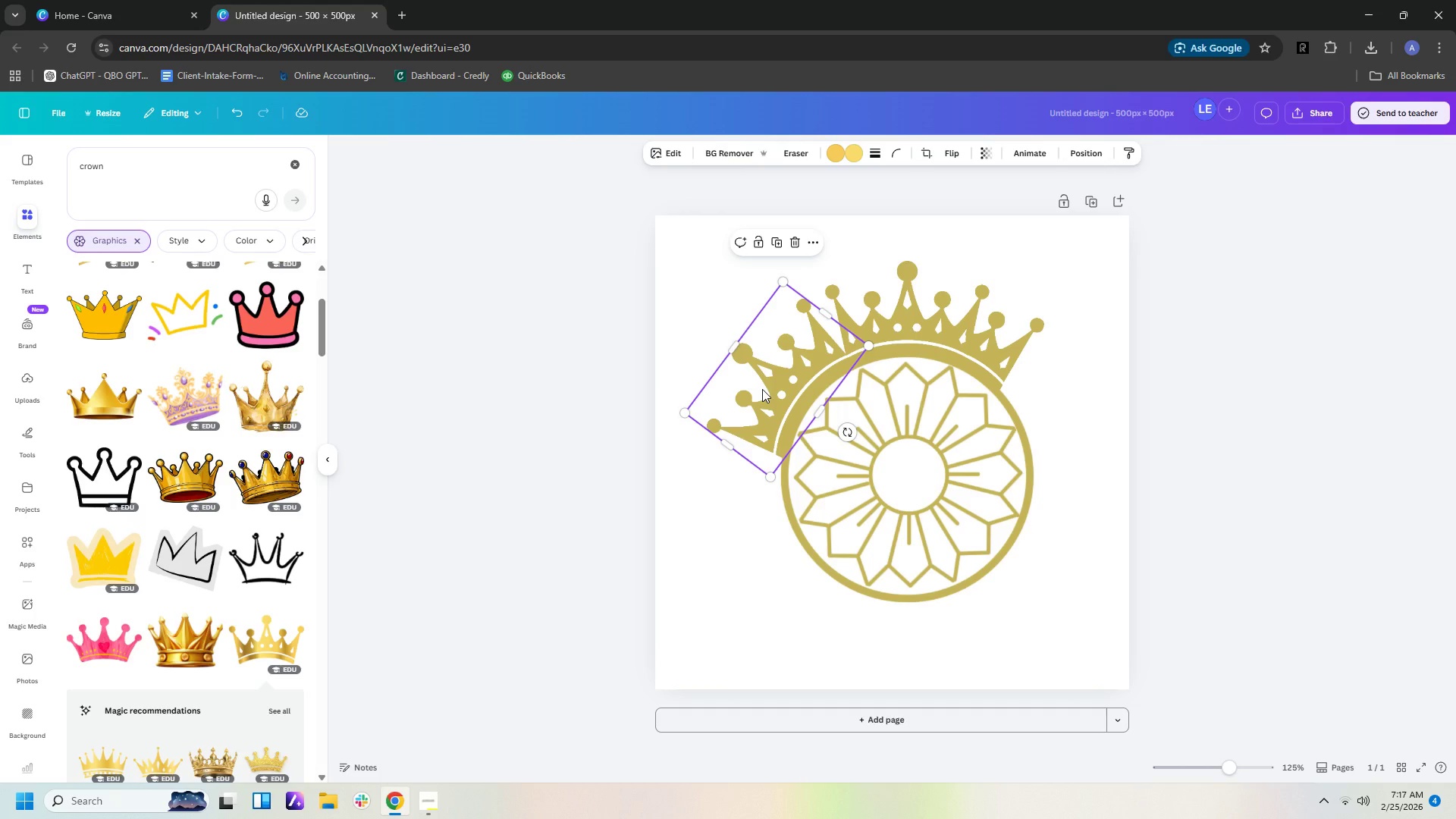 
key(ArrowRight)
 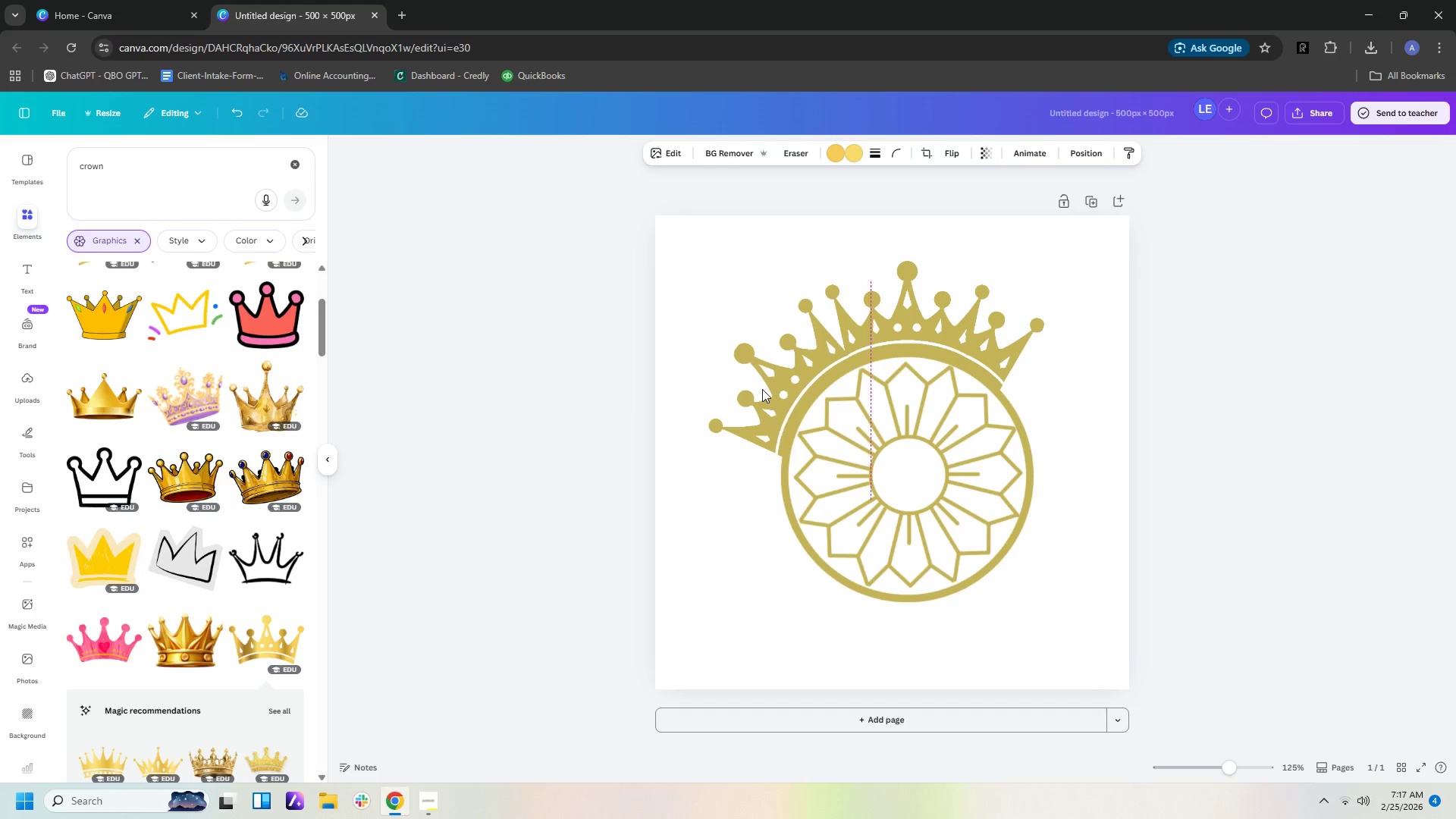 
key(ArrowRight)
 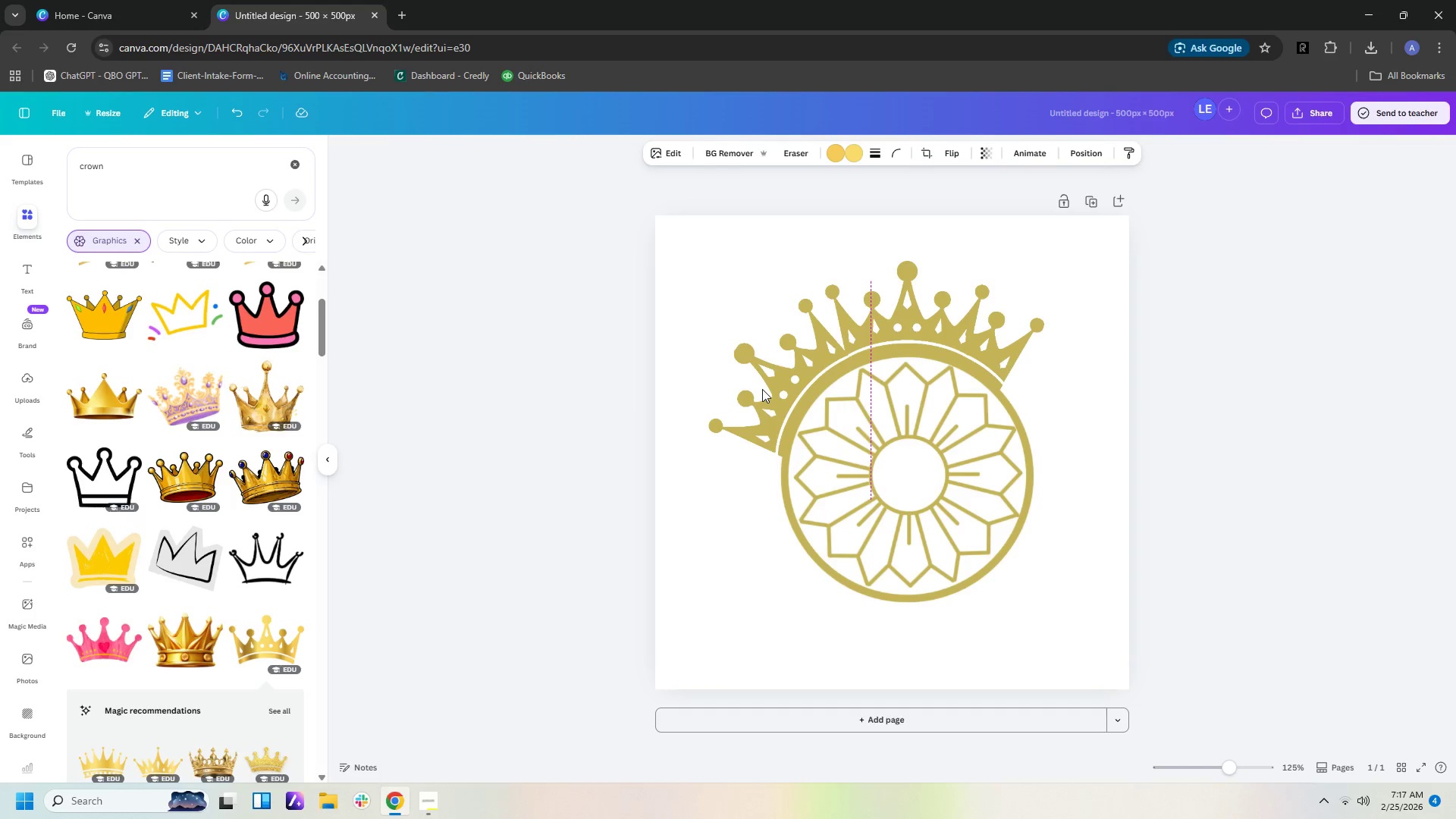 
key(ArrowRight)
 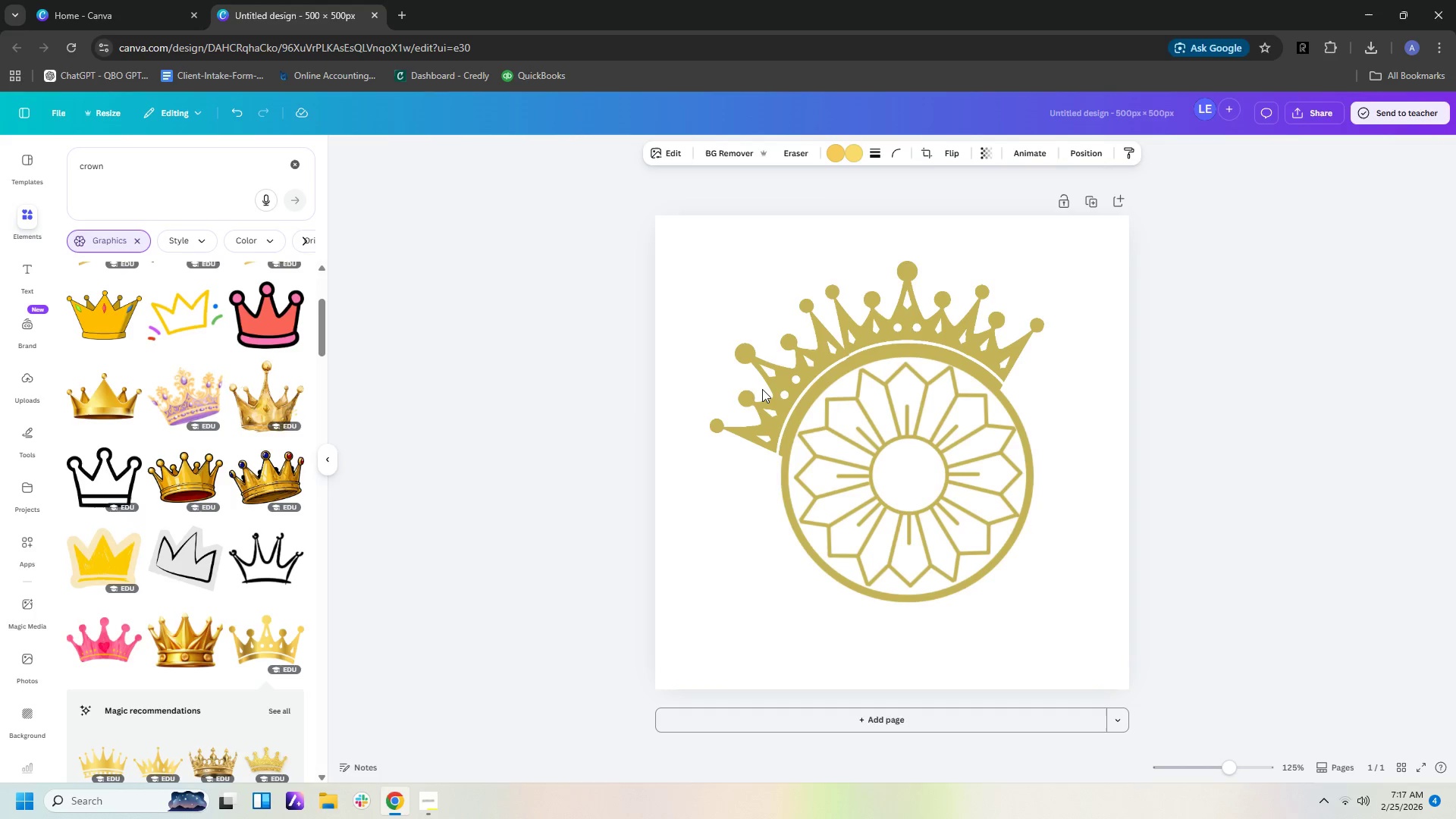 
key(ArrowRight)
 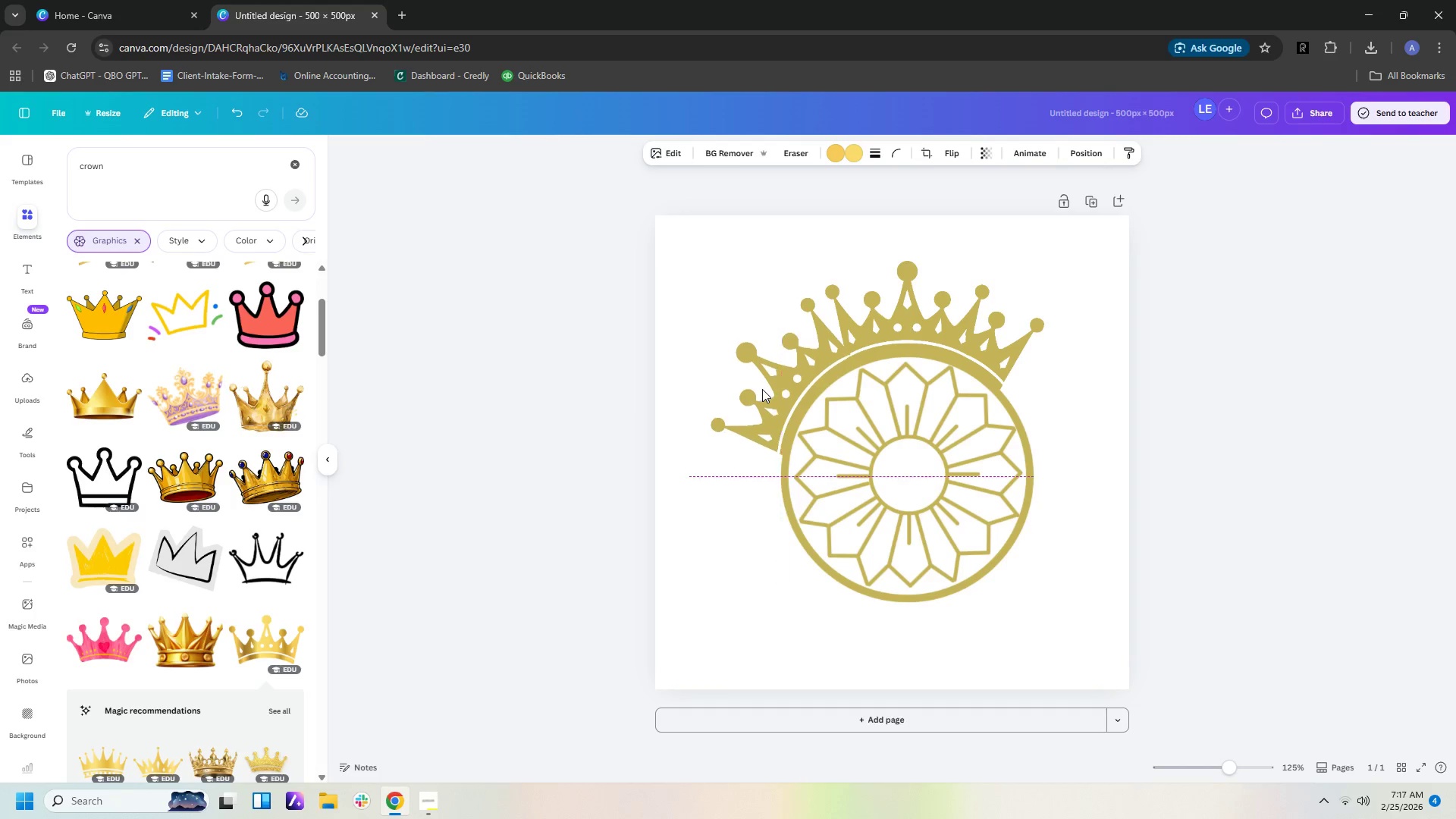 
hold_key(key=ArrowUp, duration=0.77)
 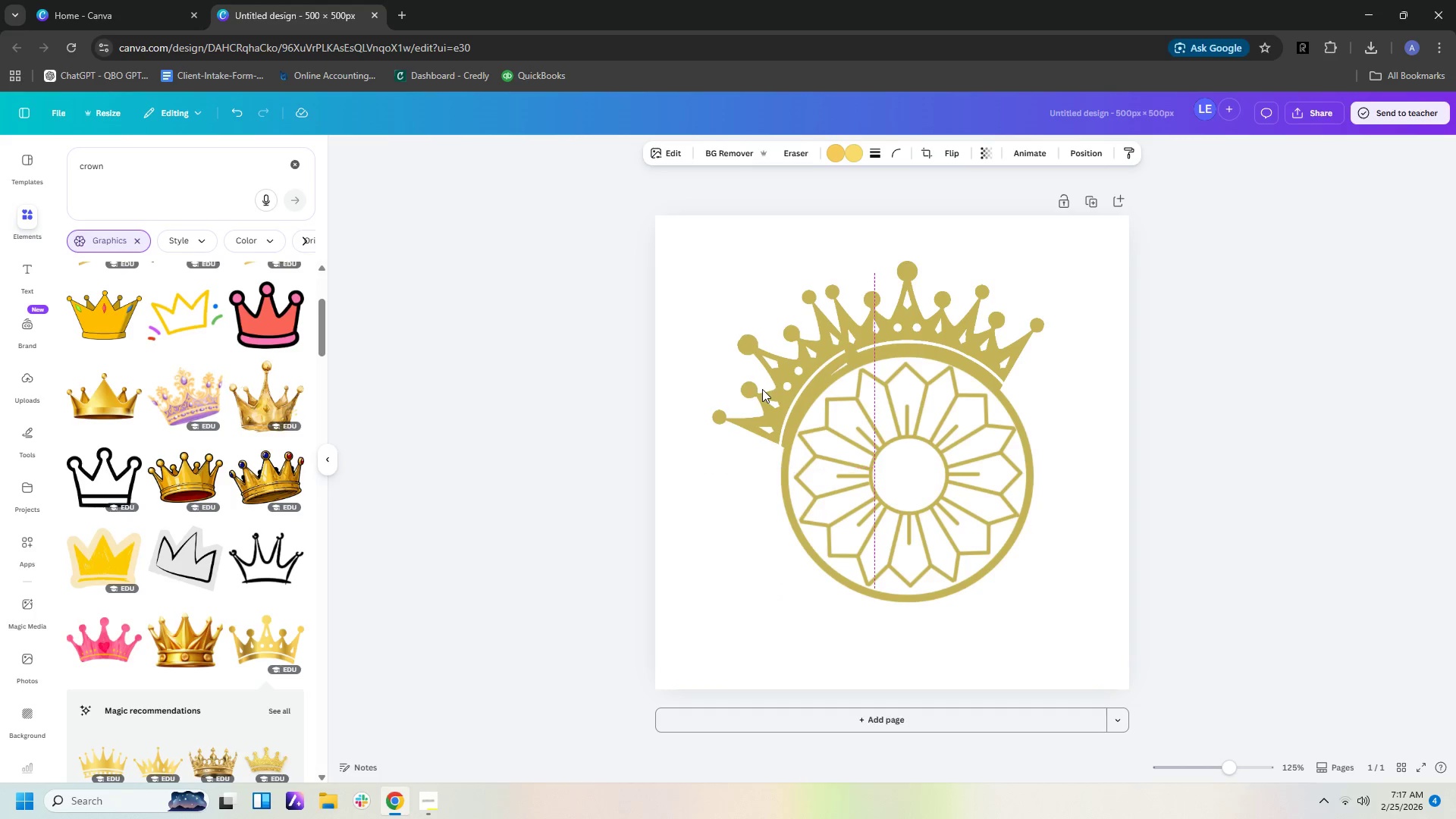 
hold_key(key=ArrowRight, duration=1.3)
 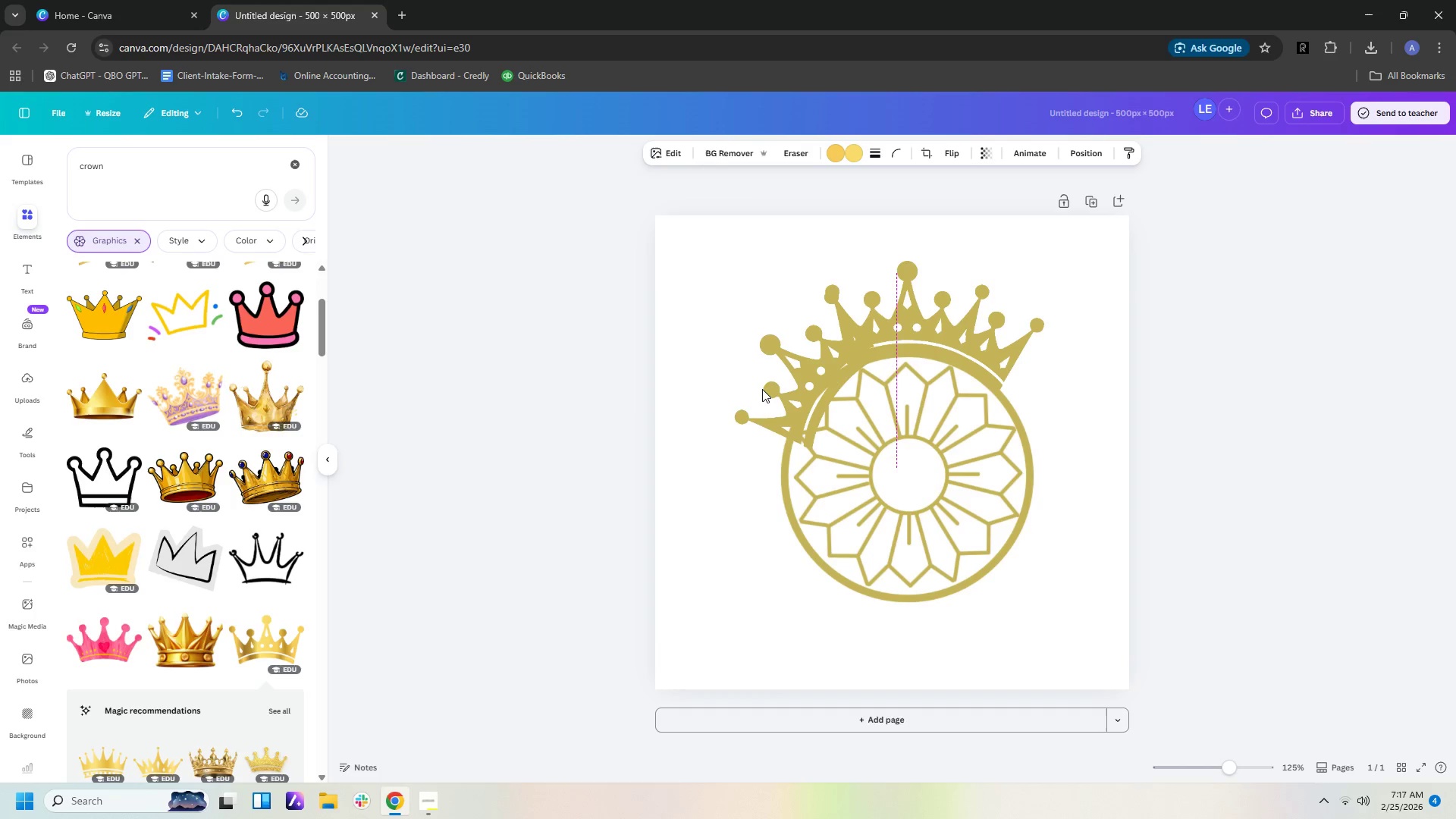 
hold_key(key=ArrowRight, duration=27.7)
 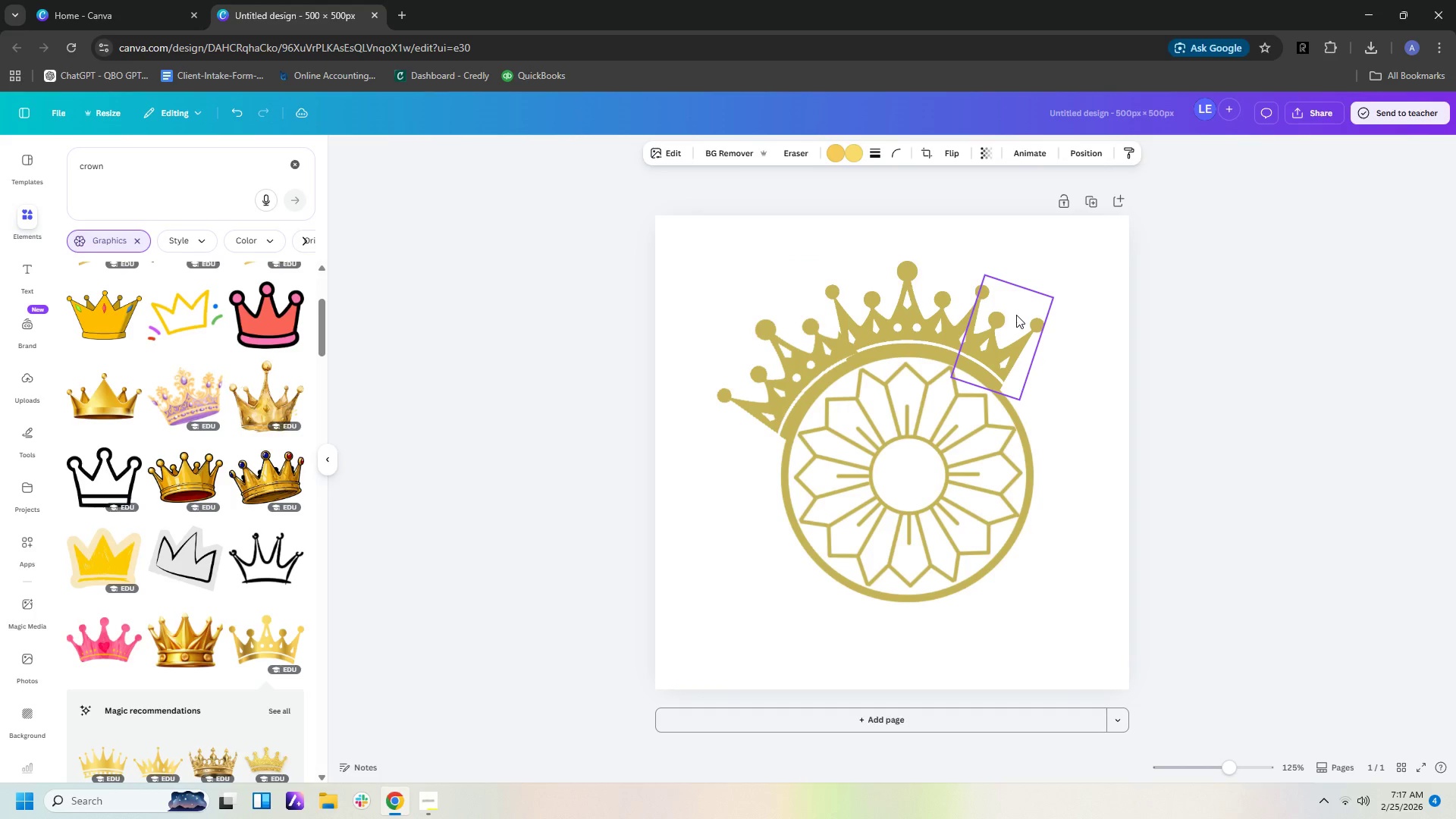 
key(ArrowLeft)
 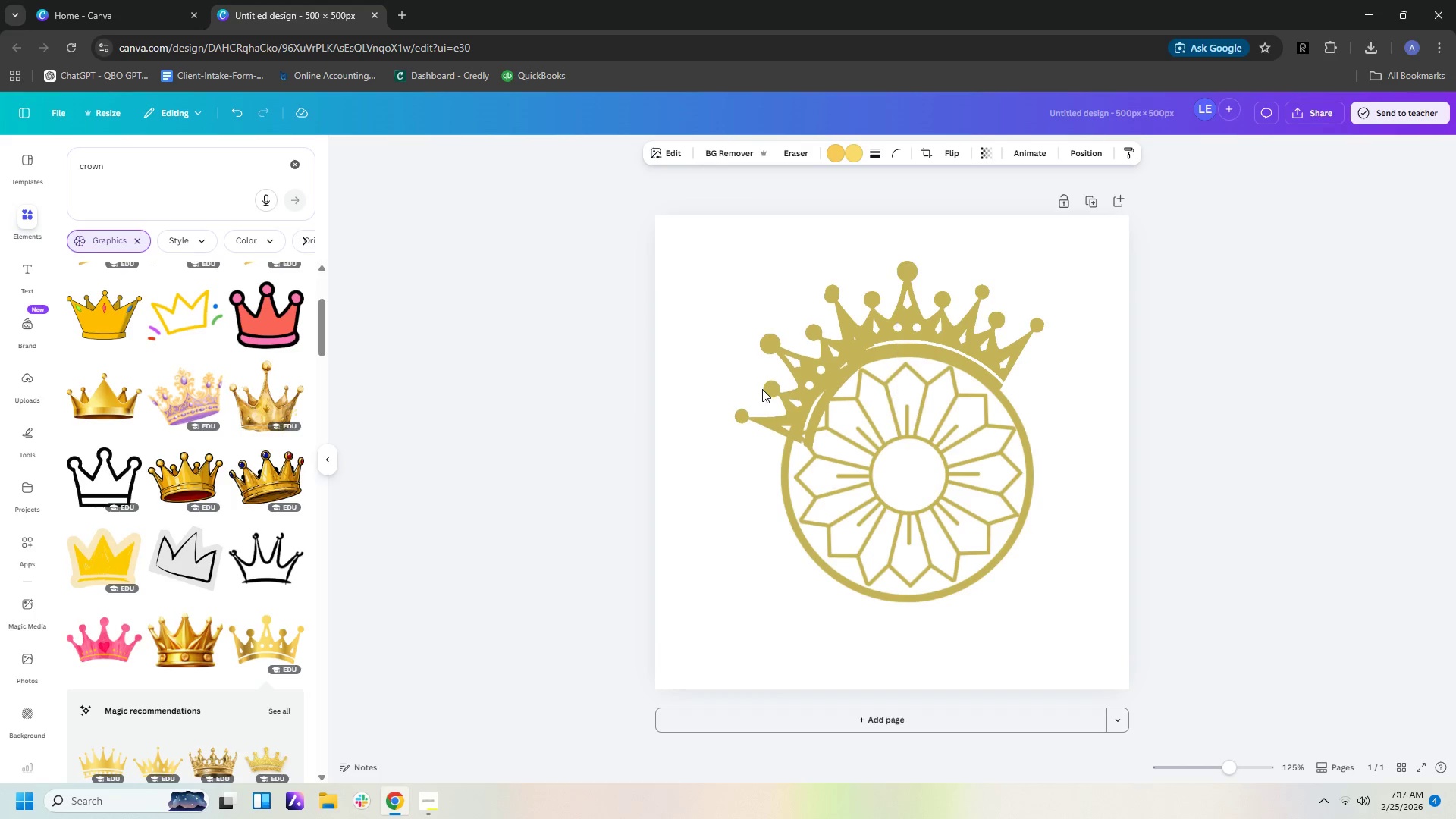 
key(ArrowUp)
 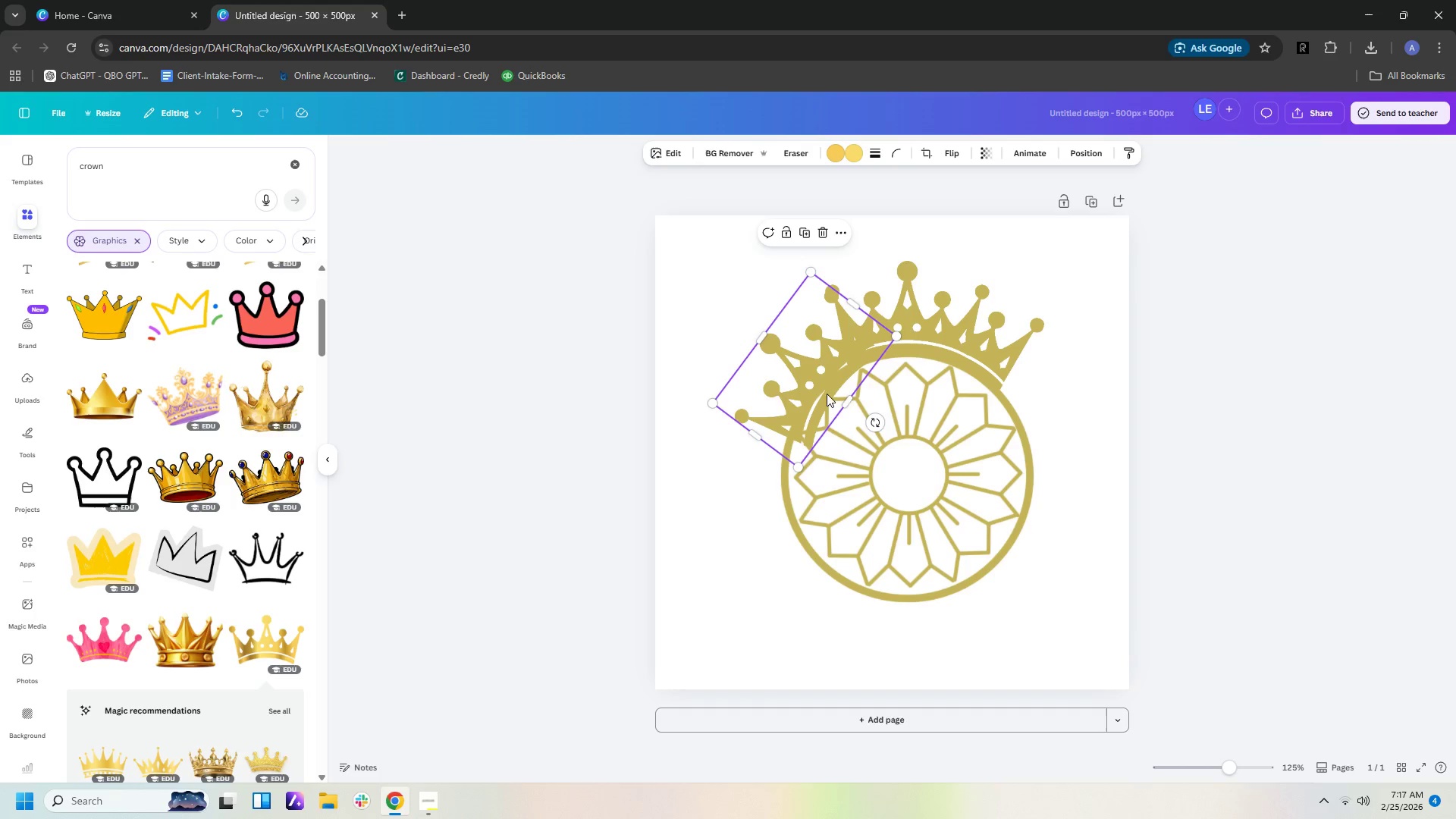 
left_click_drag(start_coordinate=[819, 369], to_coordinate=[820, 355])
 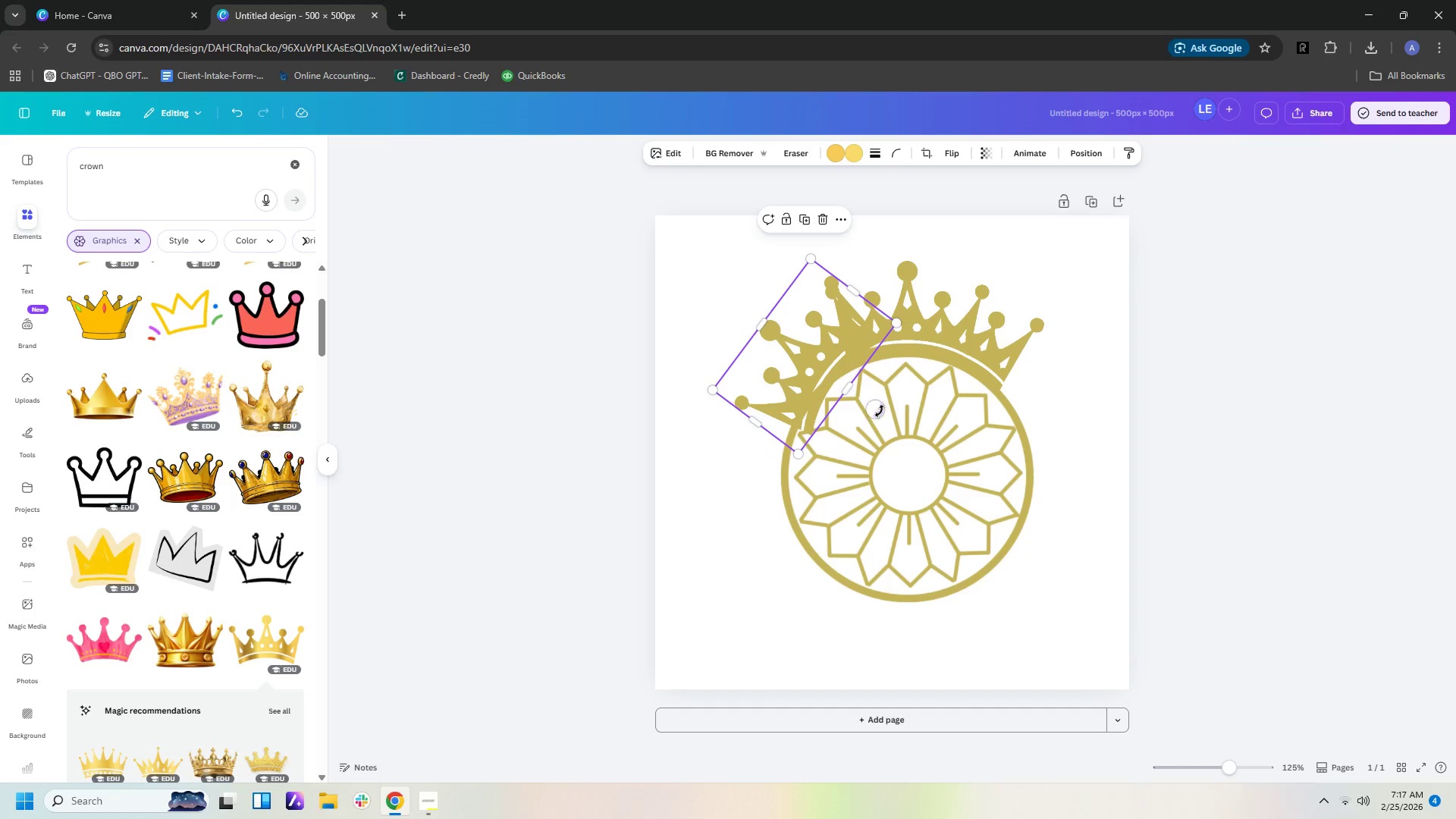 
left_click_drag(start_coordinate=[880, 411], to_coordinate=[874, 430])
 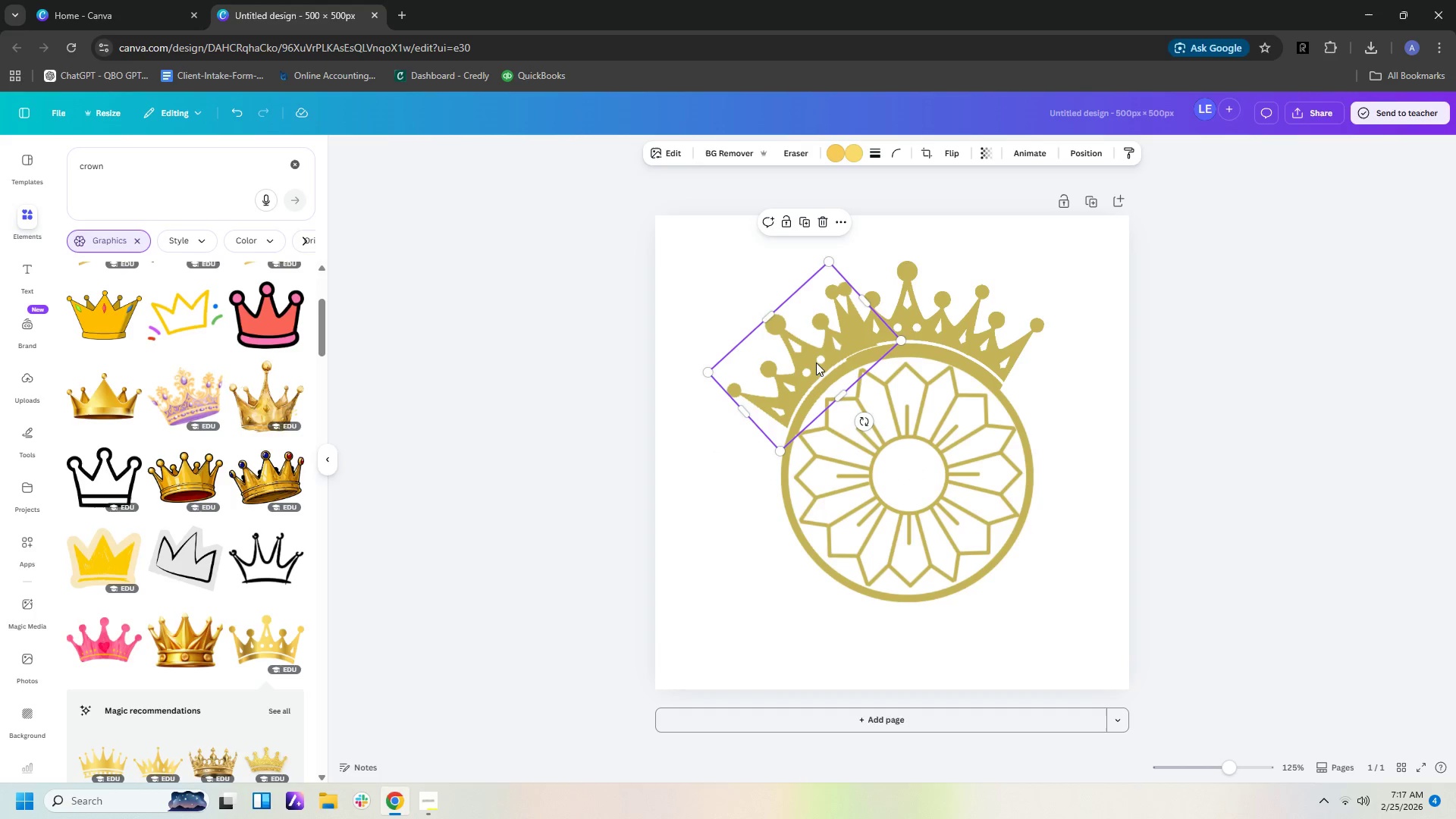 
left_click_drag(start_coordinate=[813, 359], to_coordinate=[803, 365])
 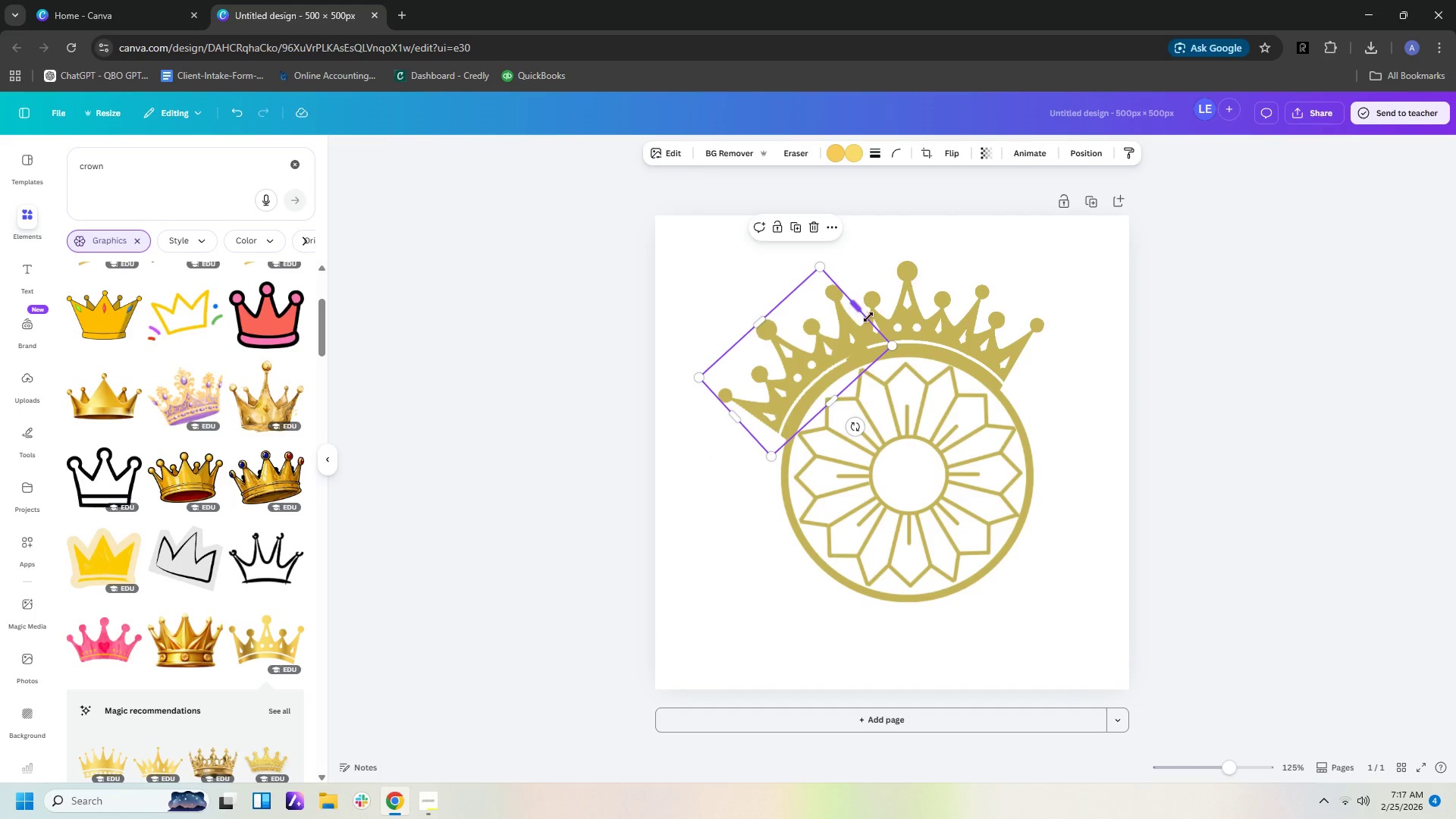 
left_click_drag(start_coordinate=[858, 304], to_coordinate=[824, 326])
 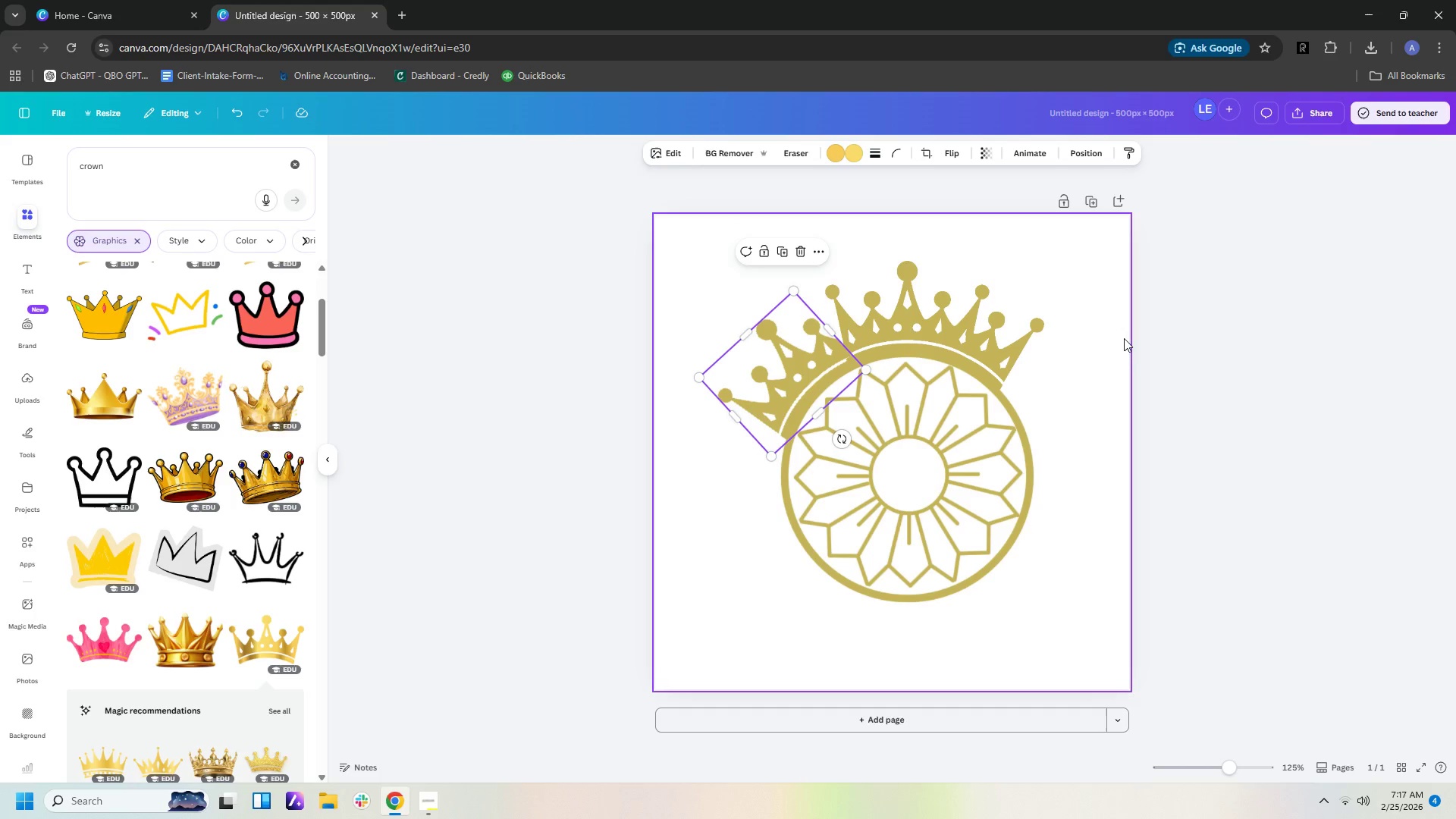 
left_click([1128, 338])
 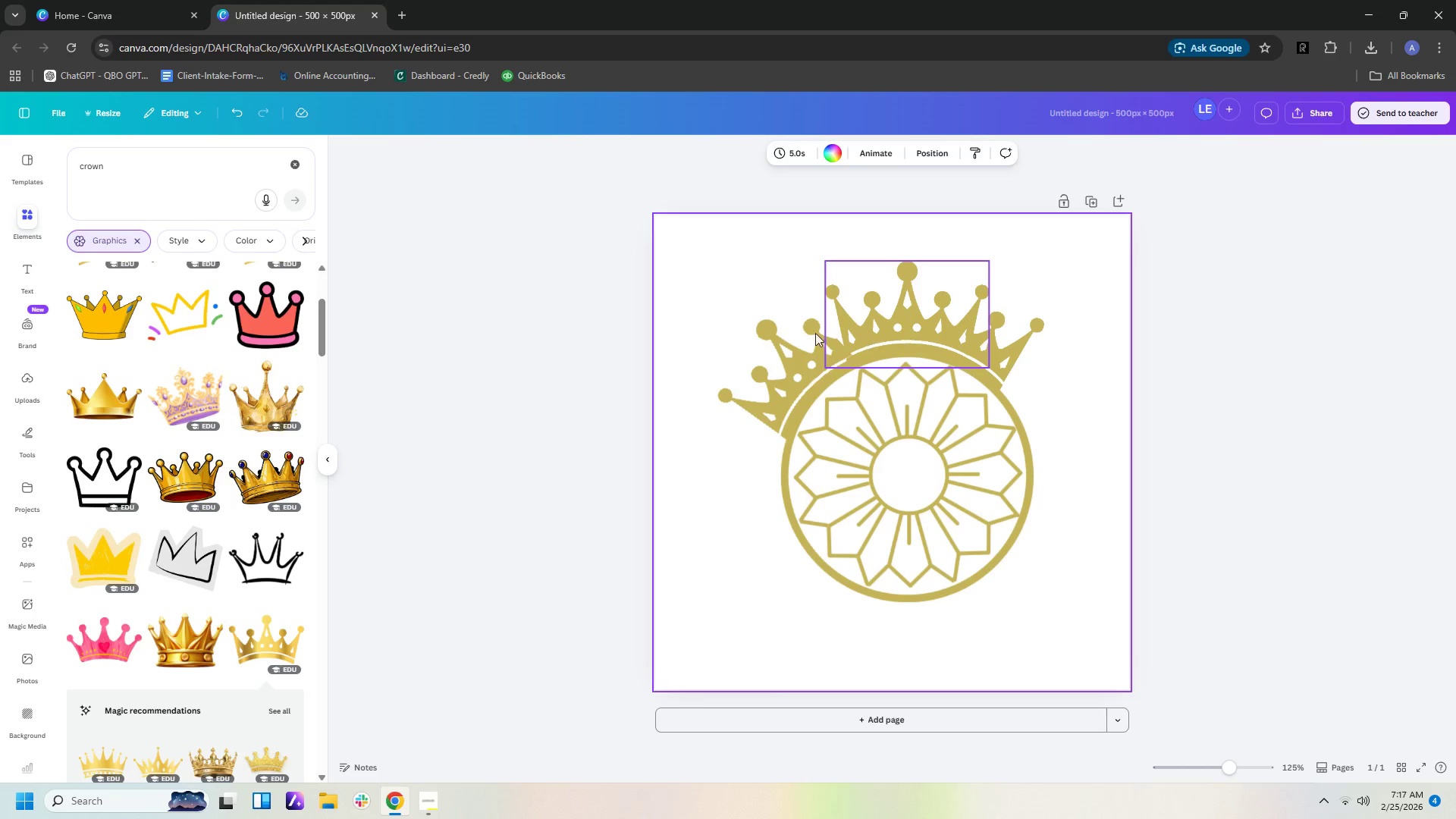 
left_click([792, 333])
 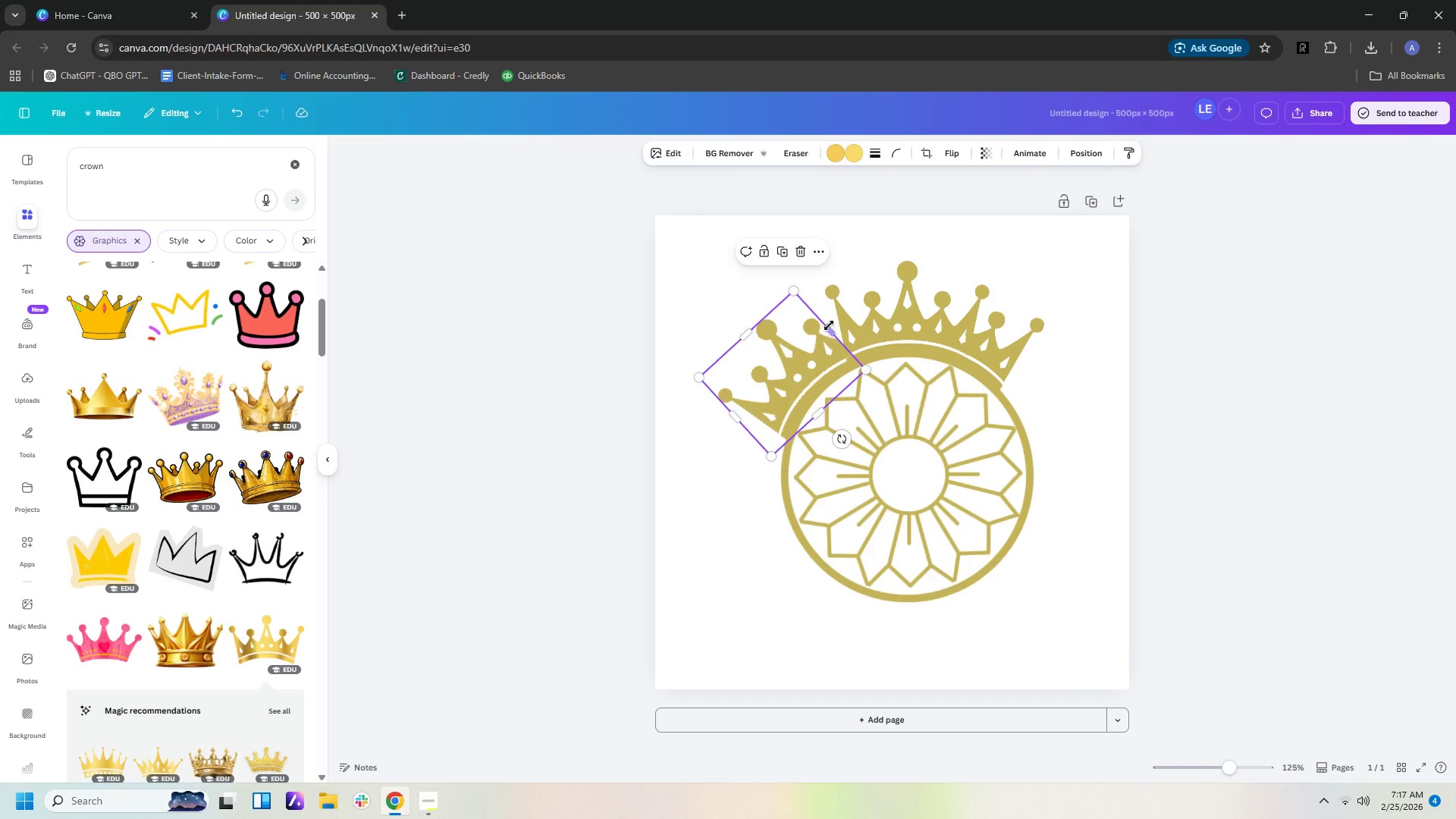 
left_click_drag(start_coordinate=[830, 328], to_coordinate=[836, 325])
 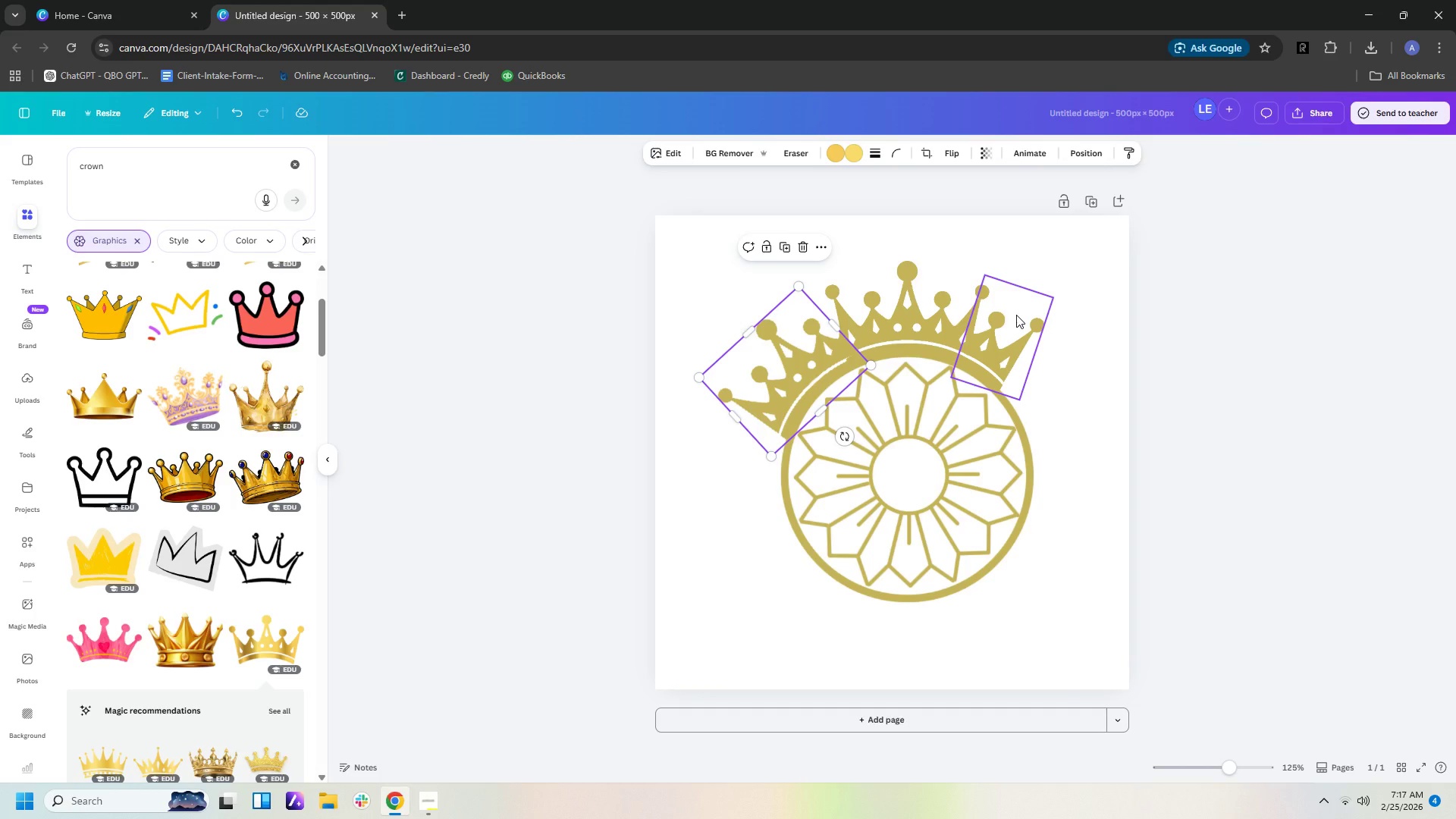 
key(ArrowLeft)
 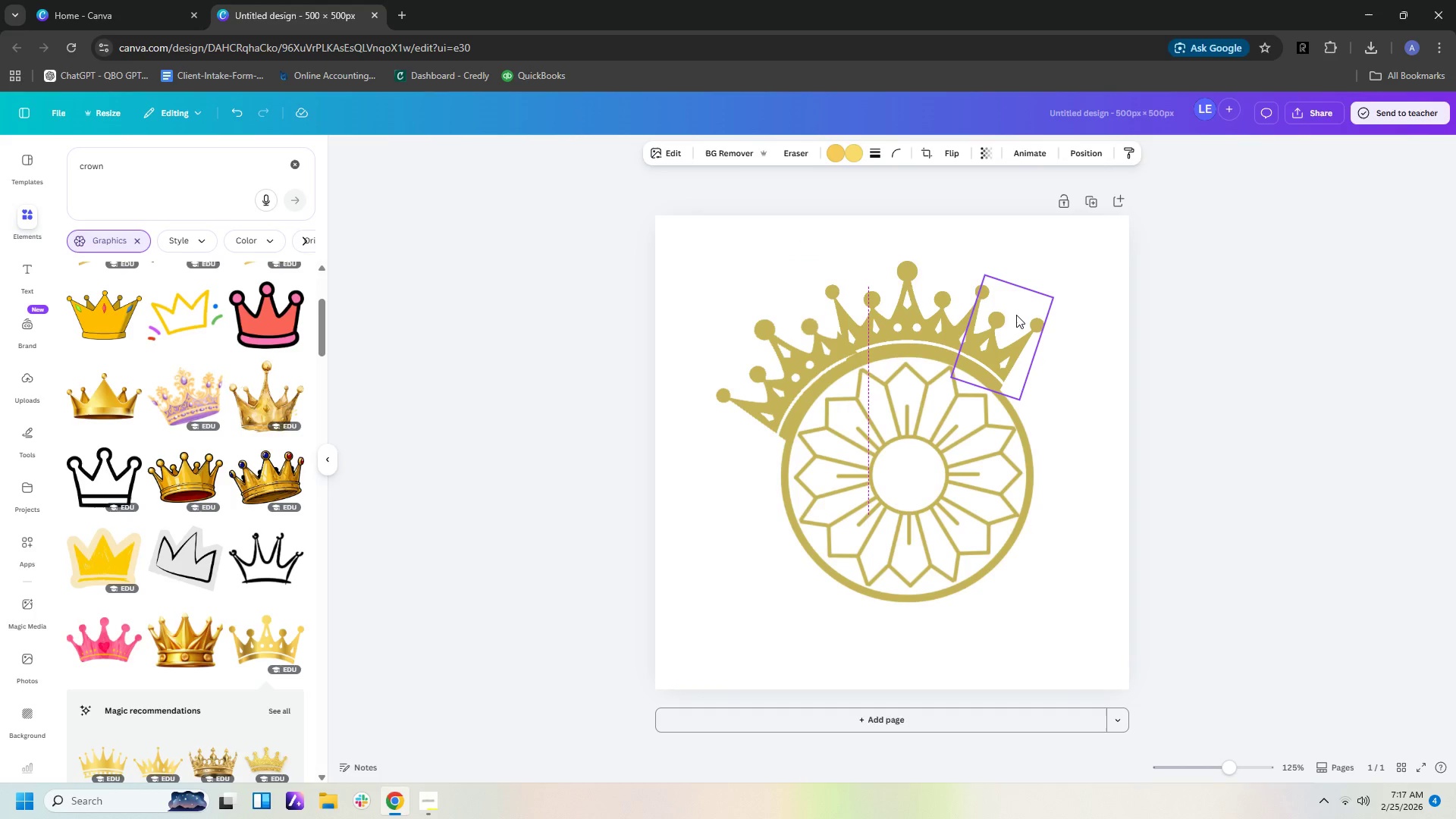 
key(ArrowLeft)
 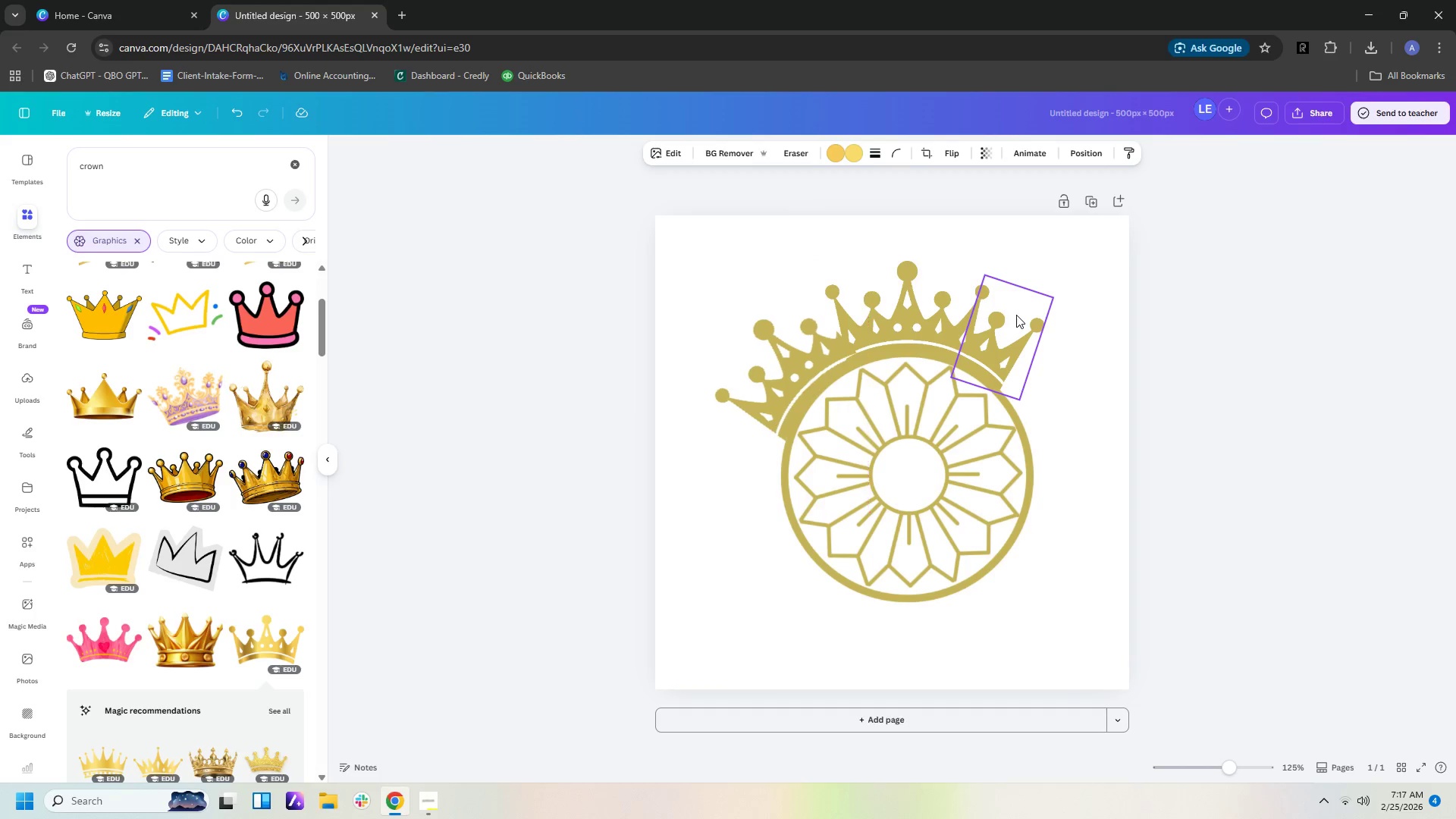 
key(ArrowLeft)
 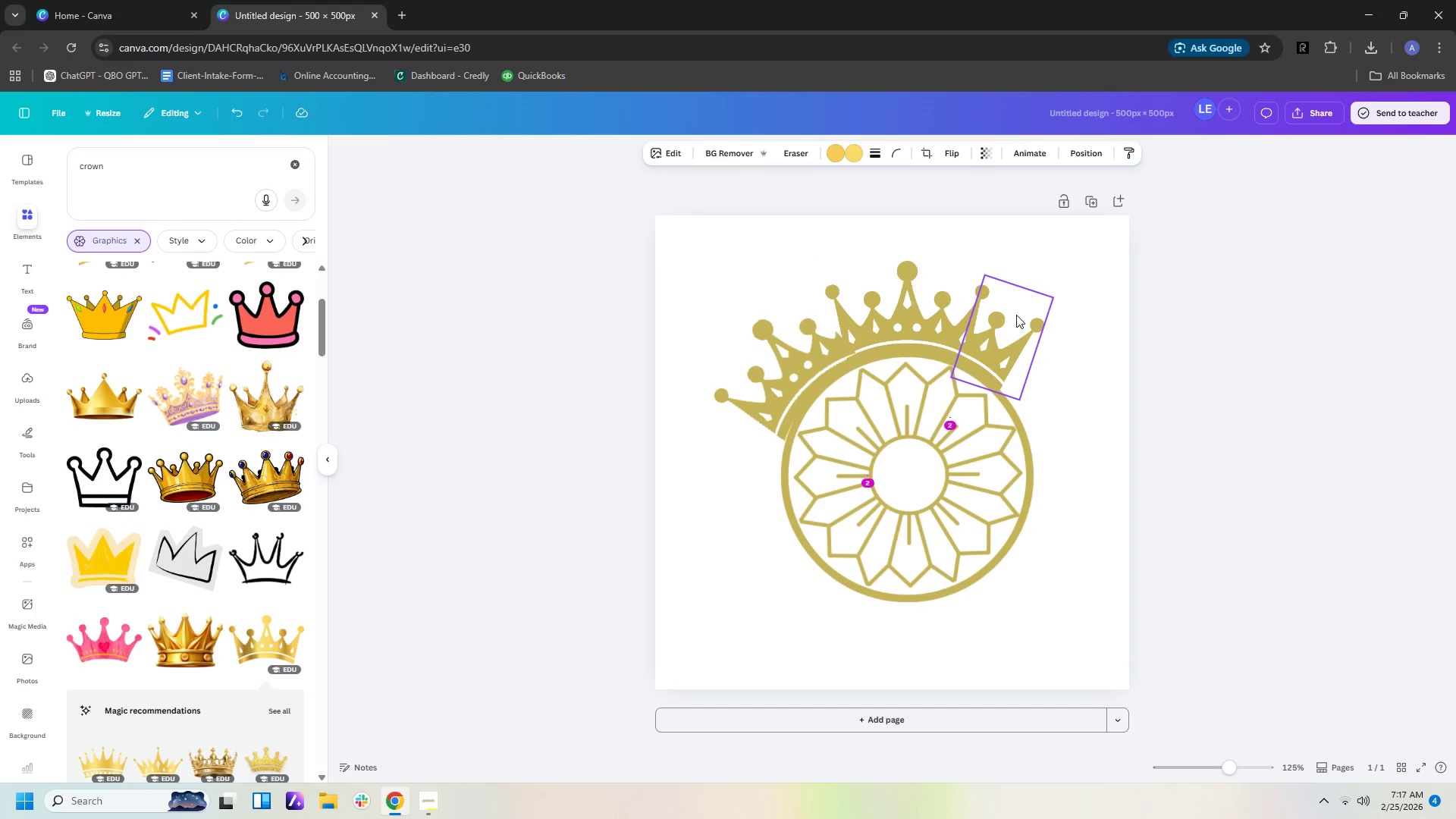 
key(ArrowLeft)
 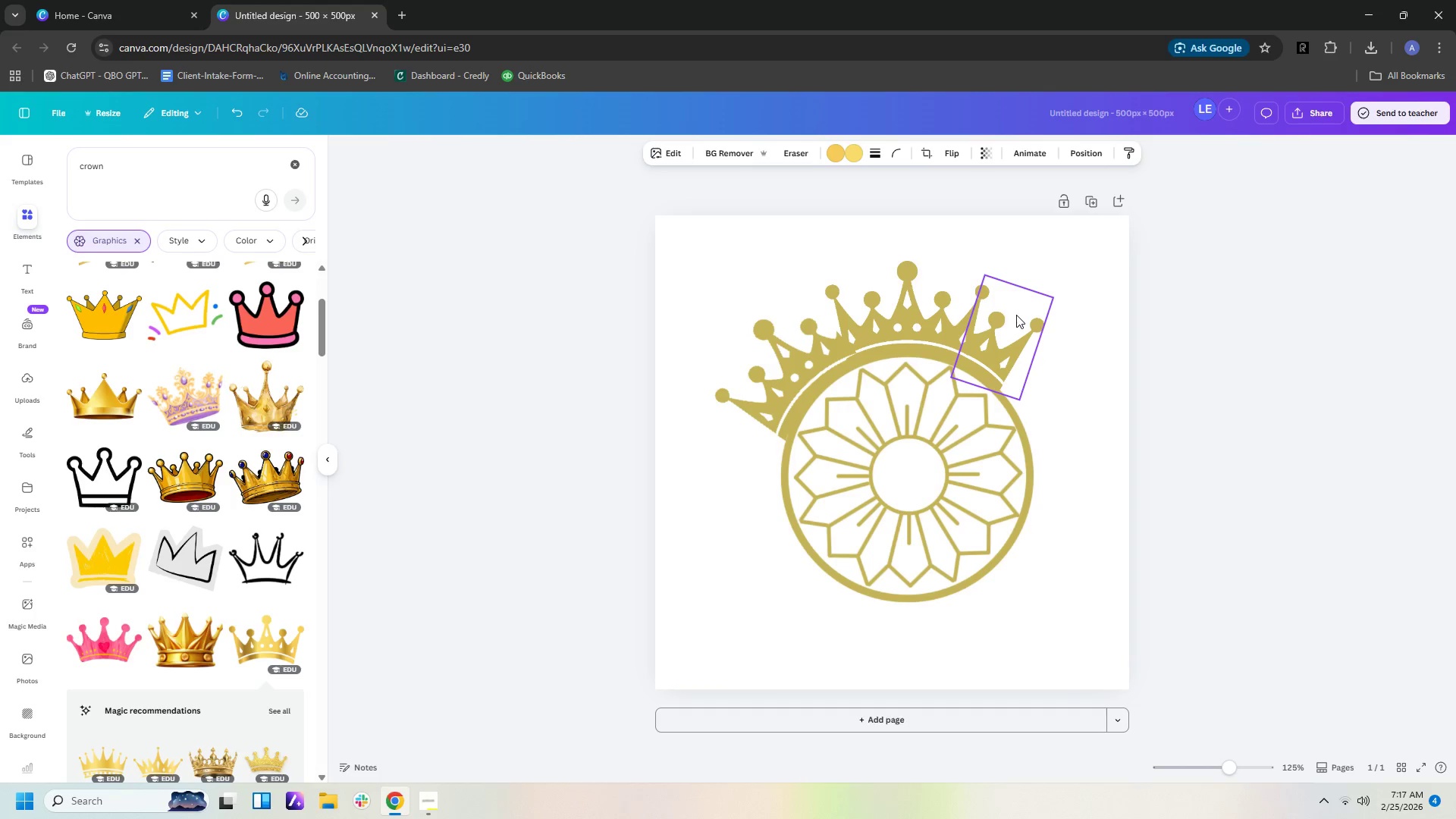 
key(ArrowRight)
 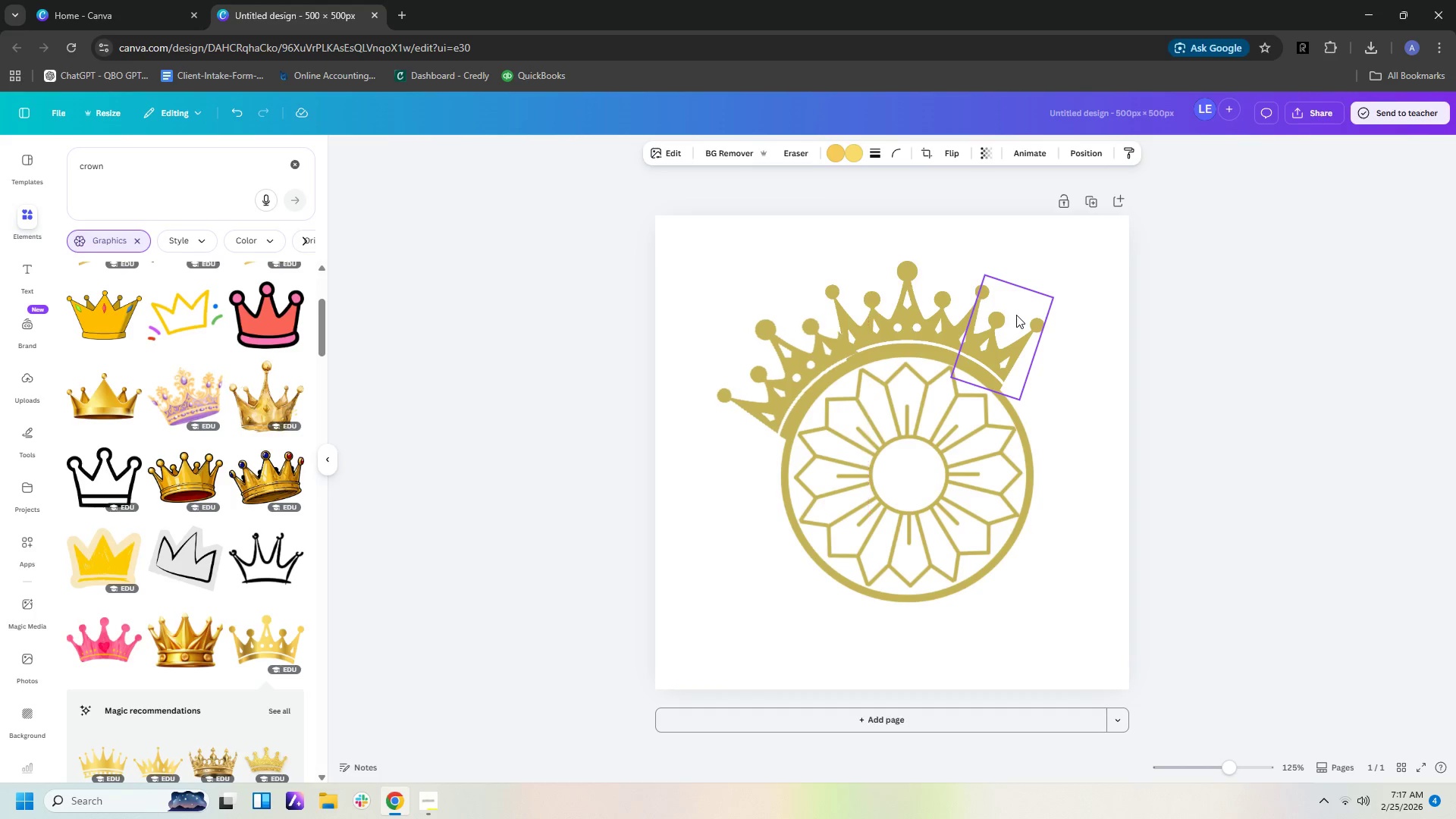 
key(ArrowRight)
 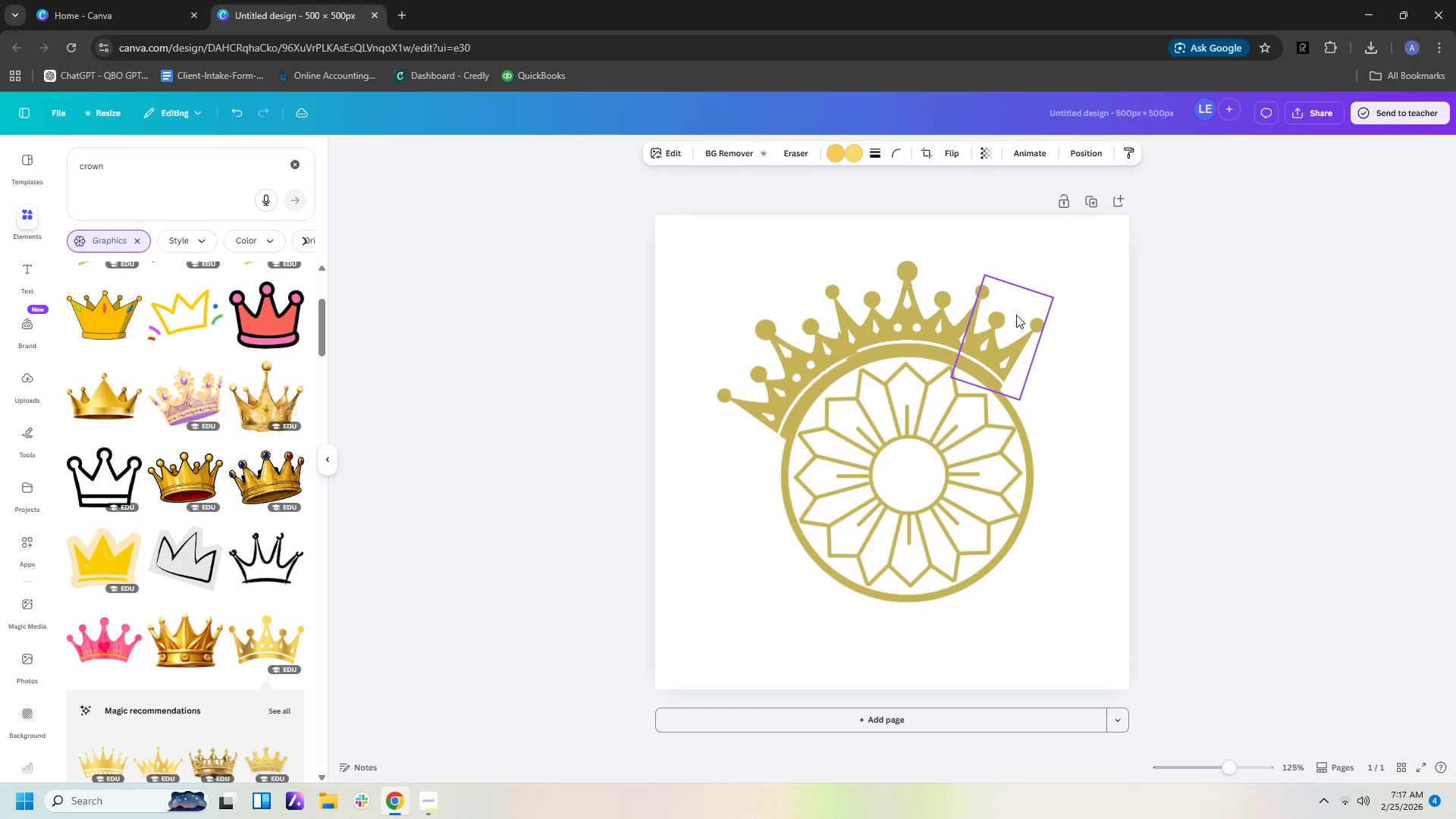 
key(ArrowRight)
 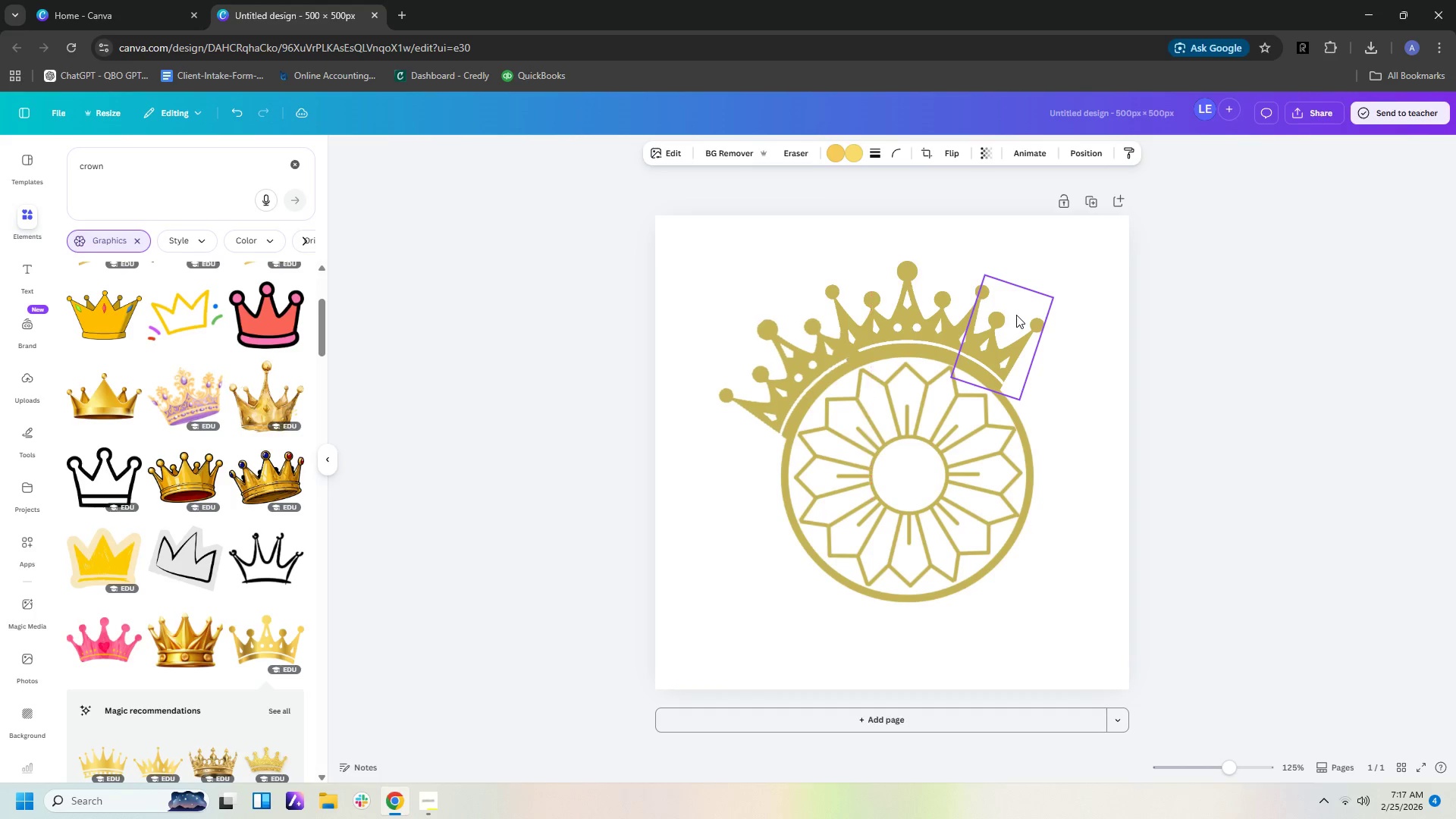 
key(ArrowRight)
 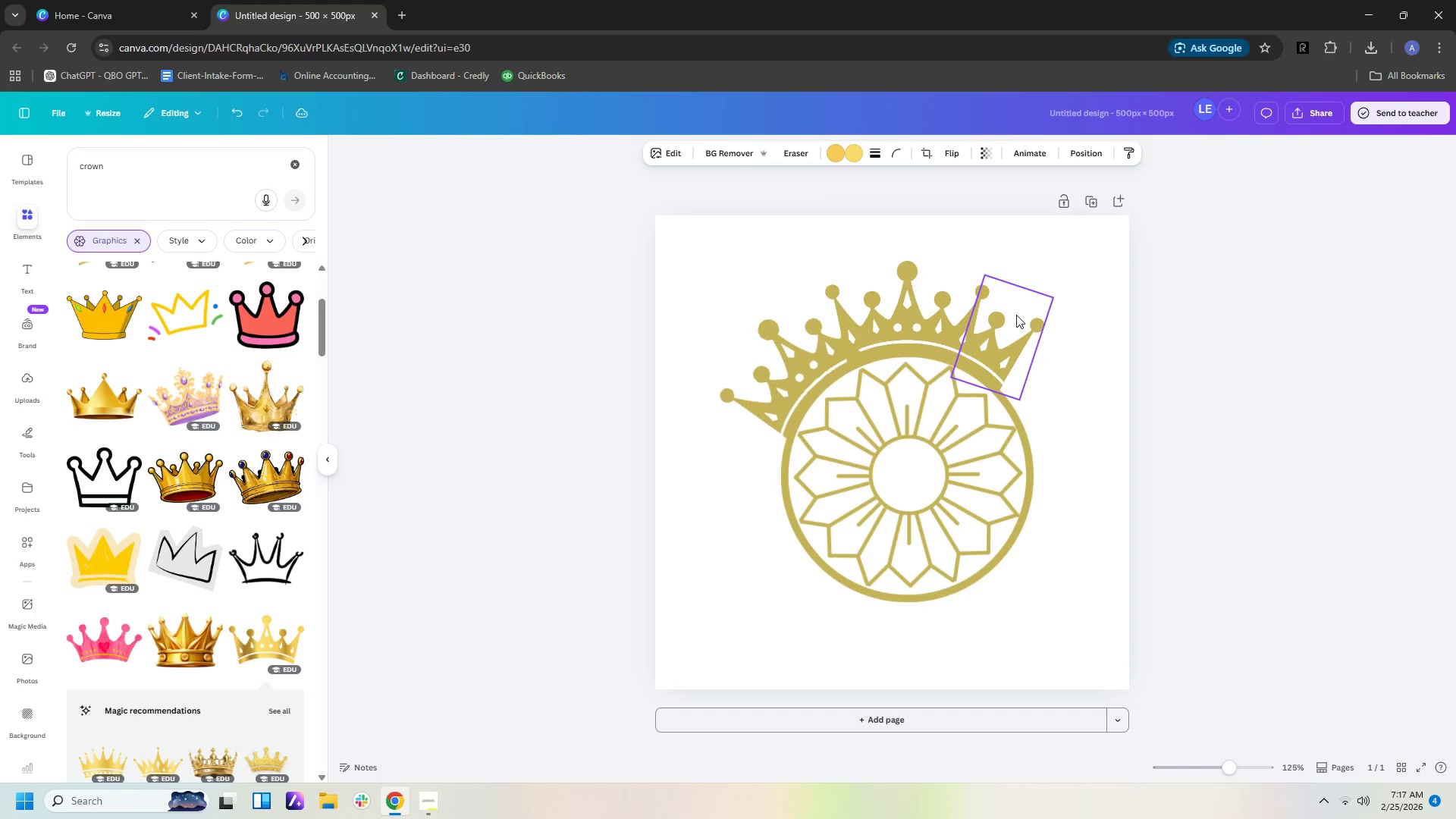 
key(ArrowRight)
 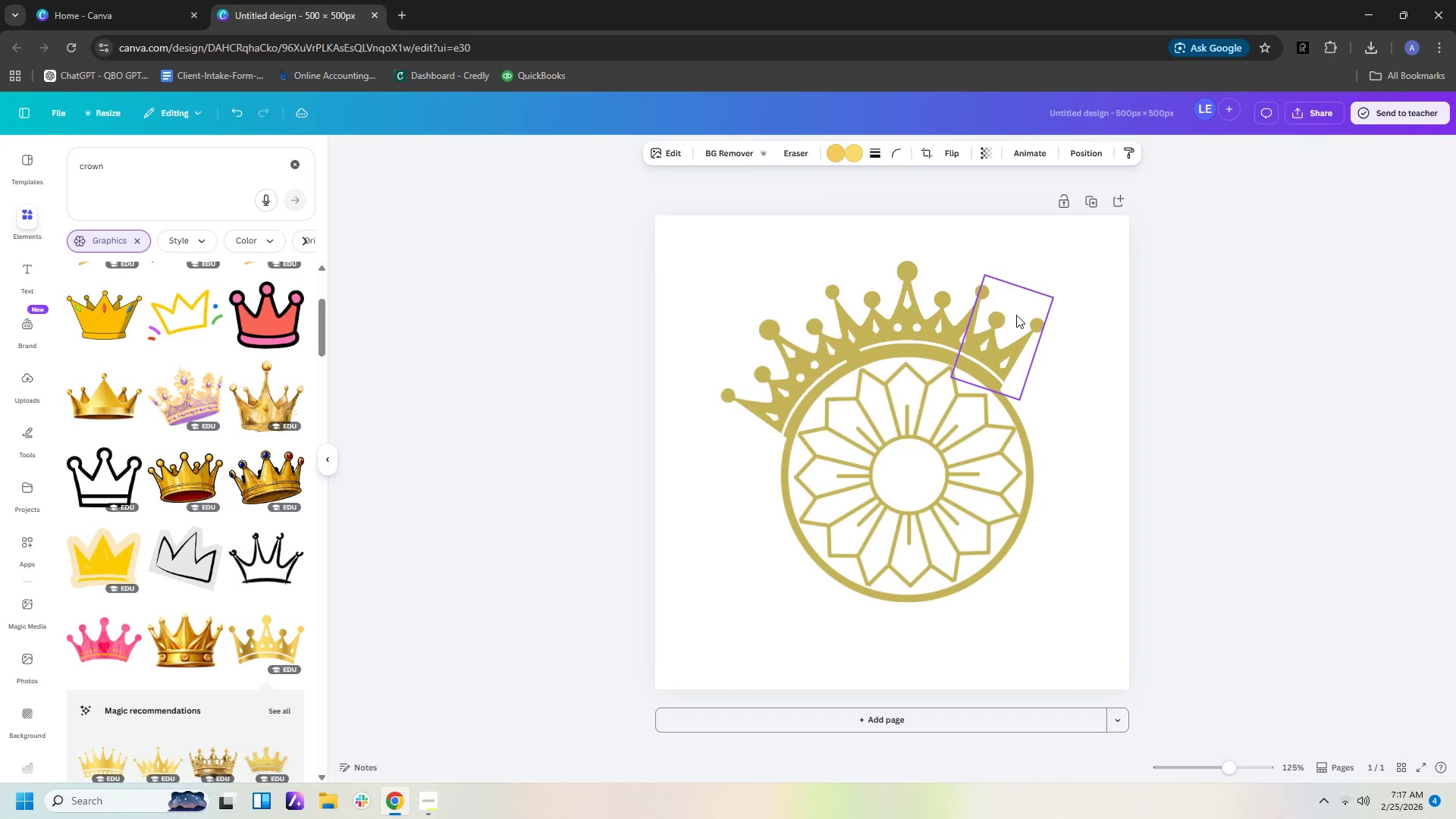 
key(ArrowRight)
 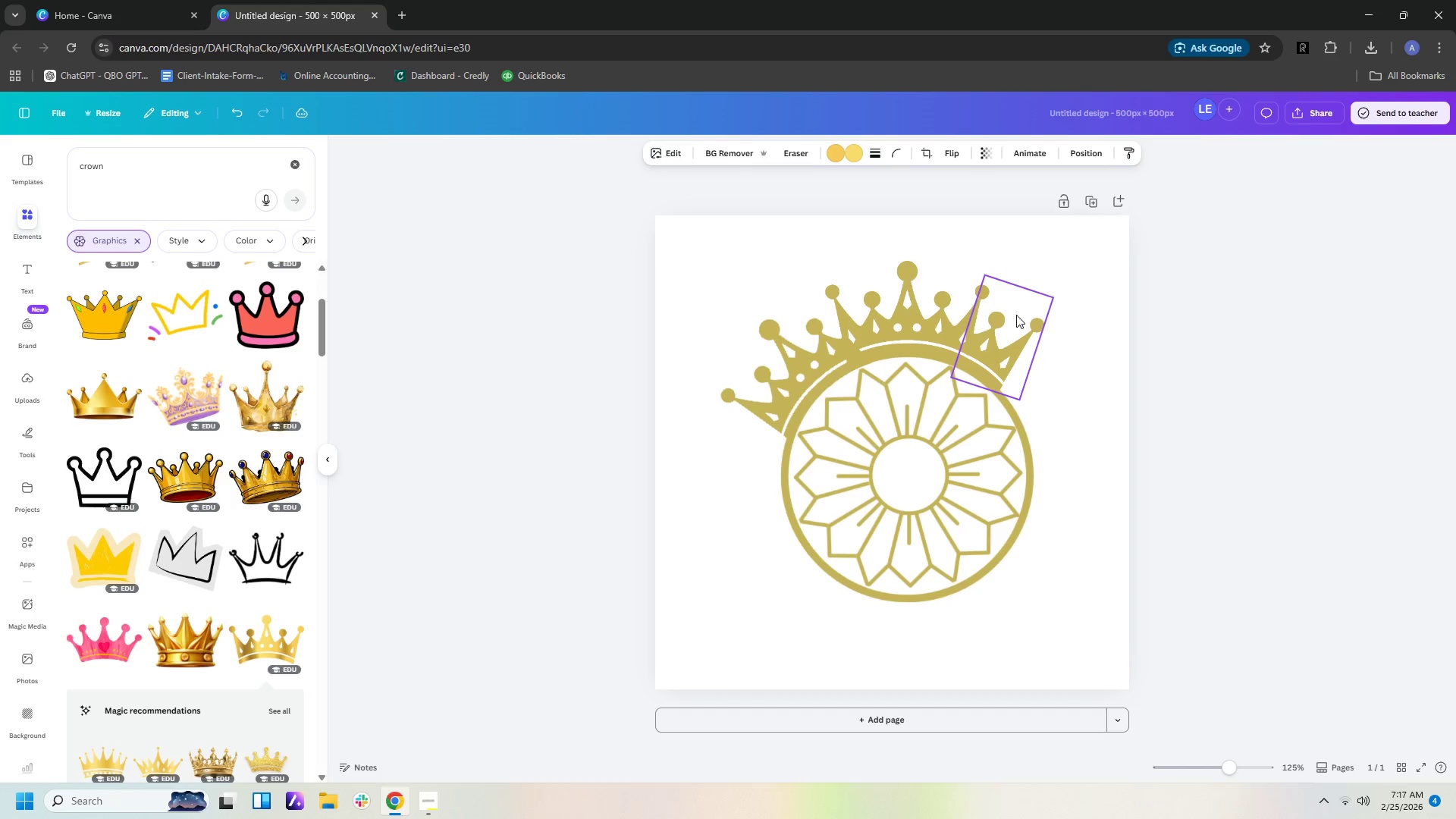 
key(ArrowRight)
 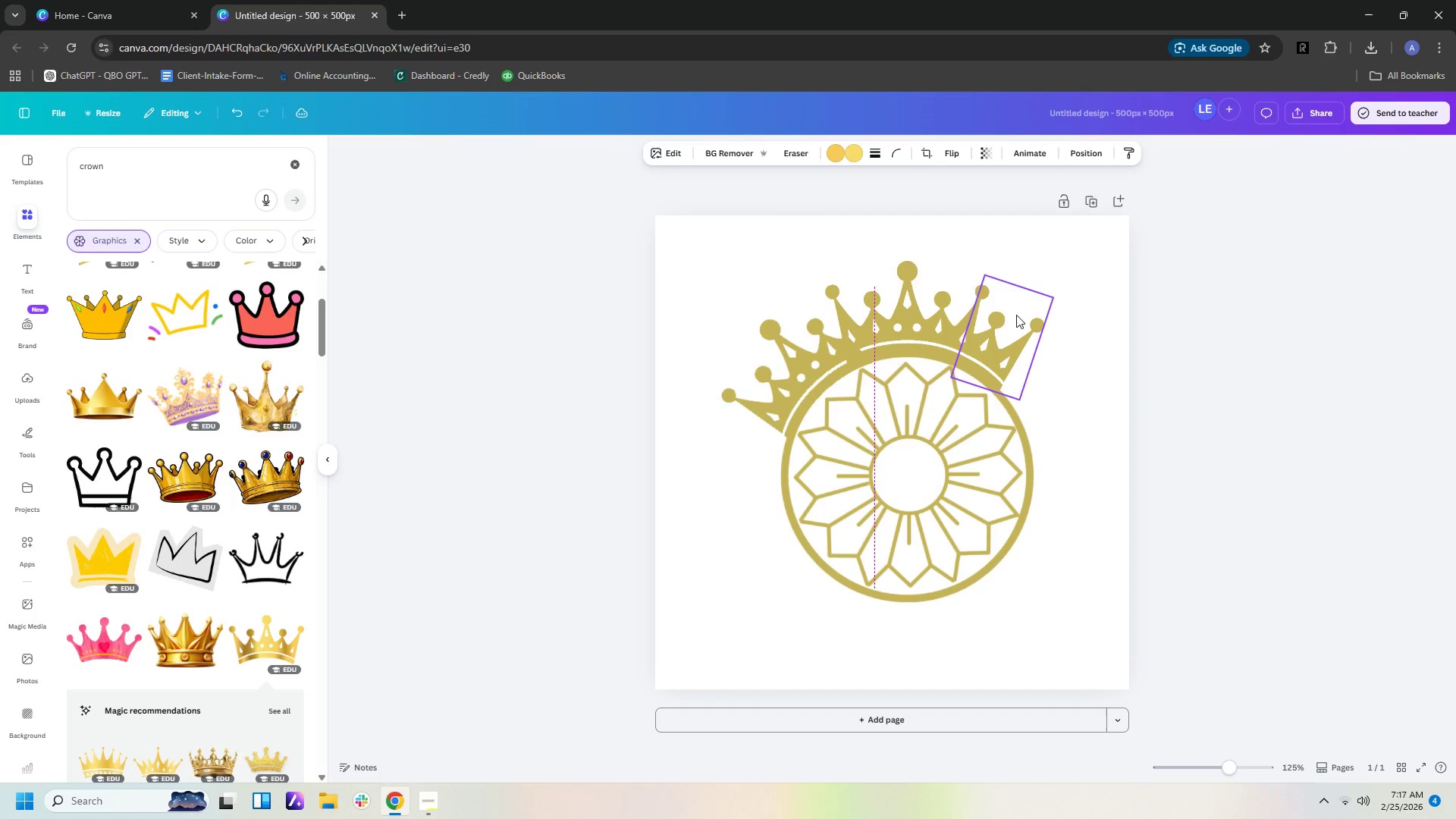 
key(ArrowUp)
 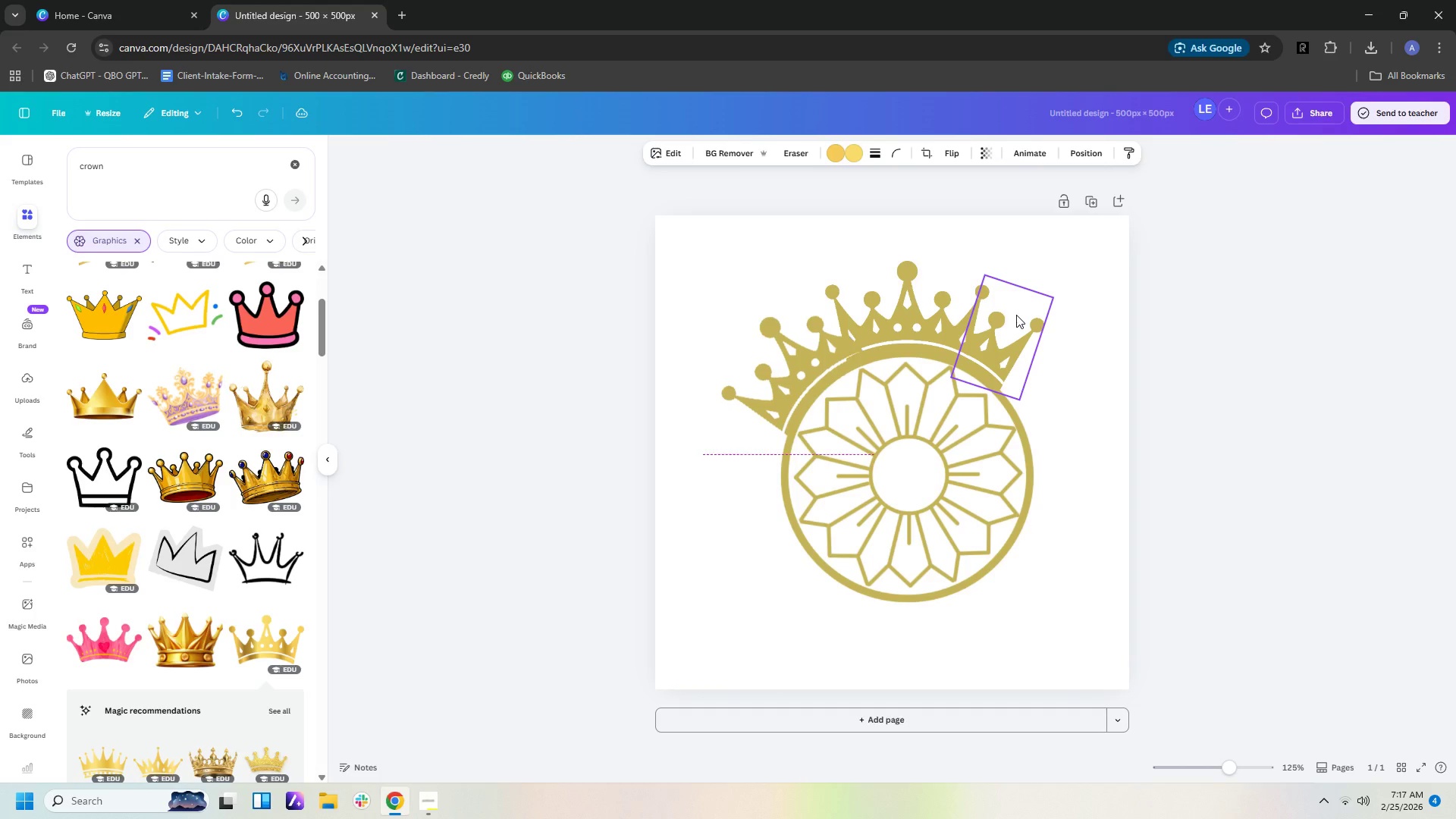 
key(ArrowUp)
 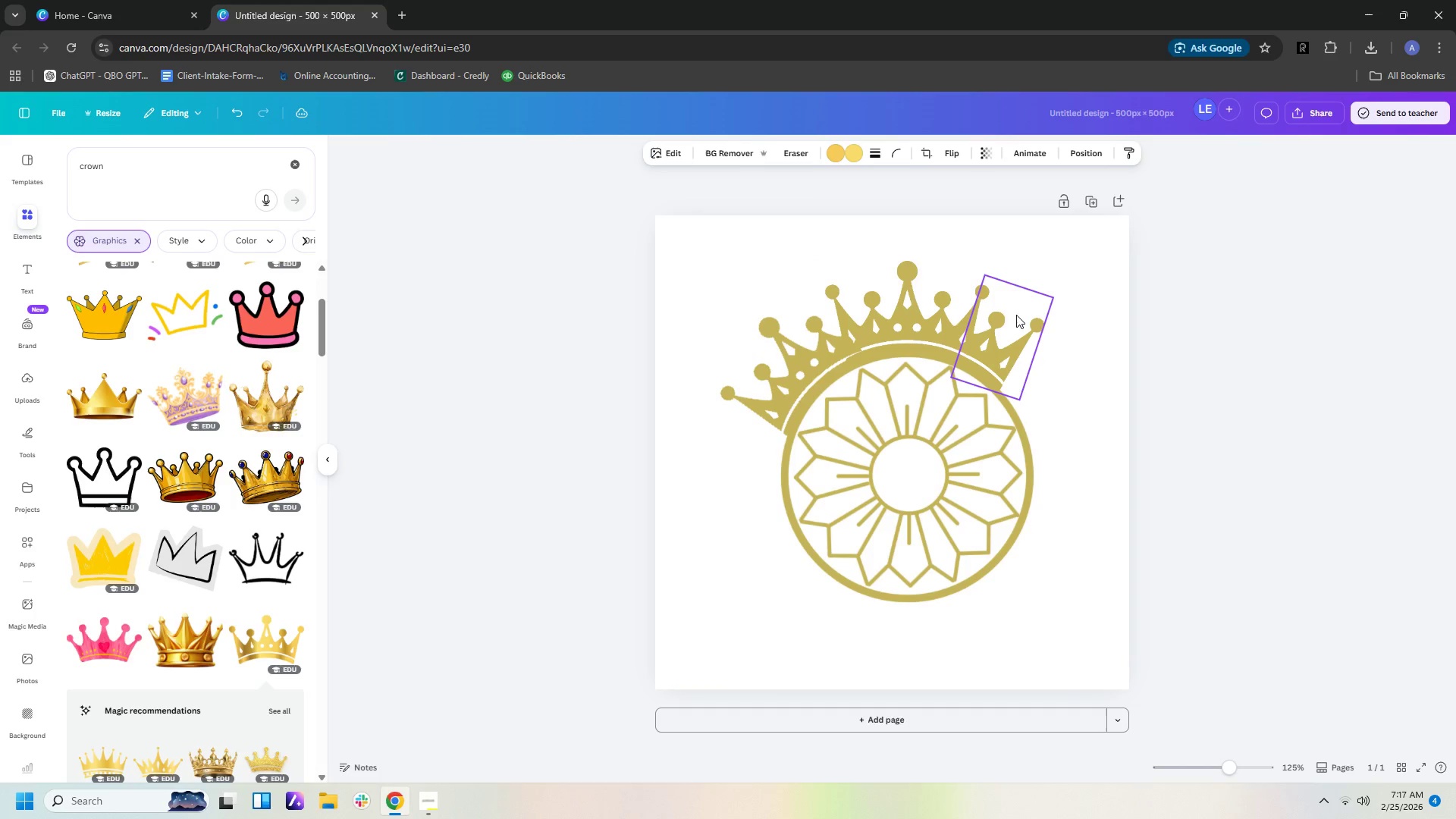 
key(ArrowLeft)
 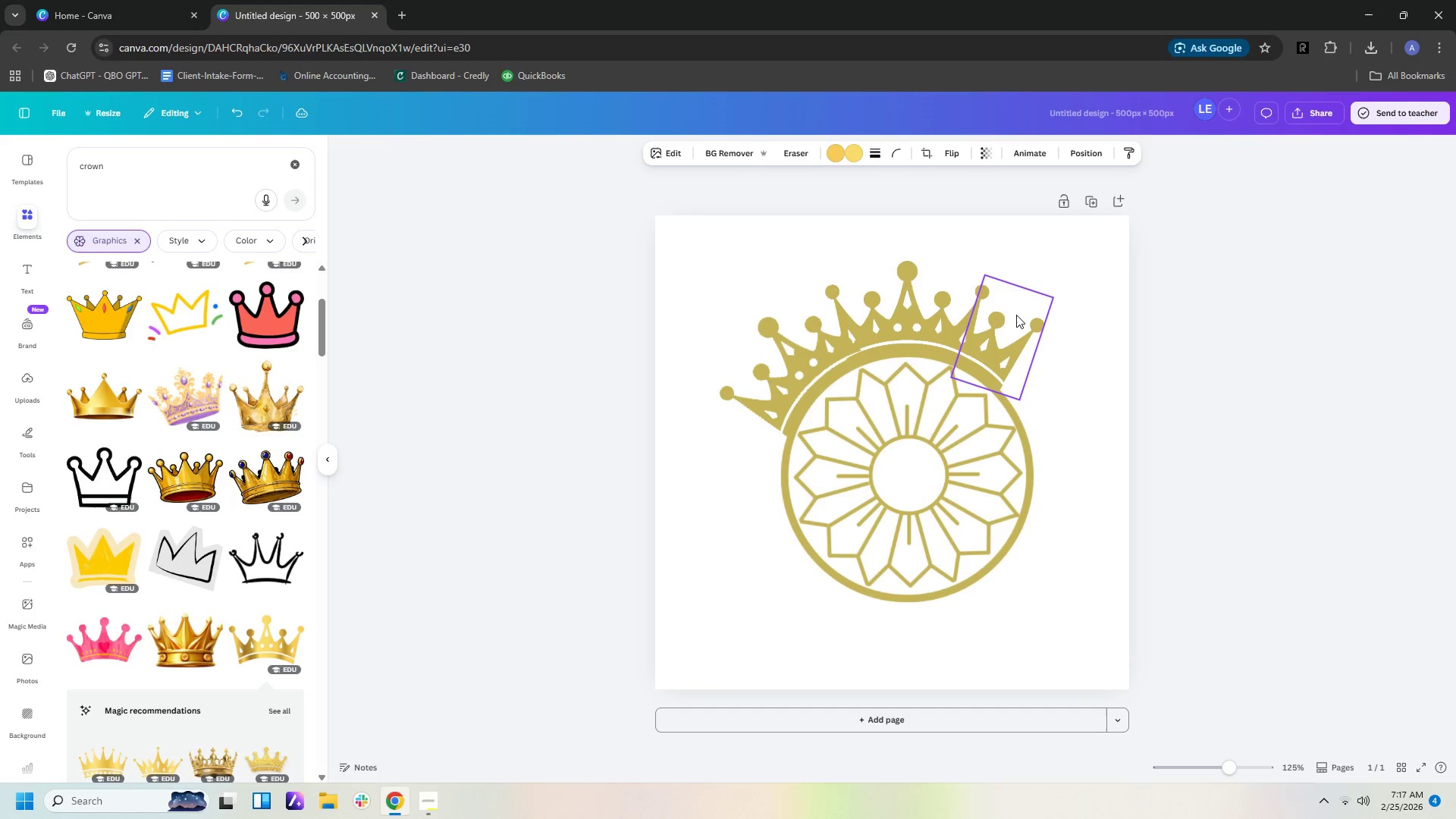 
key(ArrowLeft)
 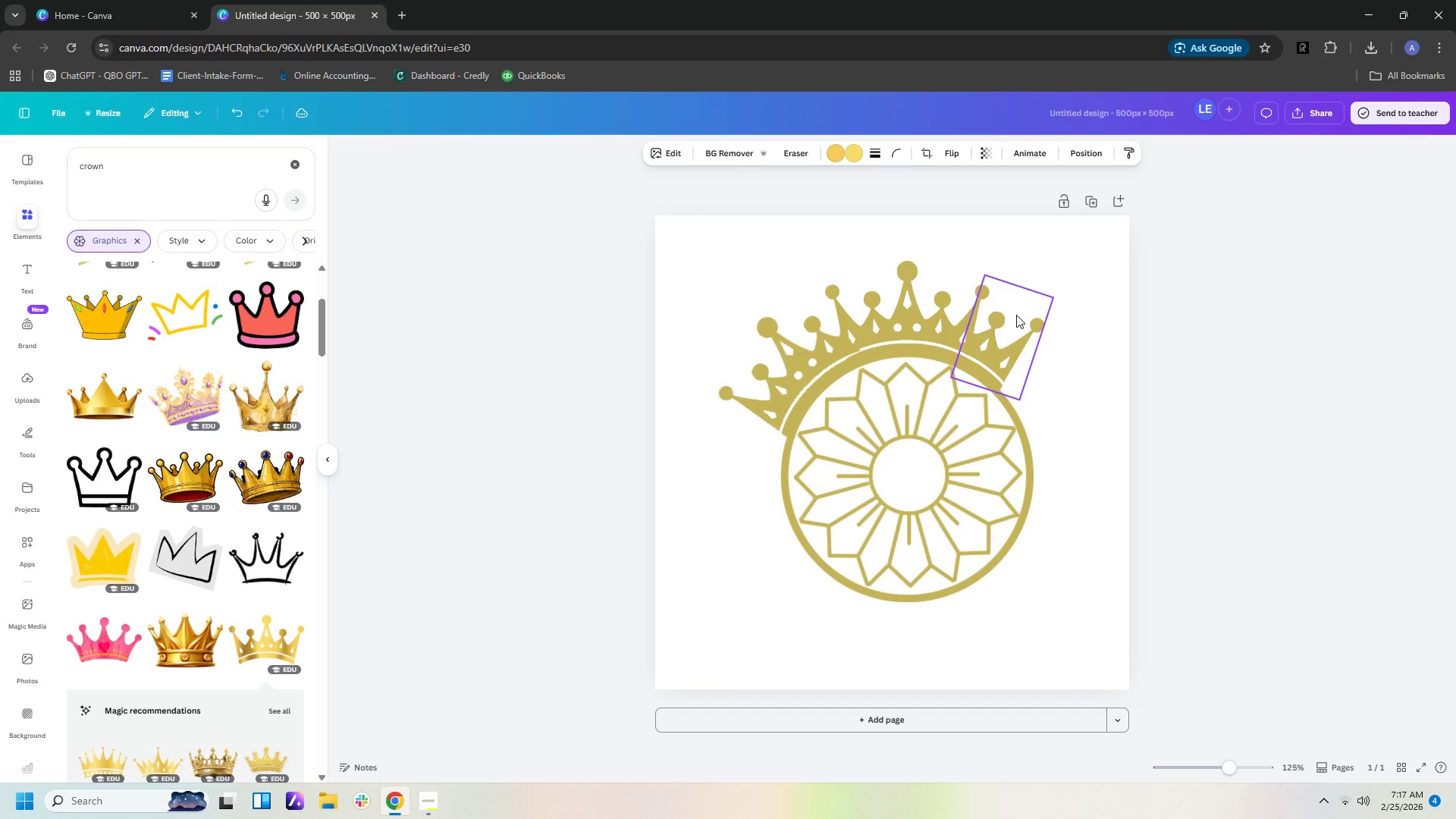 
key(ArrowLeft)
 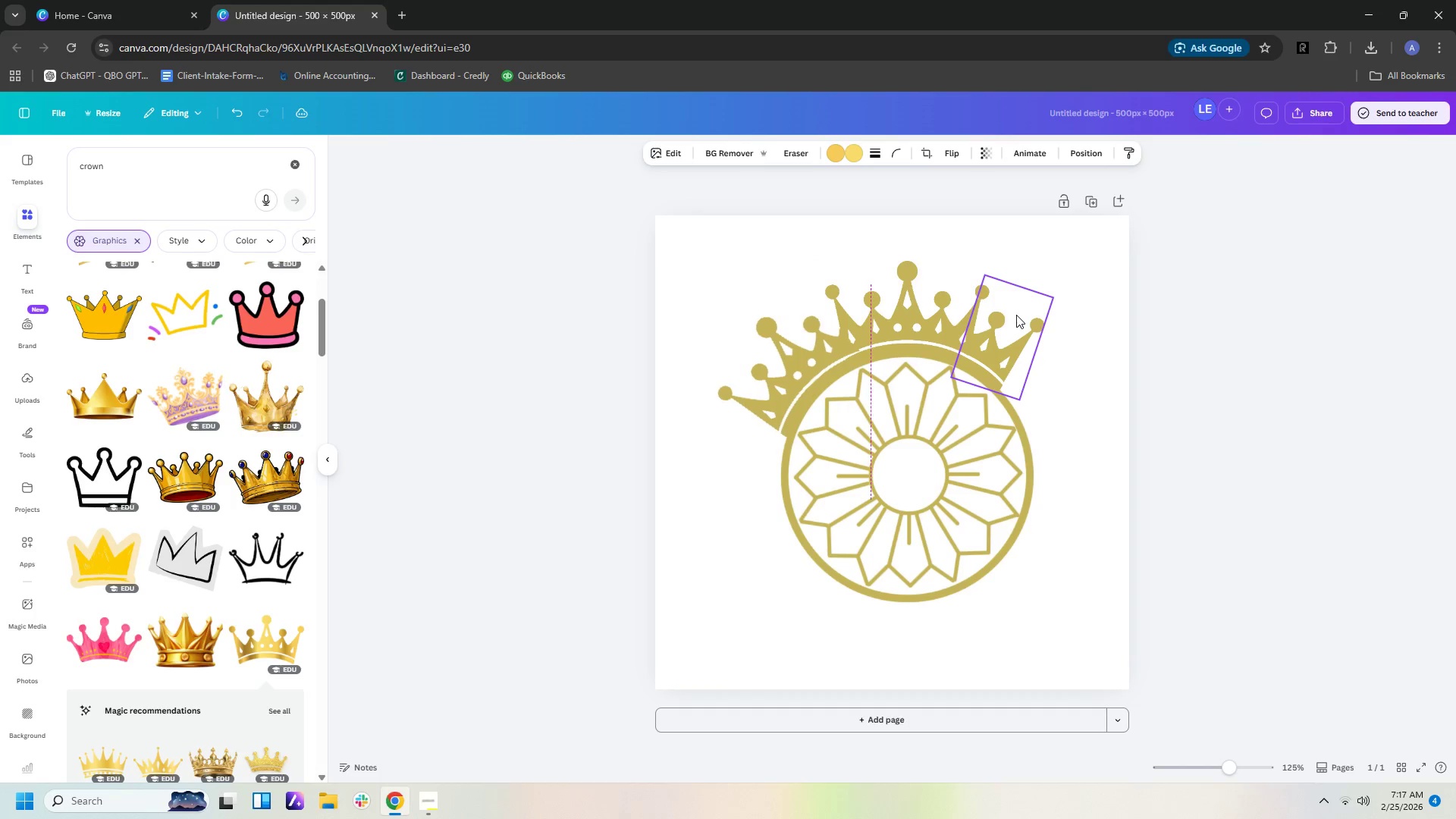 
key(ArrowLeft)
 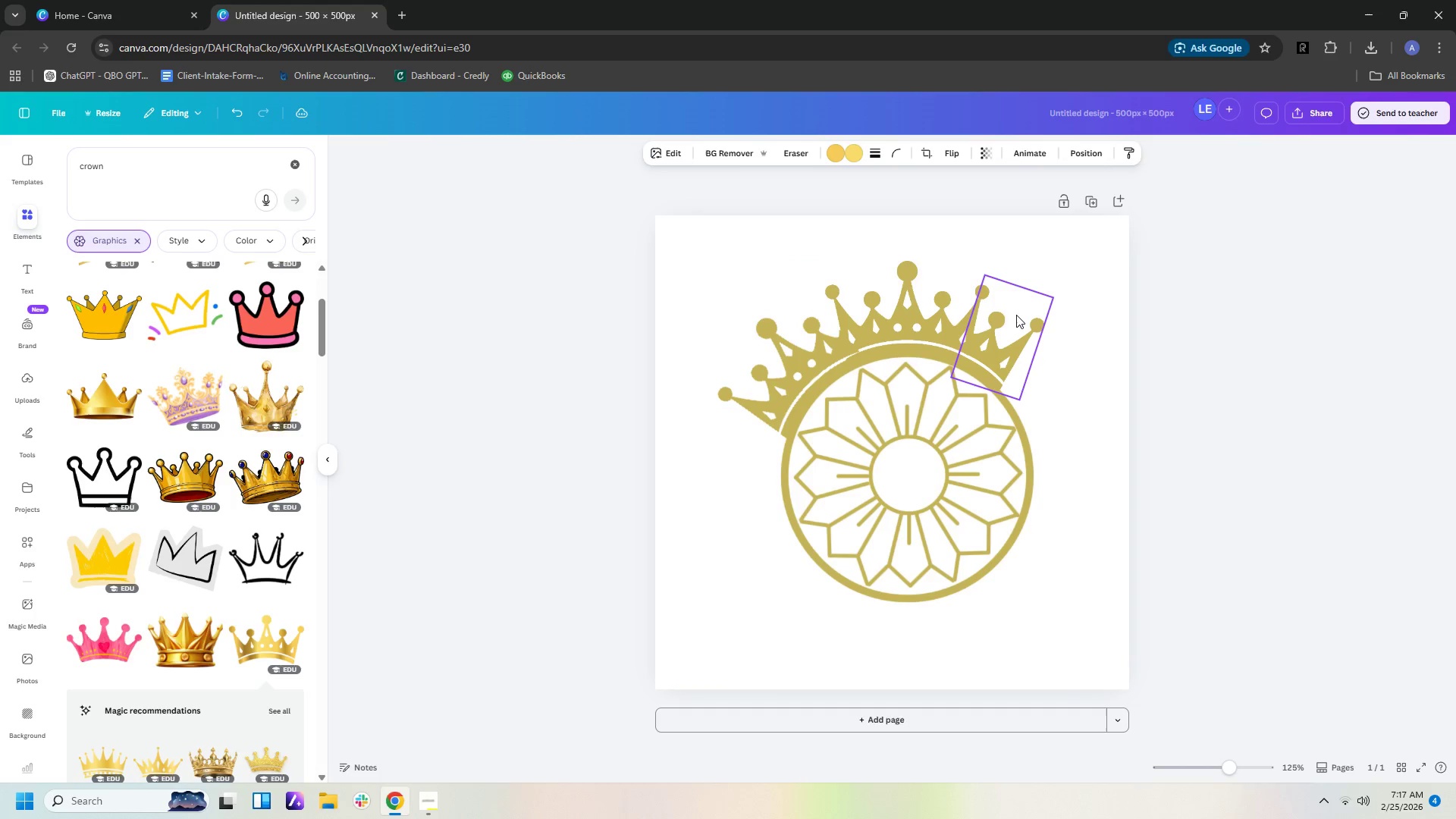 
key(ArrowDown)
 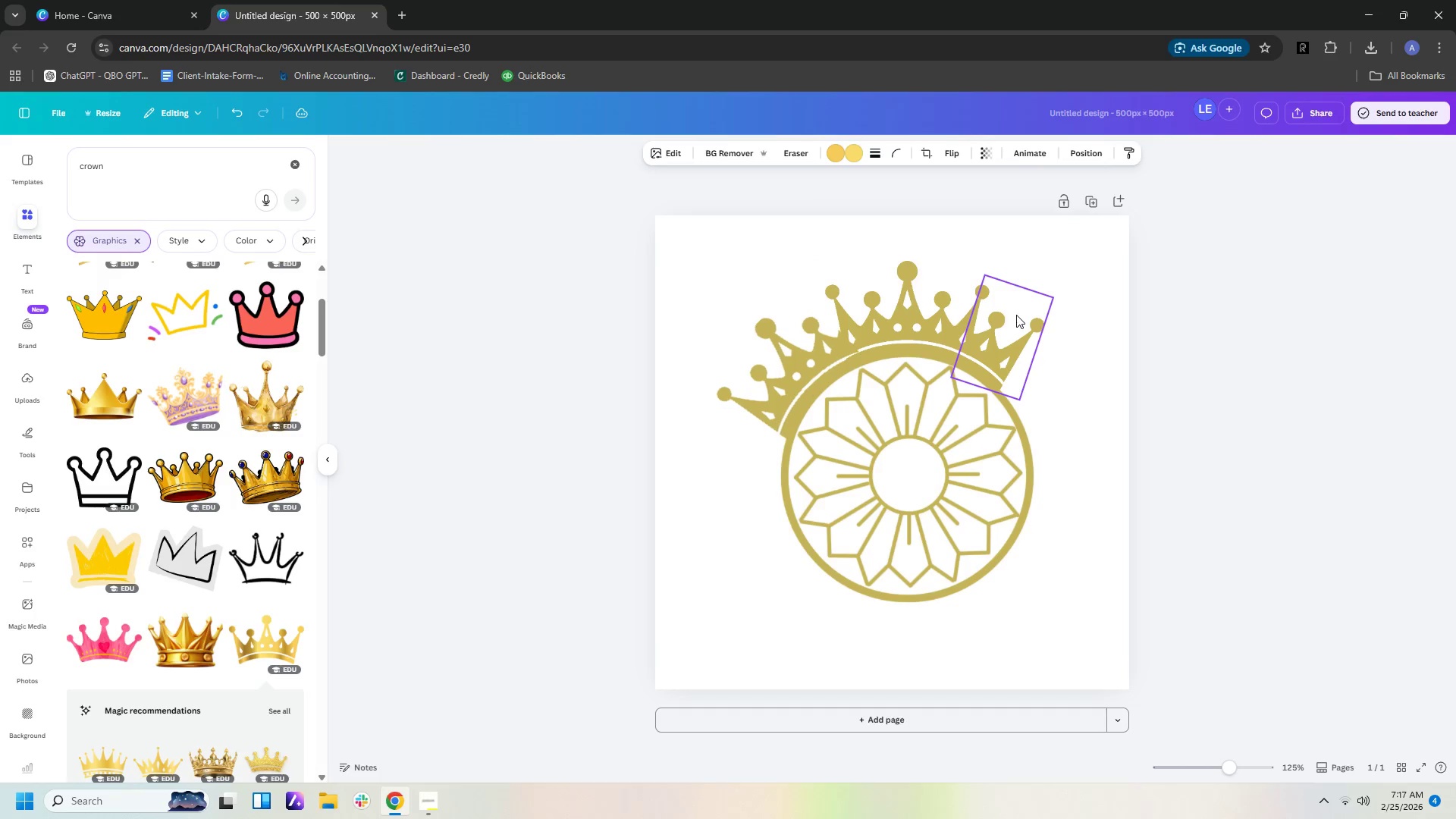 
key(ArrowLeft)
 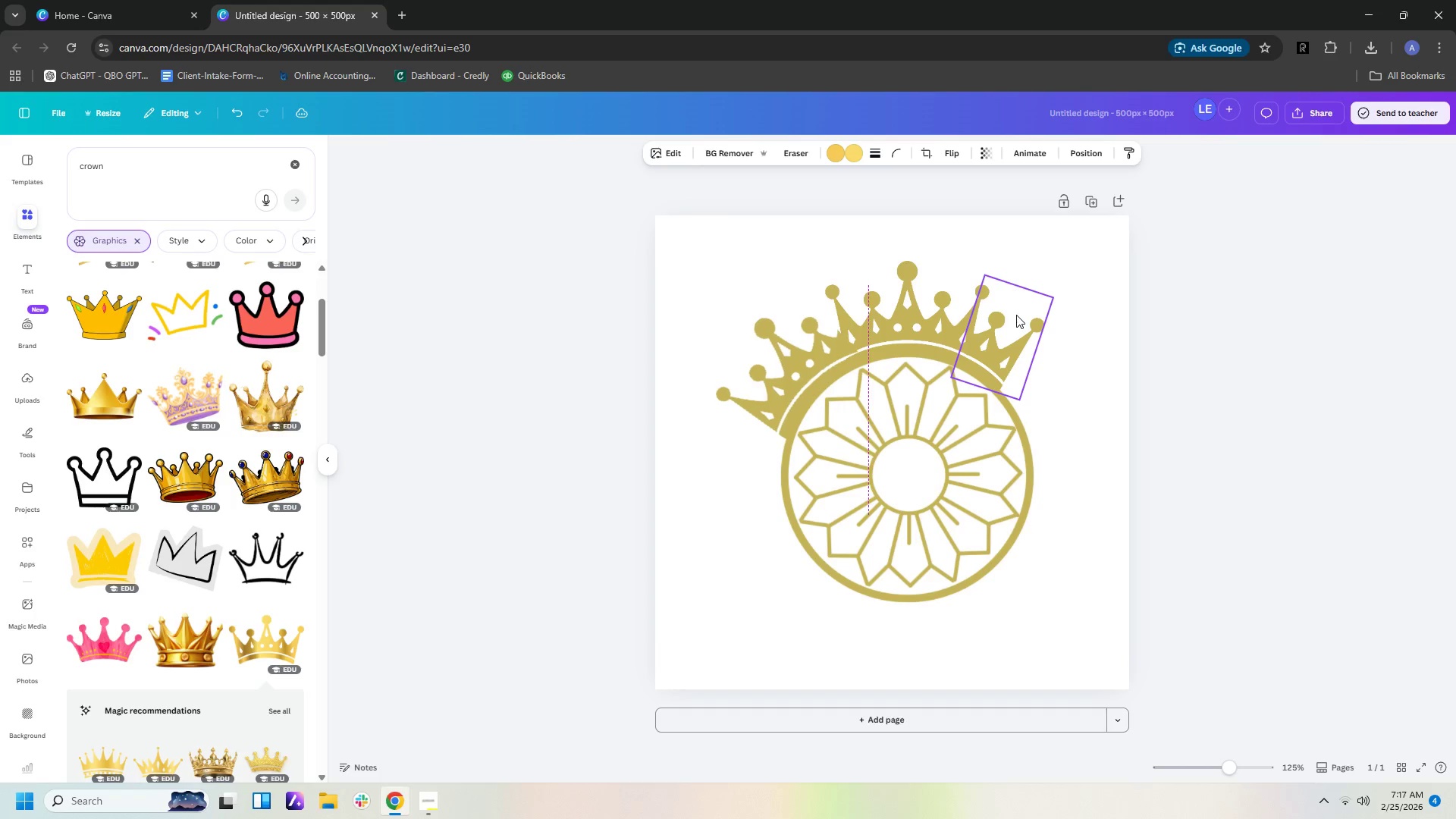 
key(ArrowLeft)
 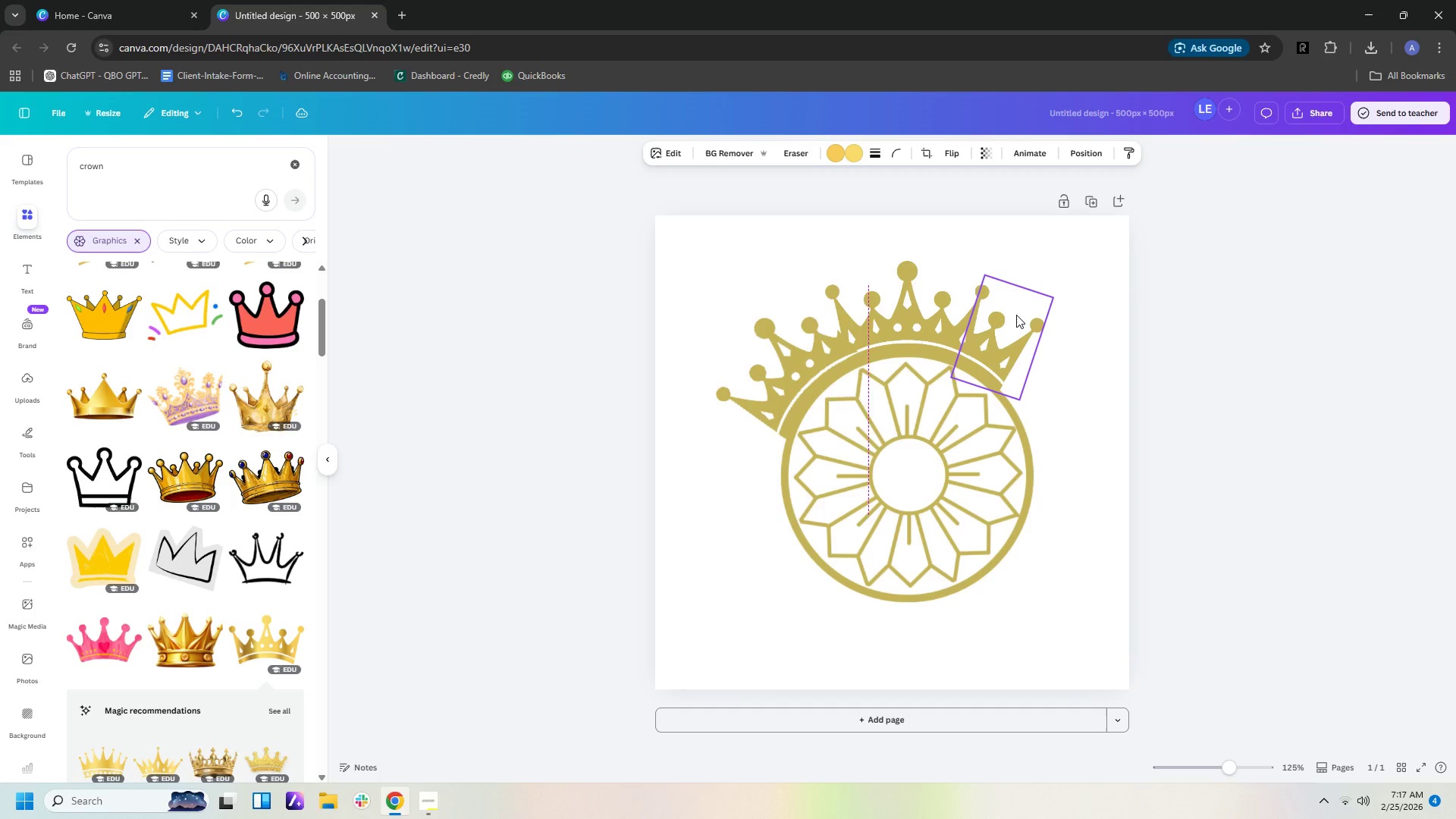 
key(ArrowLeft)
 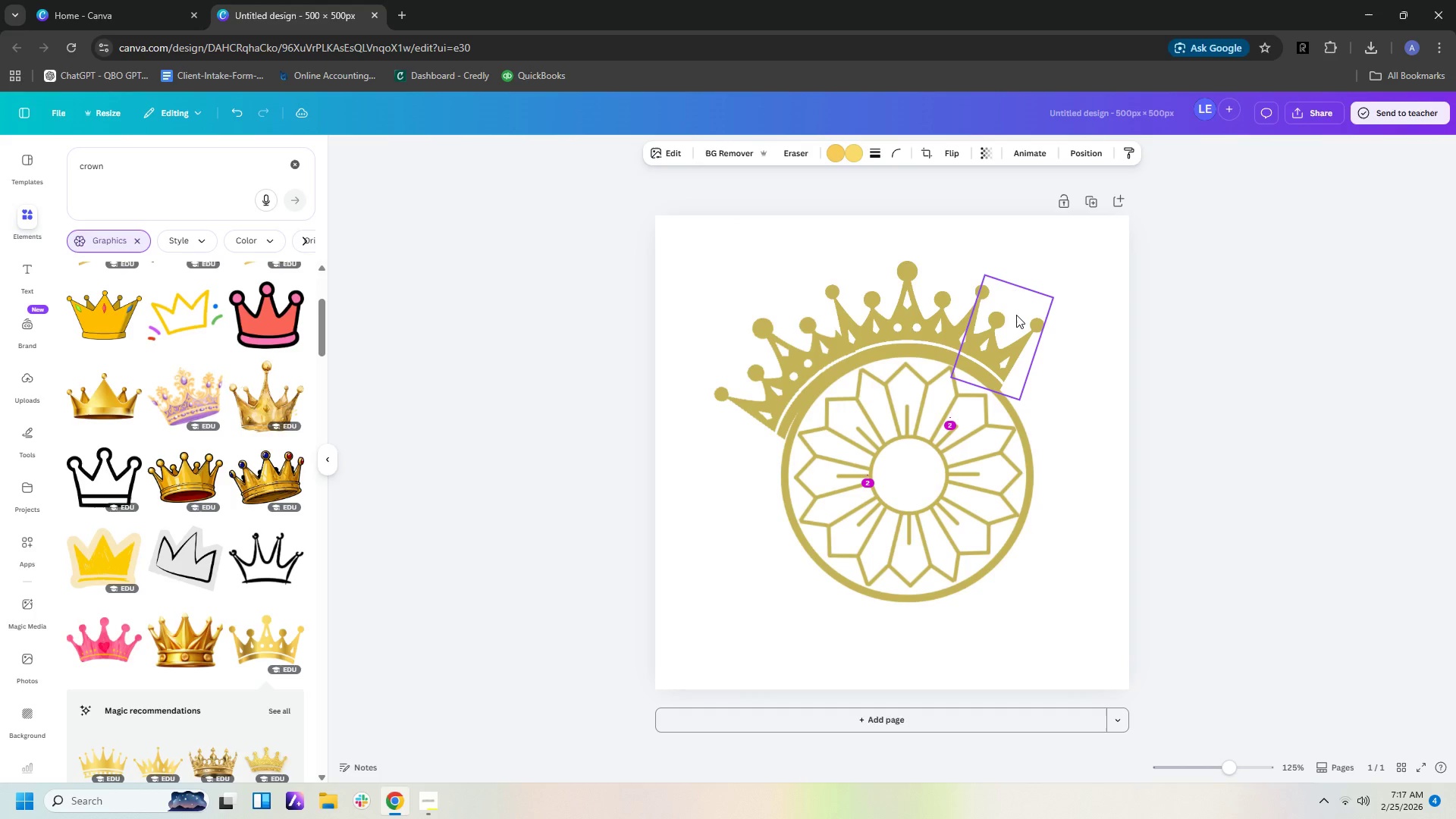 
key(ArrowLeft)
 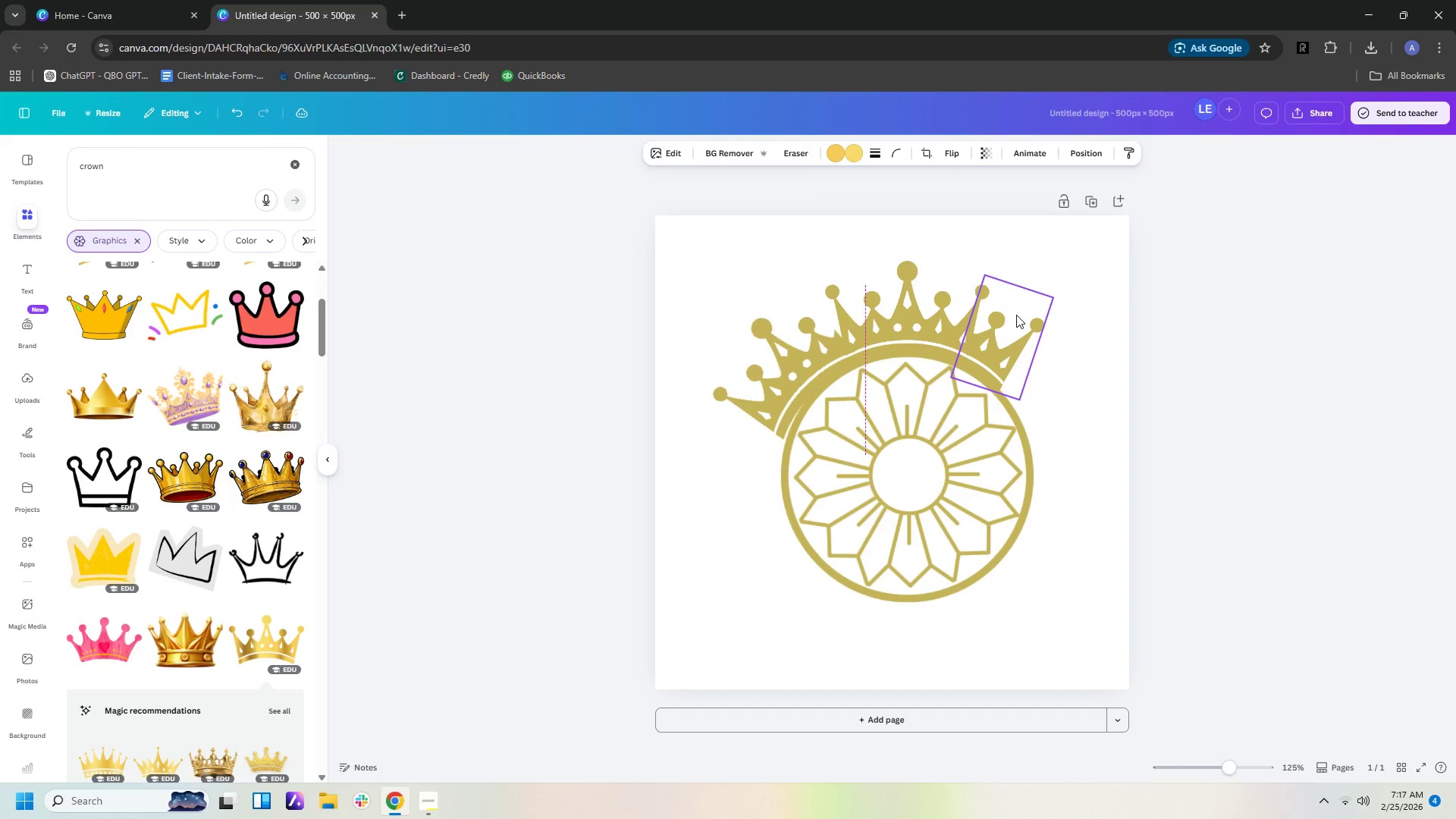 
key(ArrowLeft)
 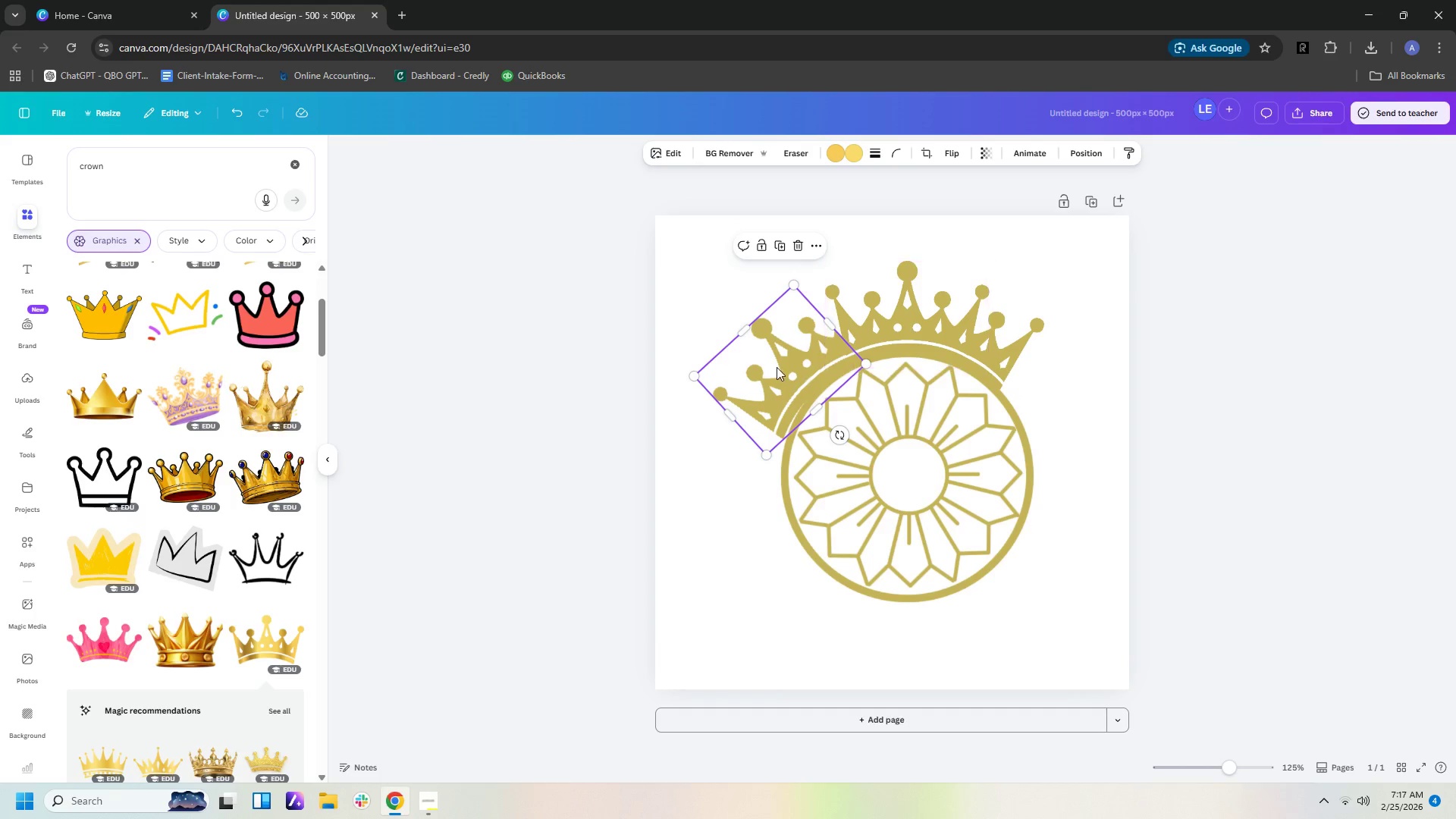 
left_click([773, 367])
 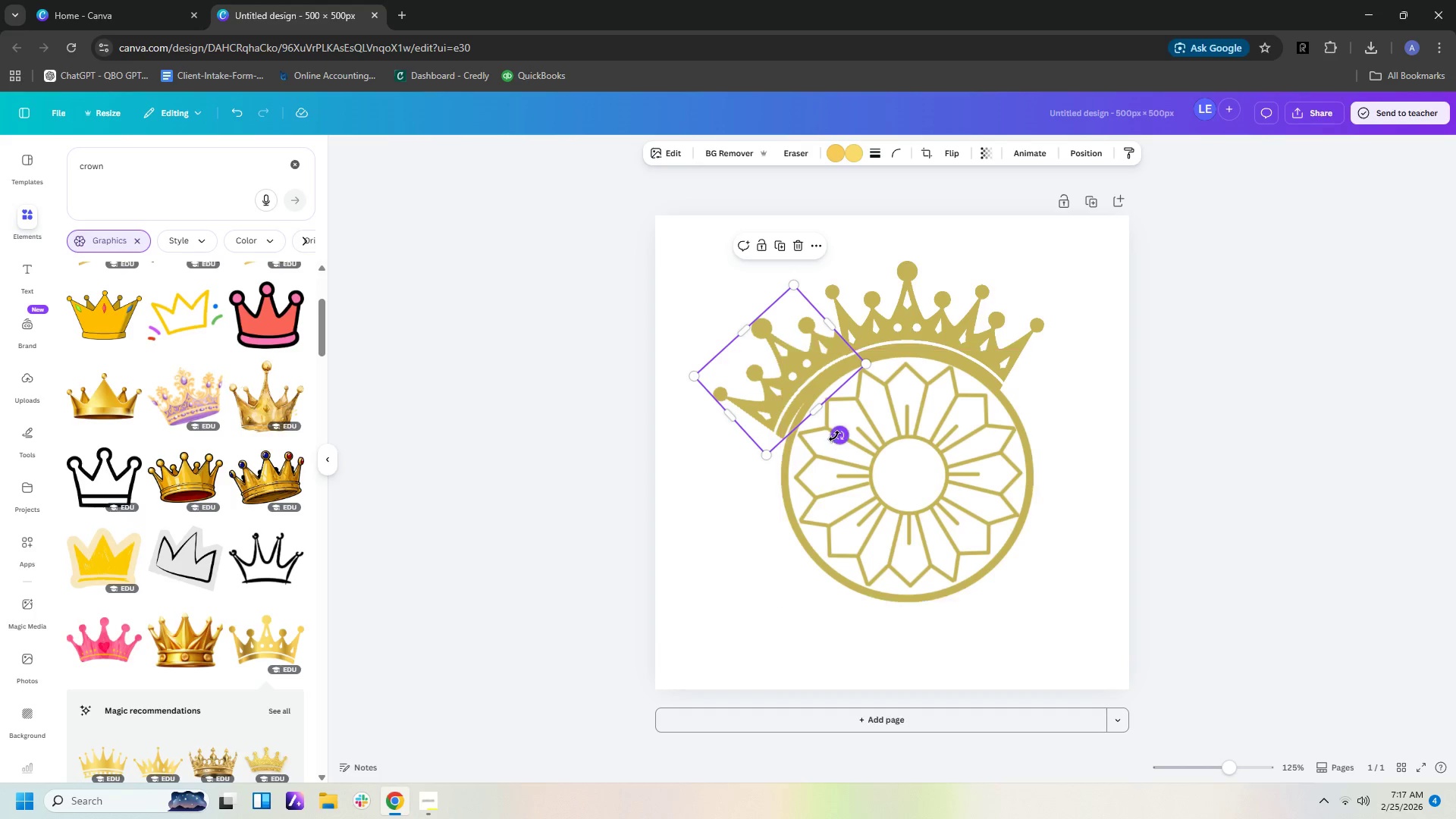 
left_click_drag(start_coordinate=[836, 436], to_coordinate=[841, 435])
 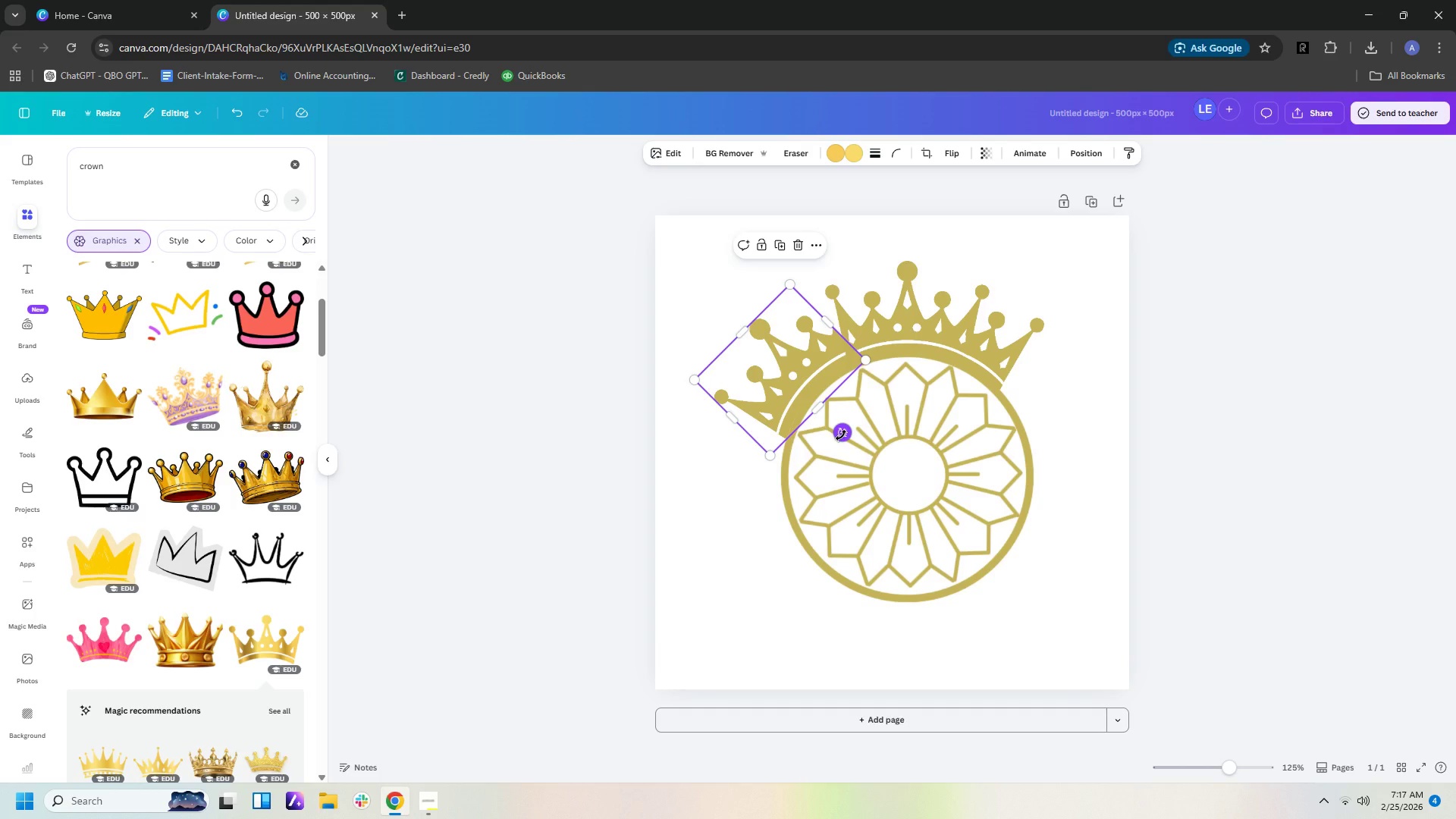 
key(ArrowDown)
 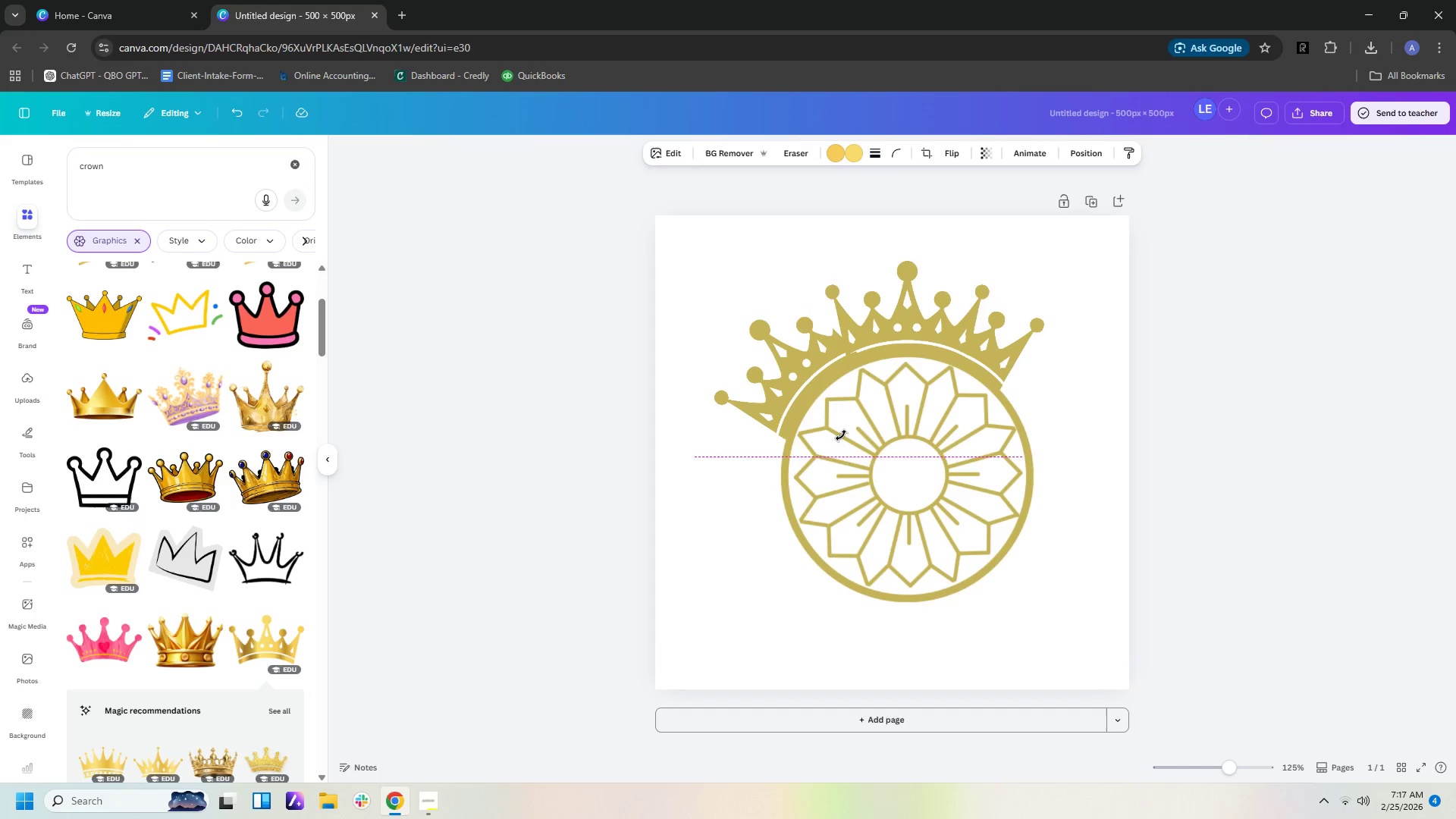 
key(ArrowDown)
 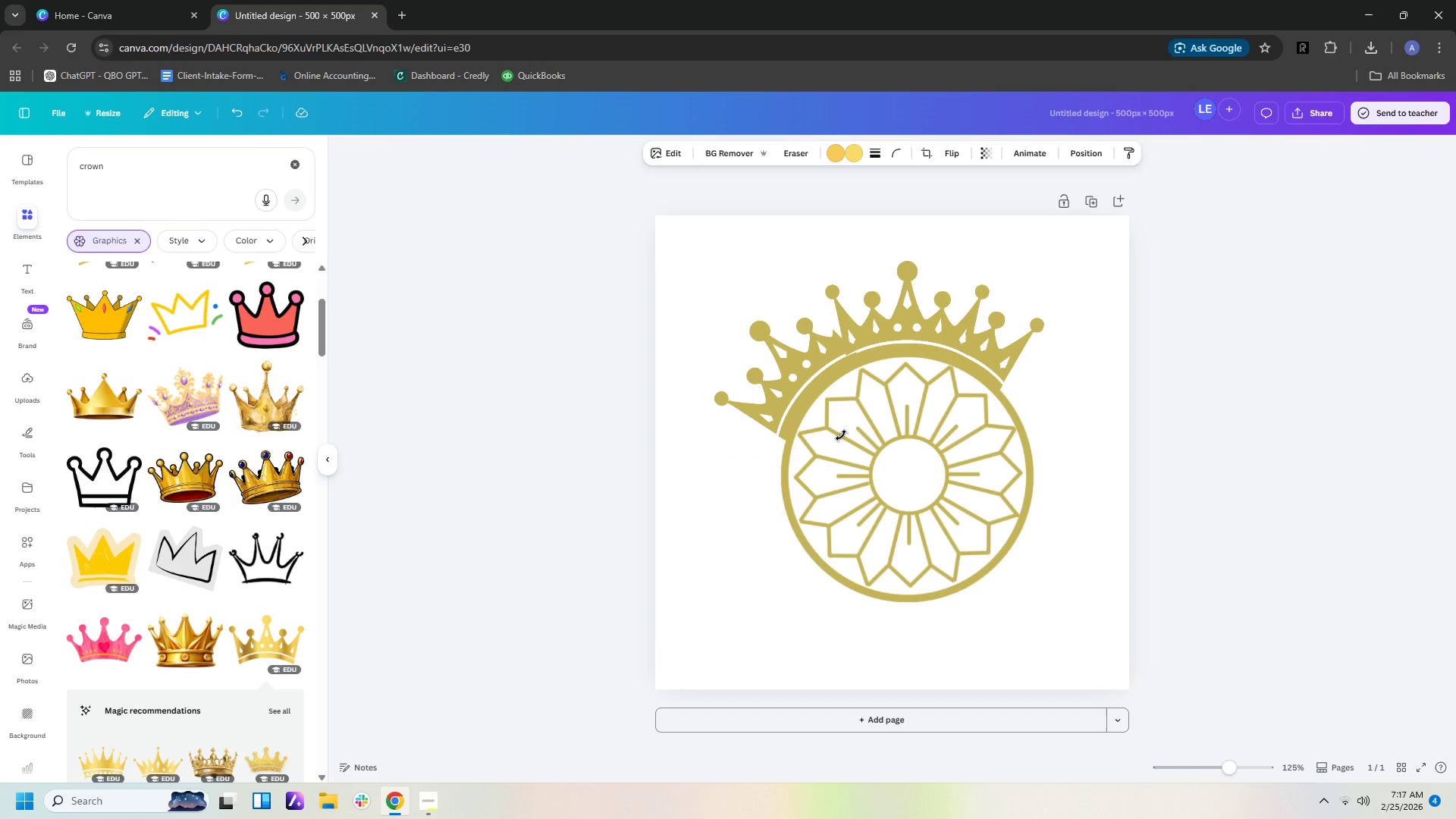 
key(ArrowDown)
 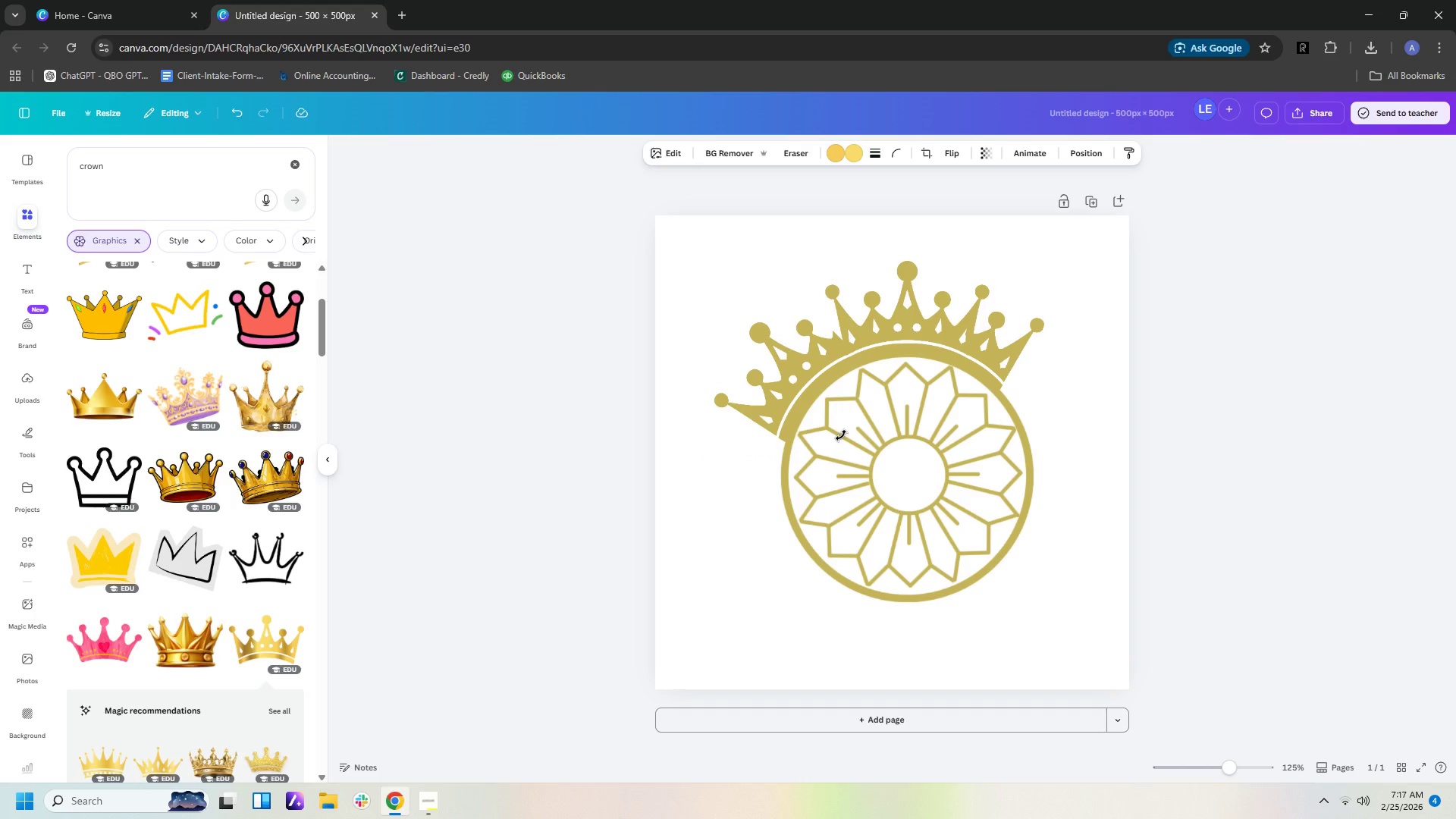 
key(ArrowDown)
 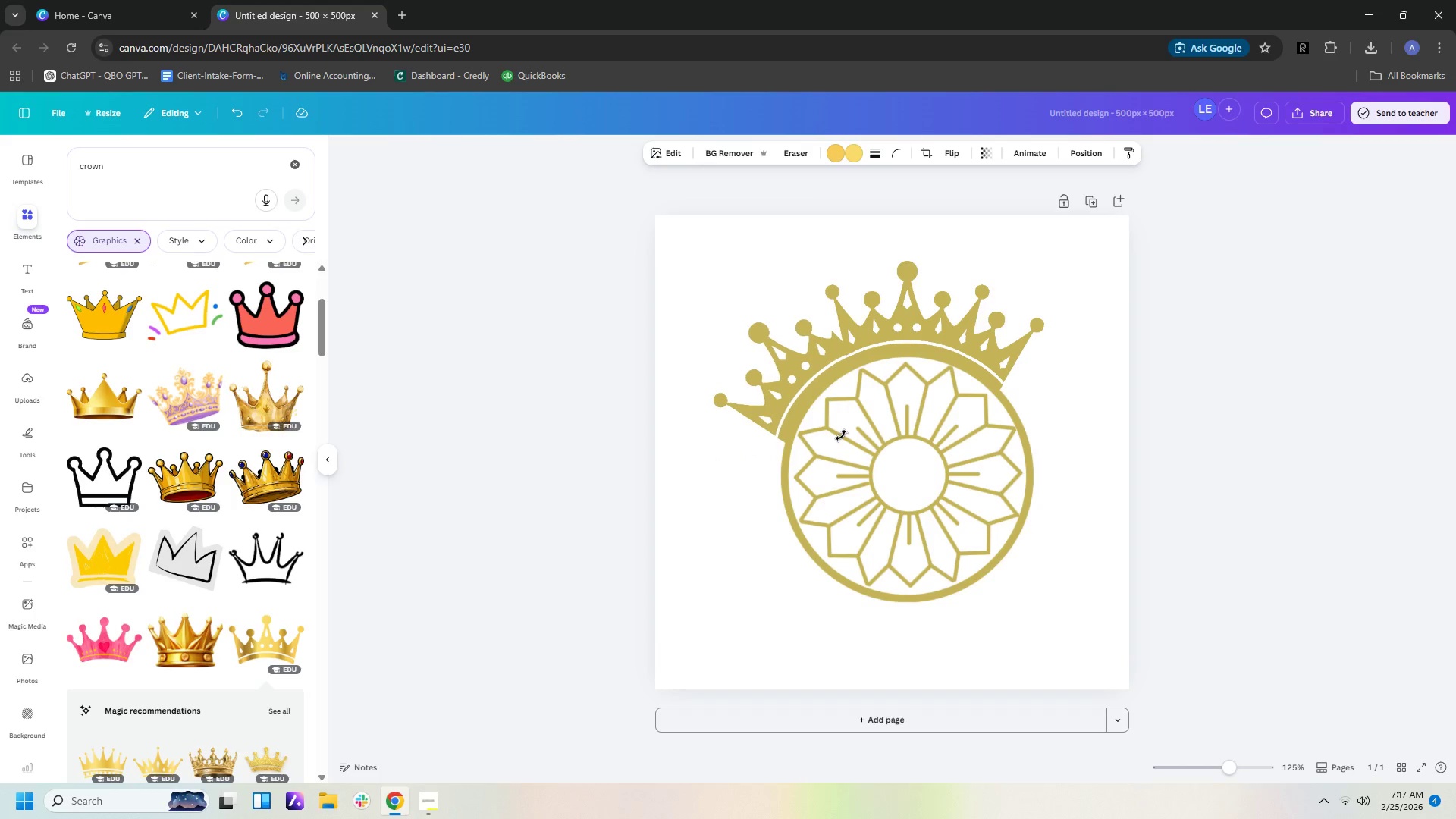 
key(ArrowLeft)
 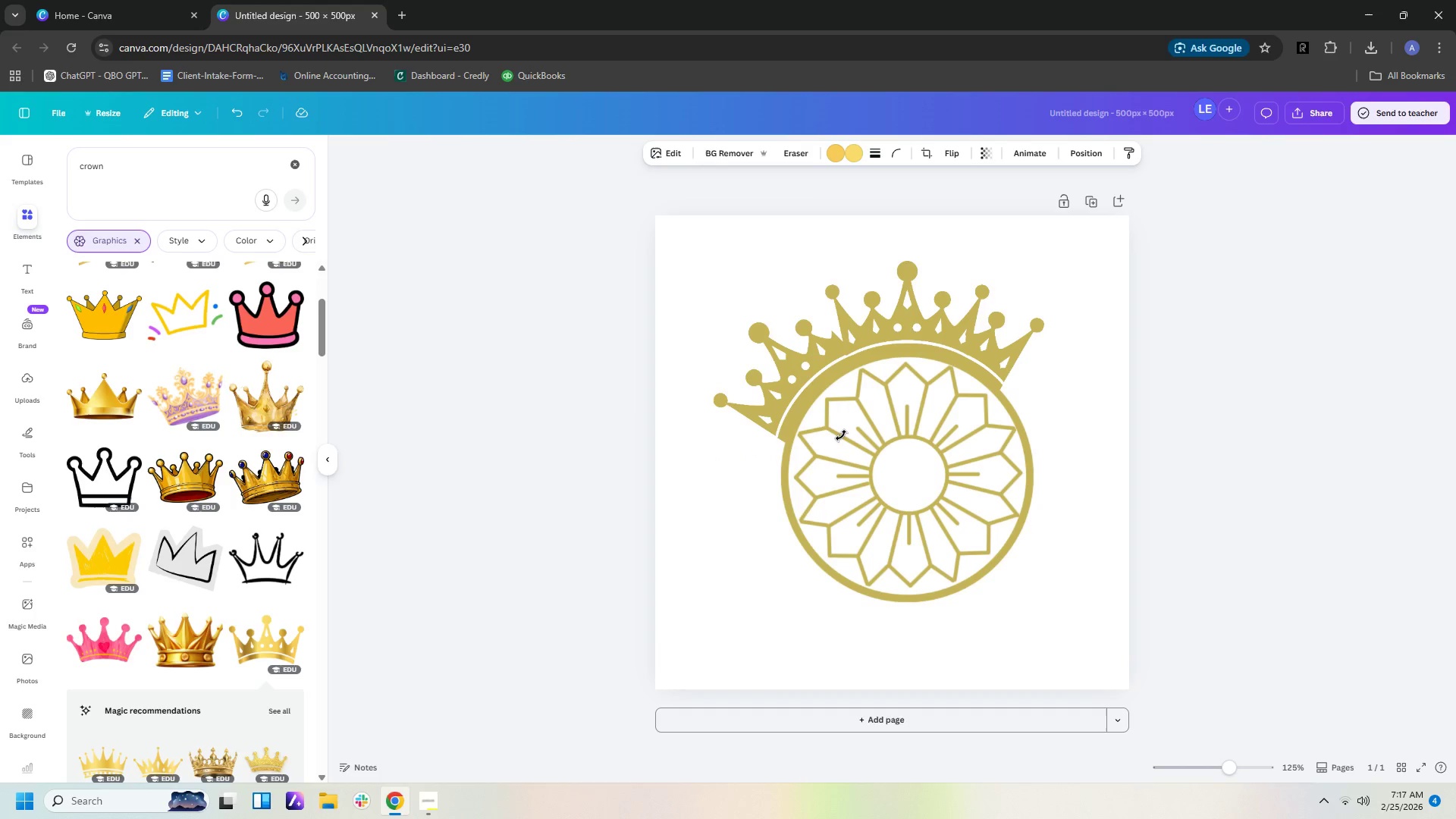 
key(ArrowLeft)
 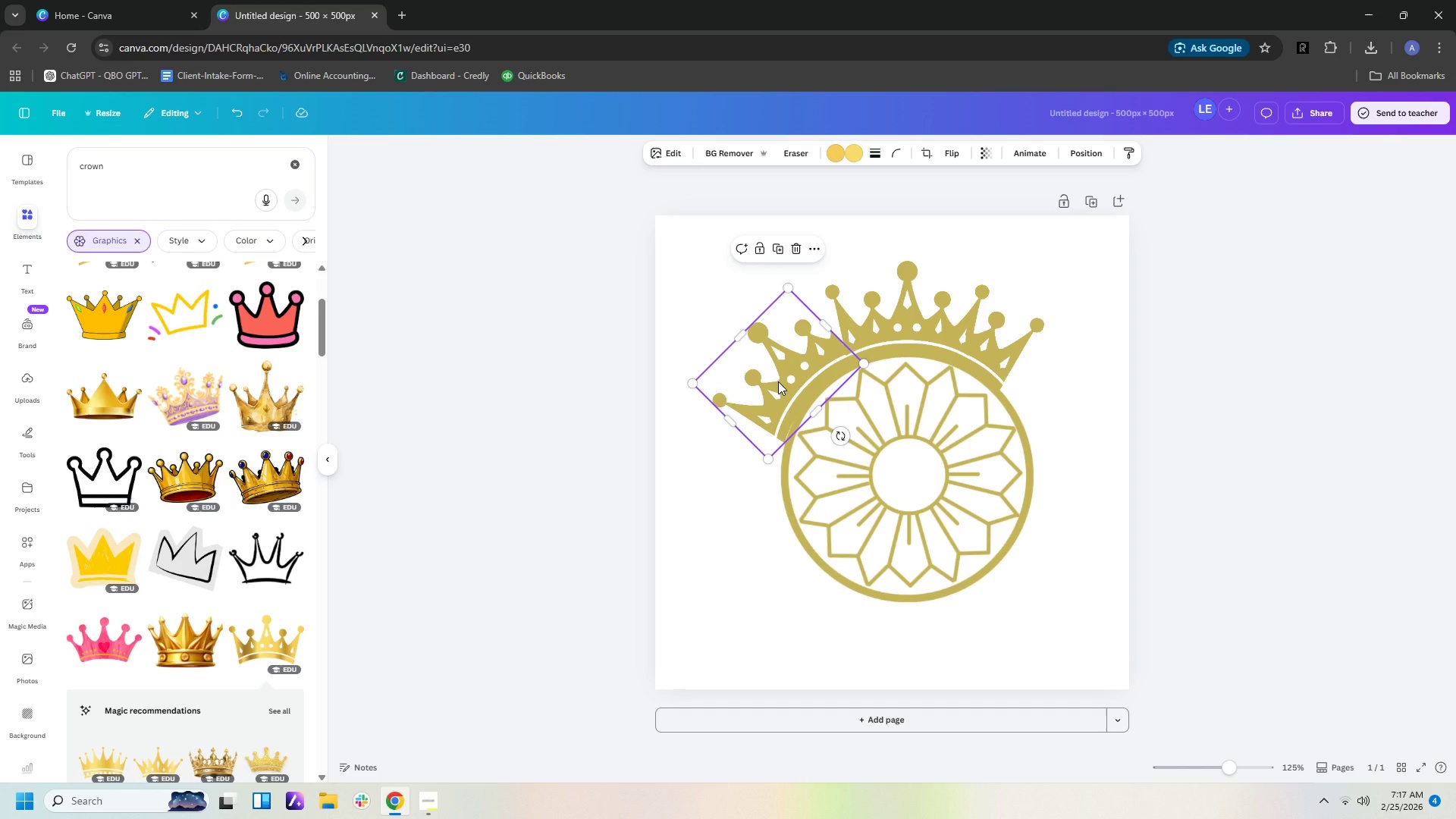 
left_click([778, 381])
 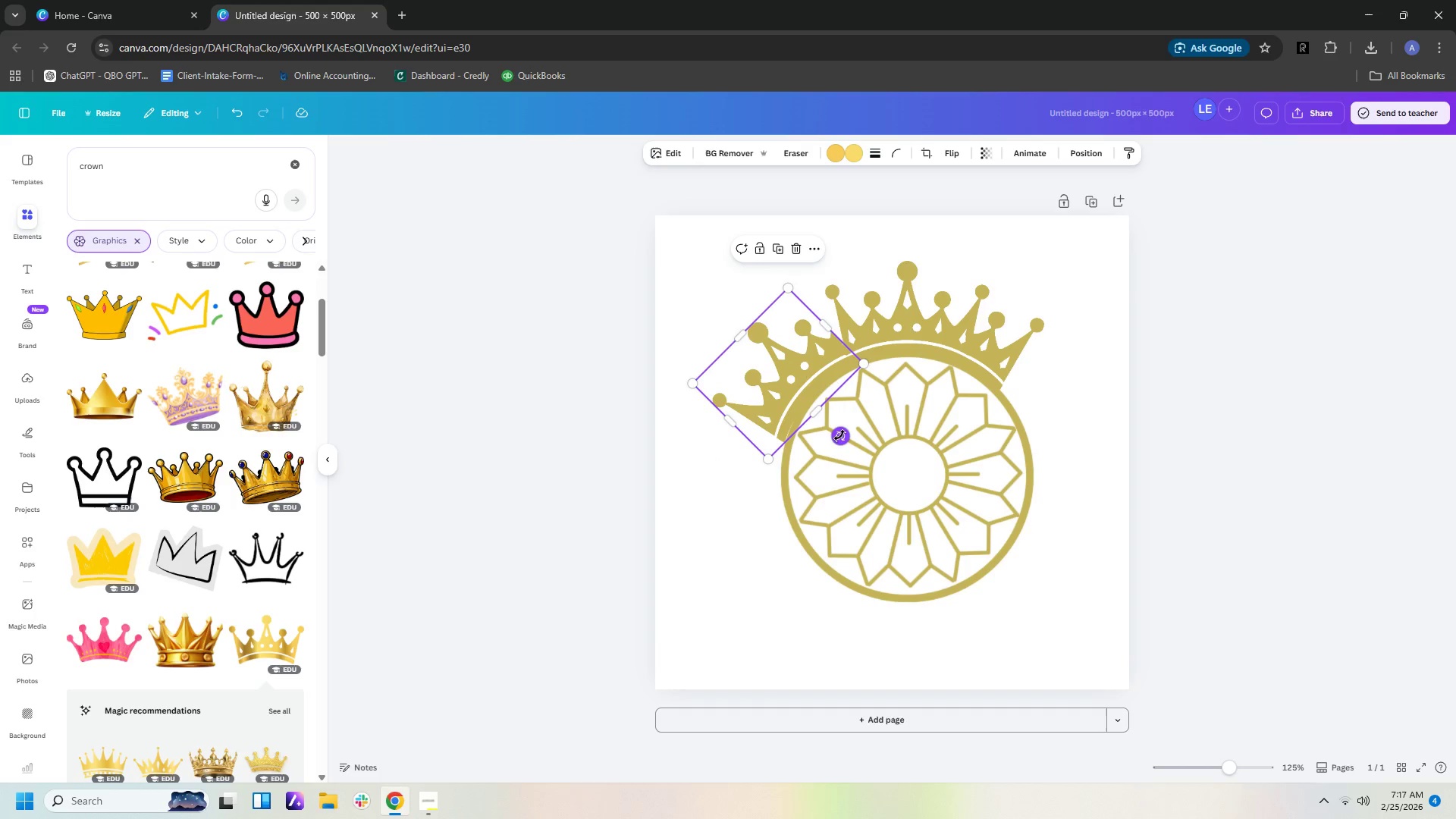 
left_click_drag(start_coordinate=[839, 435], to_coordinate=[843, 436])
 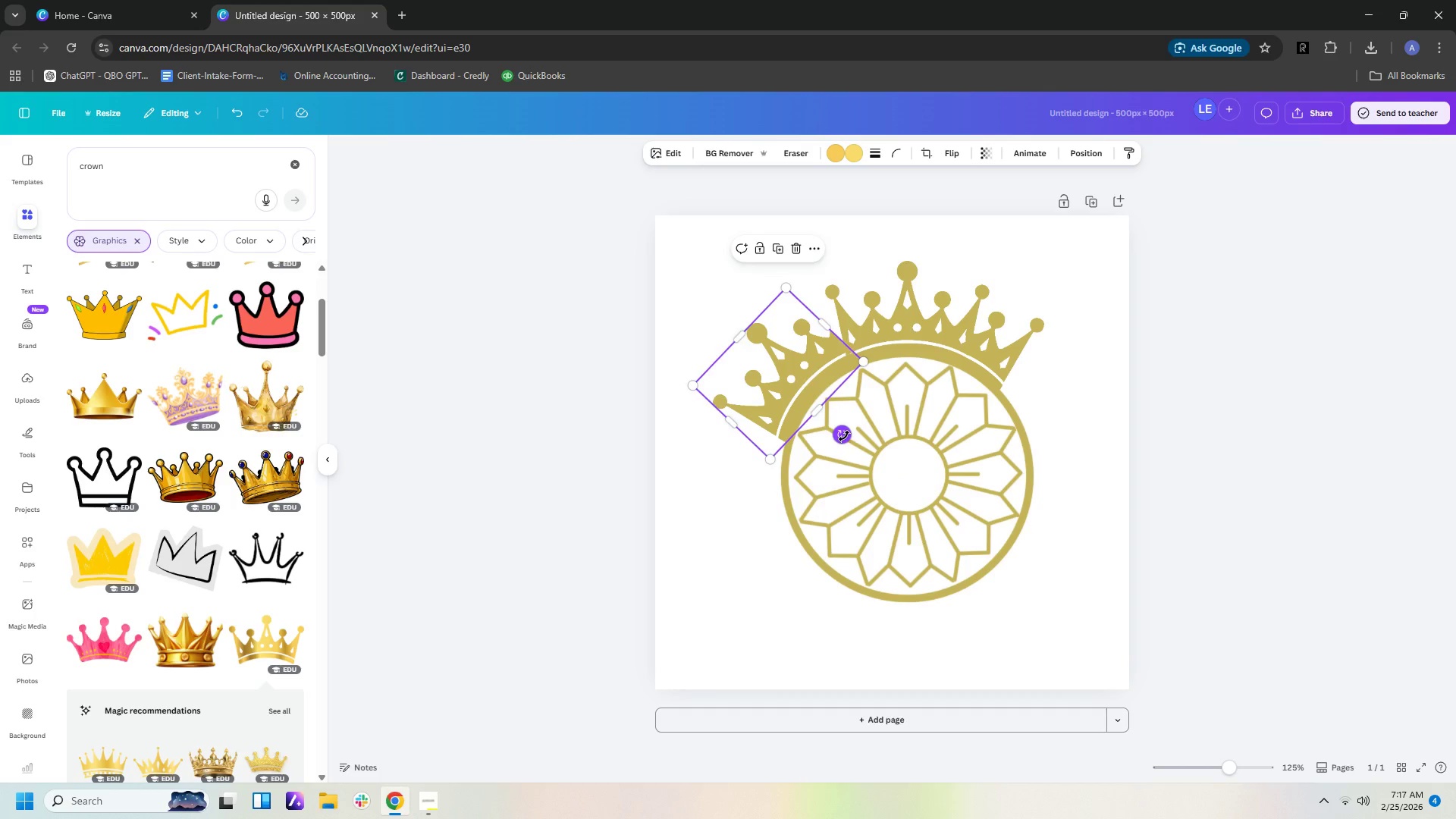 
key(ArrowDown)
 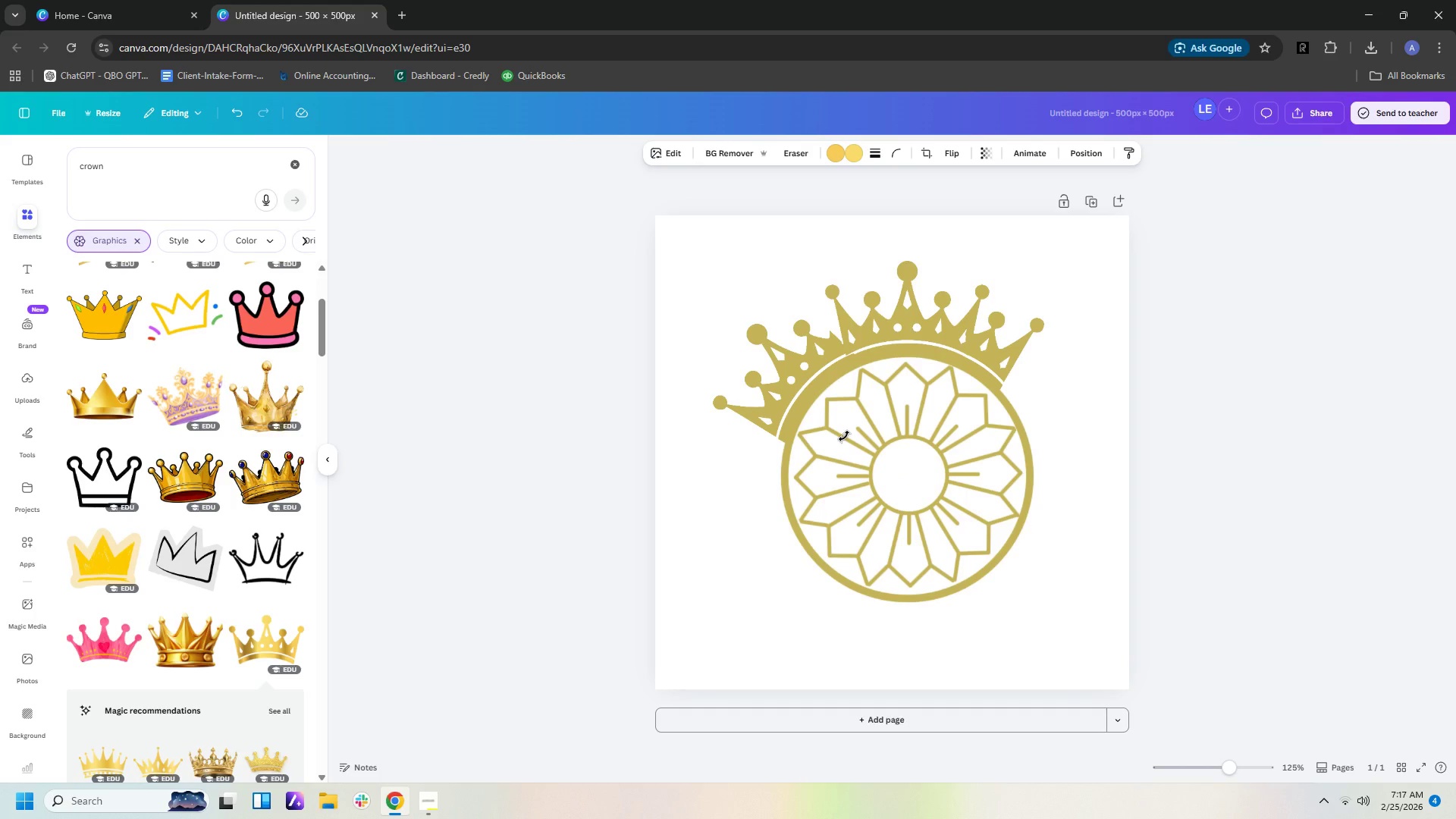 
key(ArrowDown)
 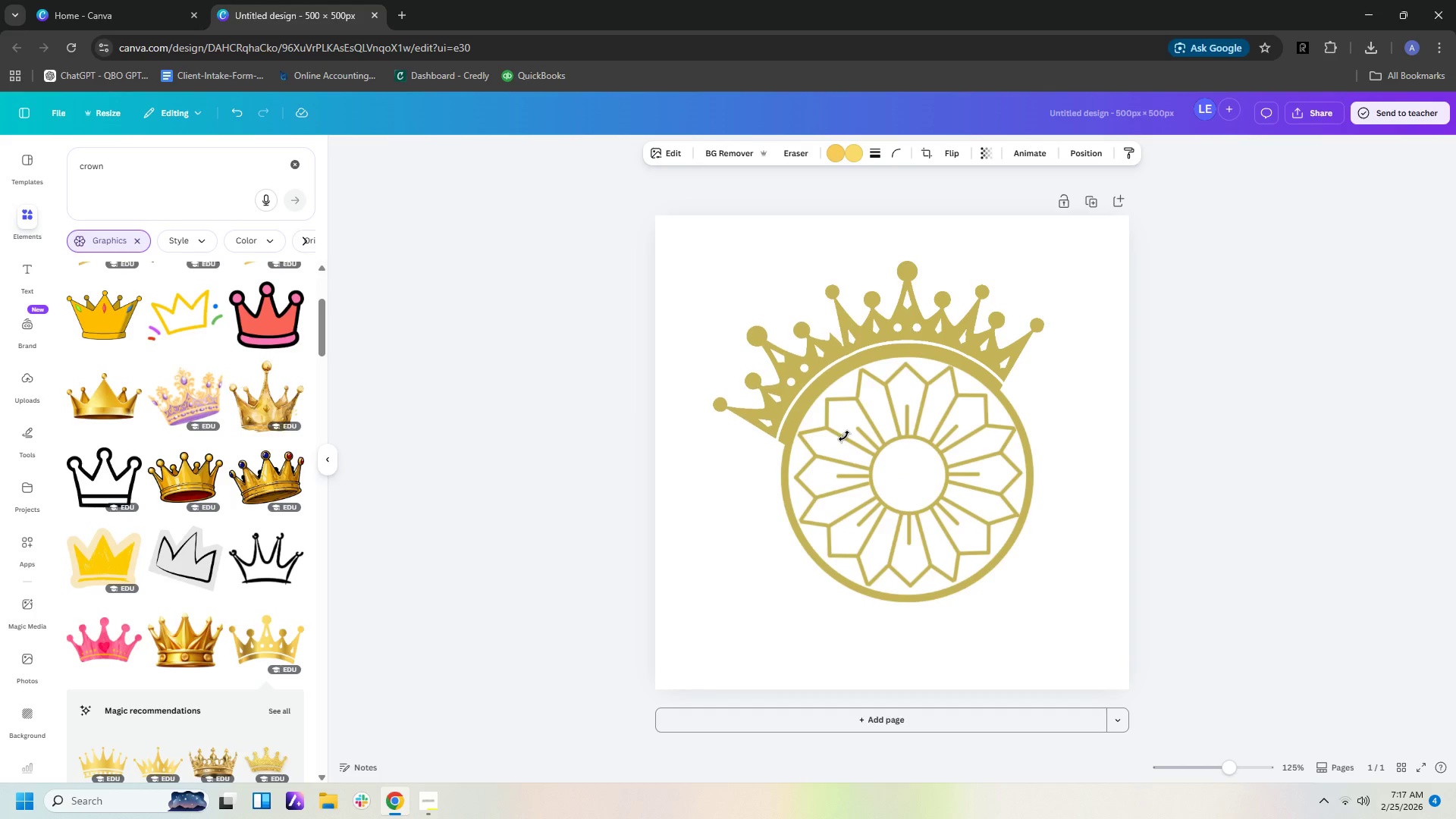 
key(ArrowDown)
 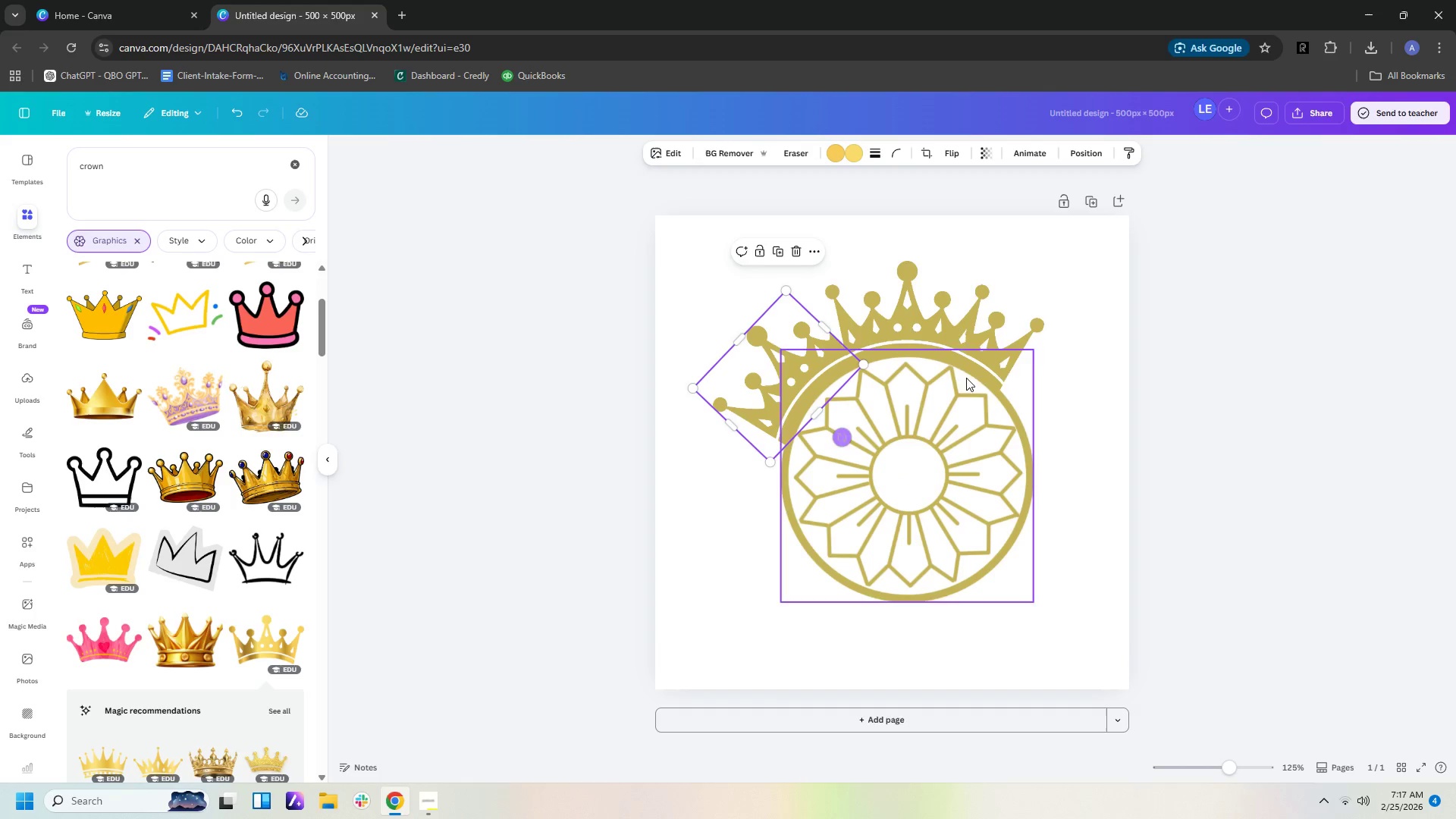 
left_click([1050, 368])
 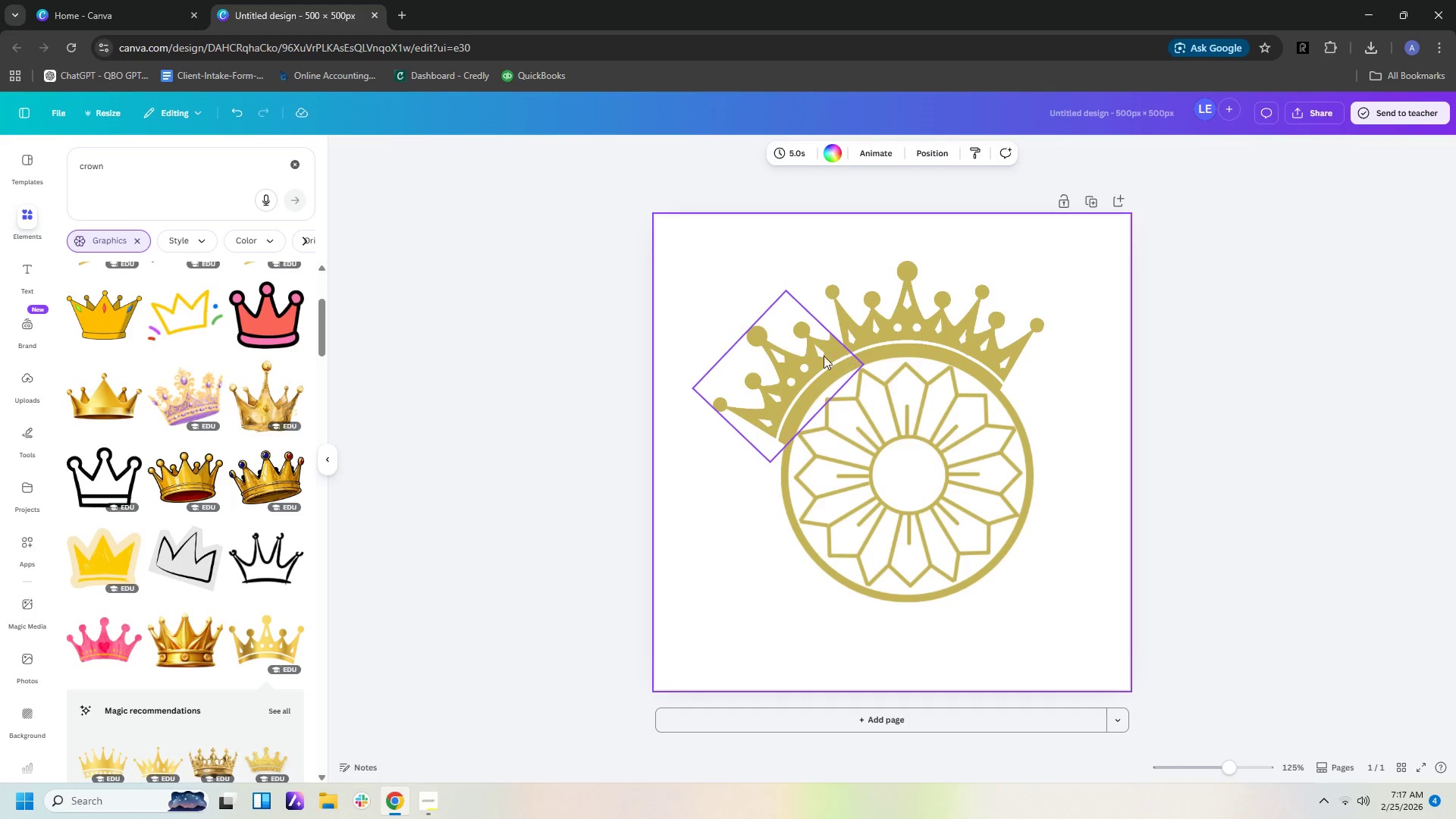 
left_click([809, 355])
 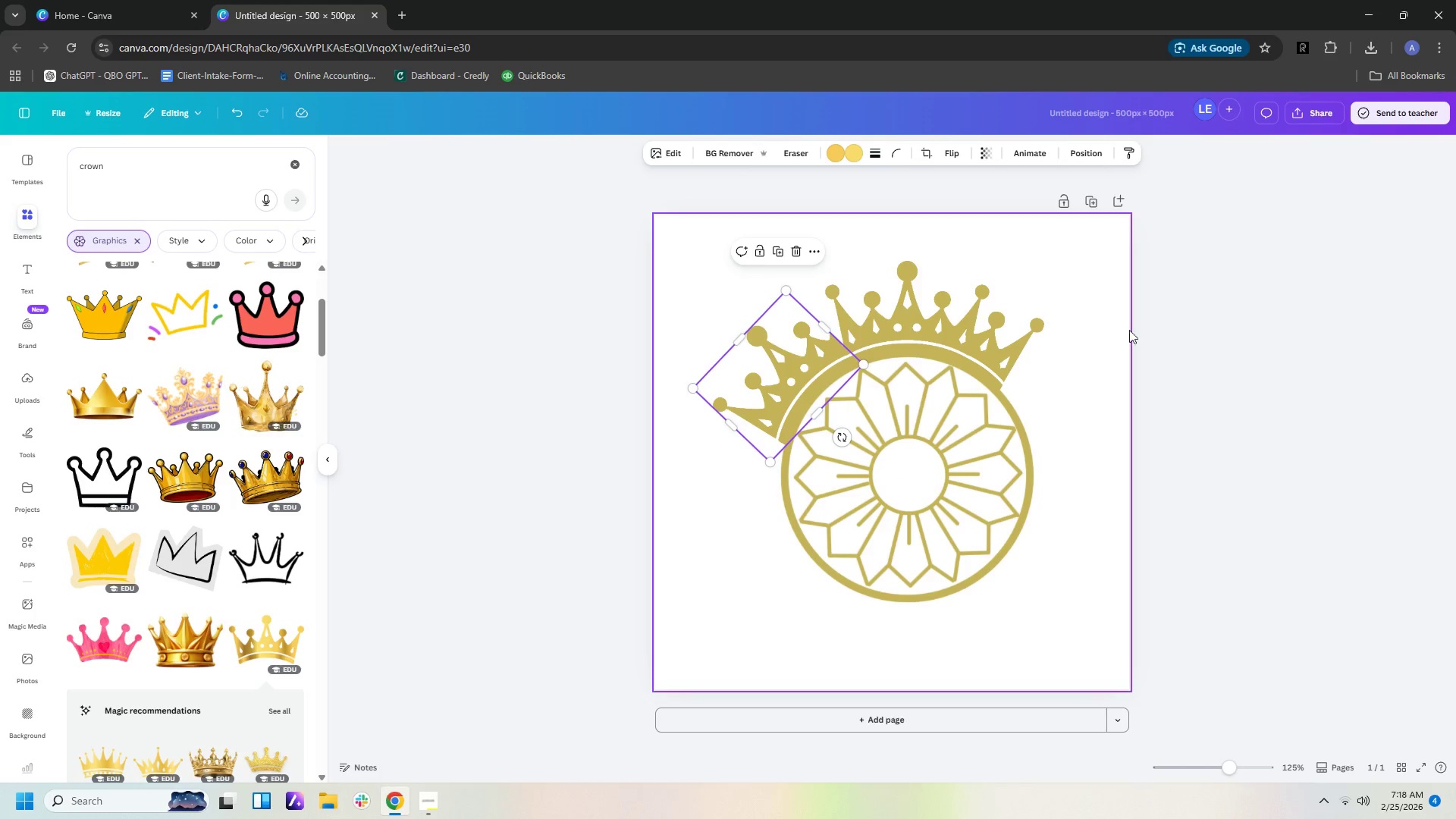 
key(ArrowRight)
 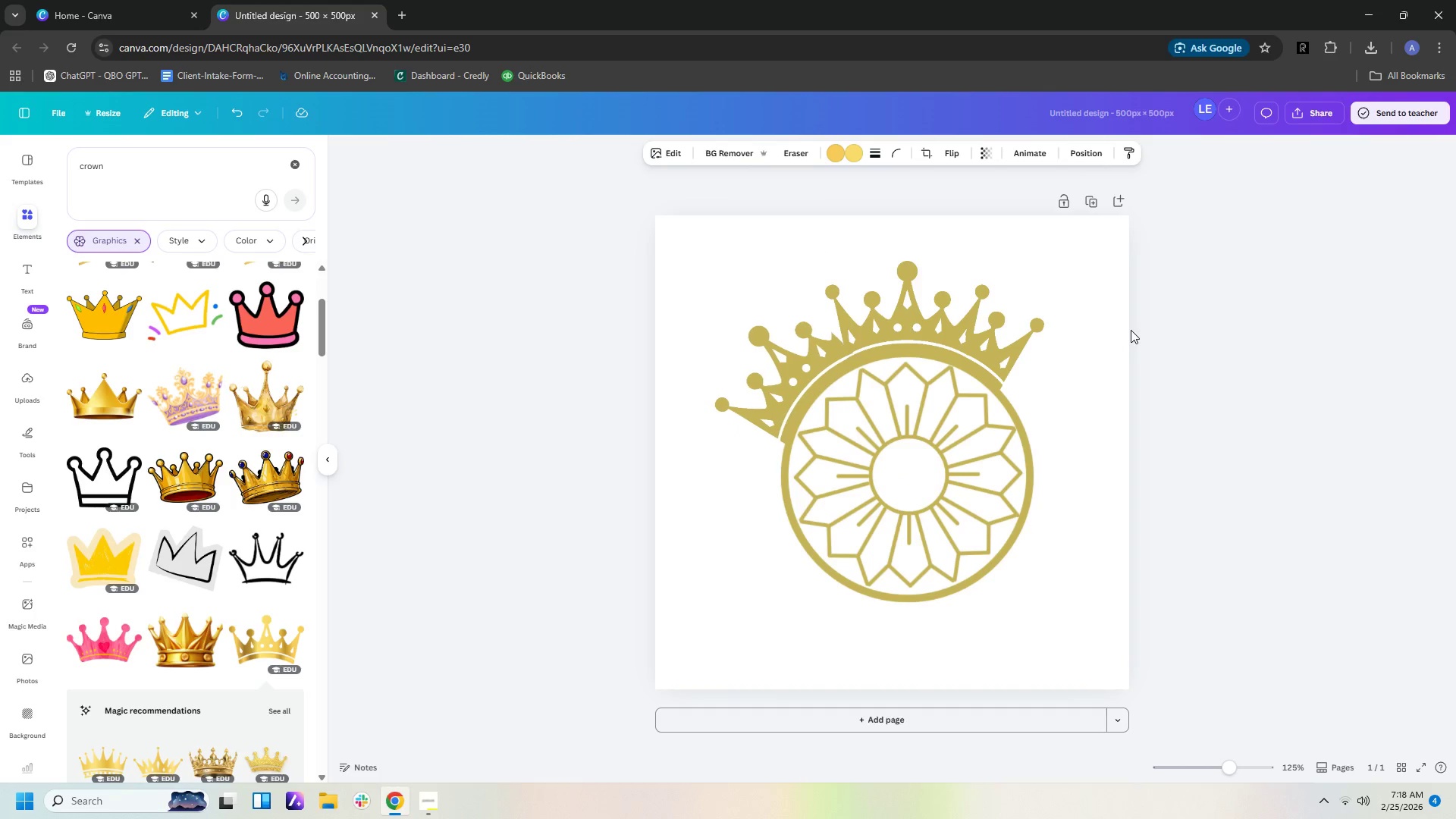 
key(ArrowRight)
 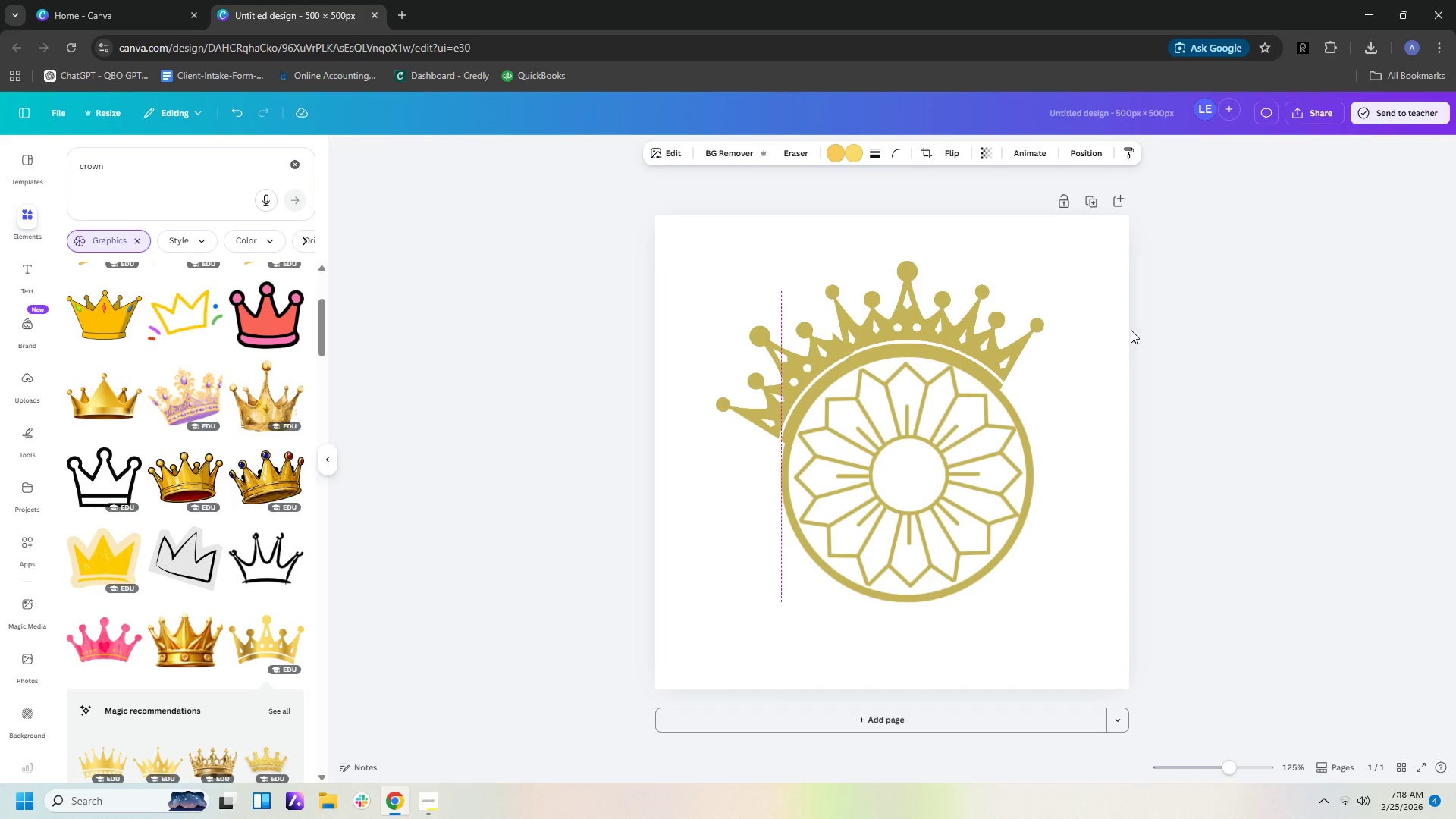 
key(ArrowRight)
 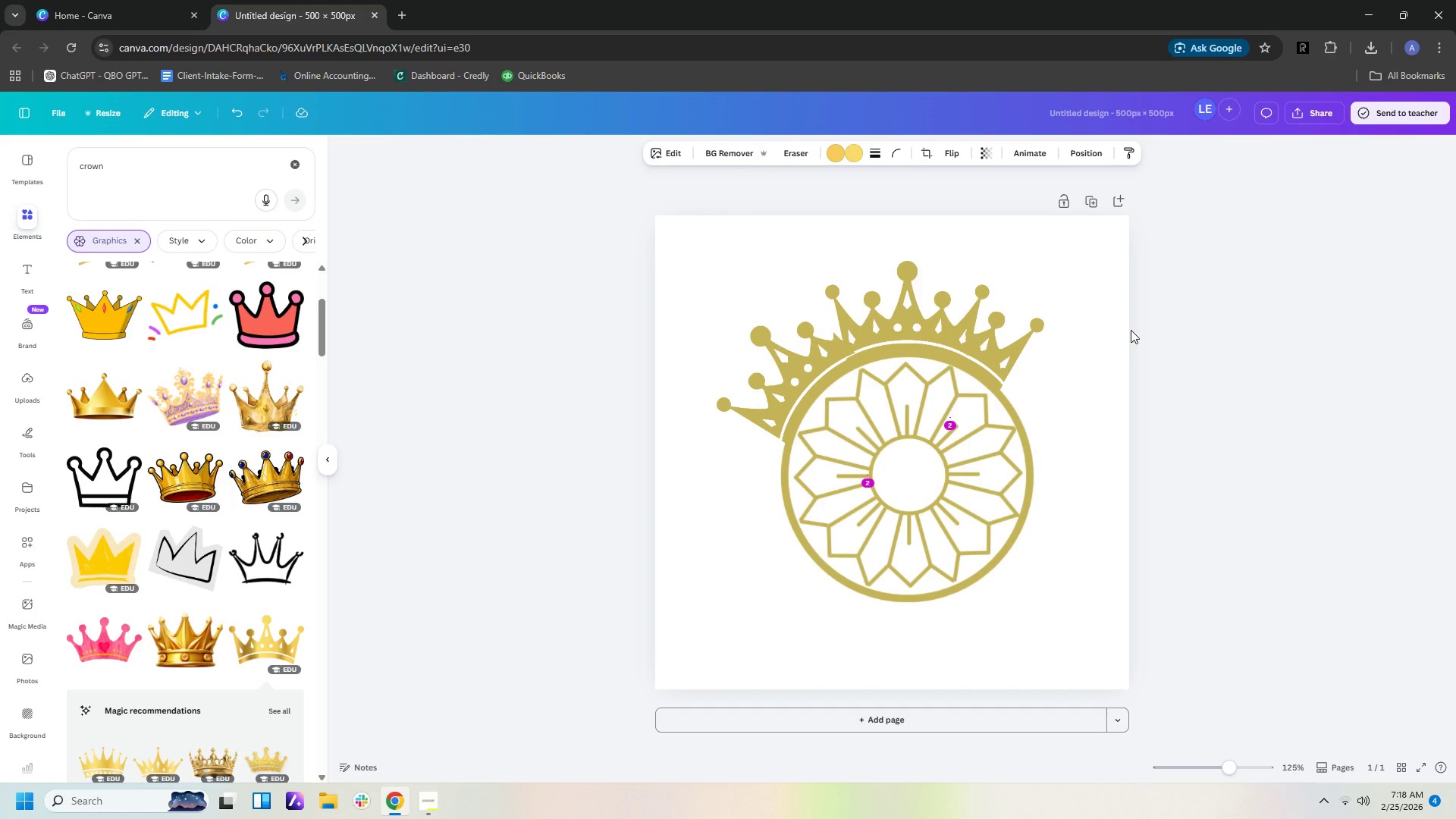 
key(ArrowRight)
 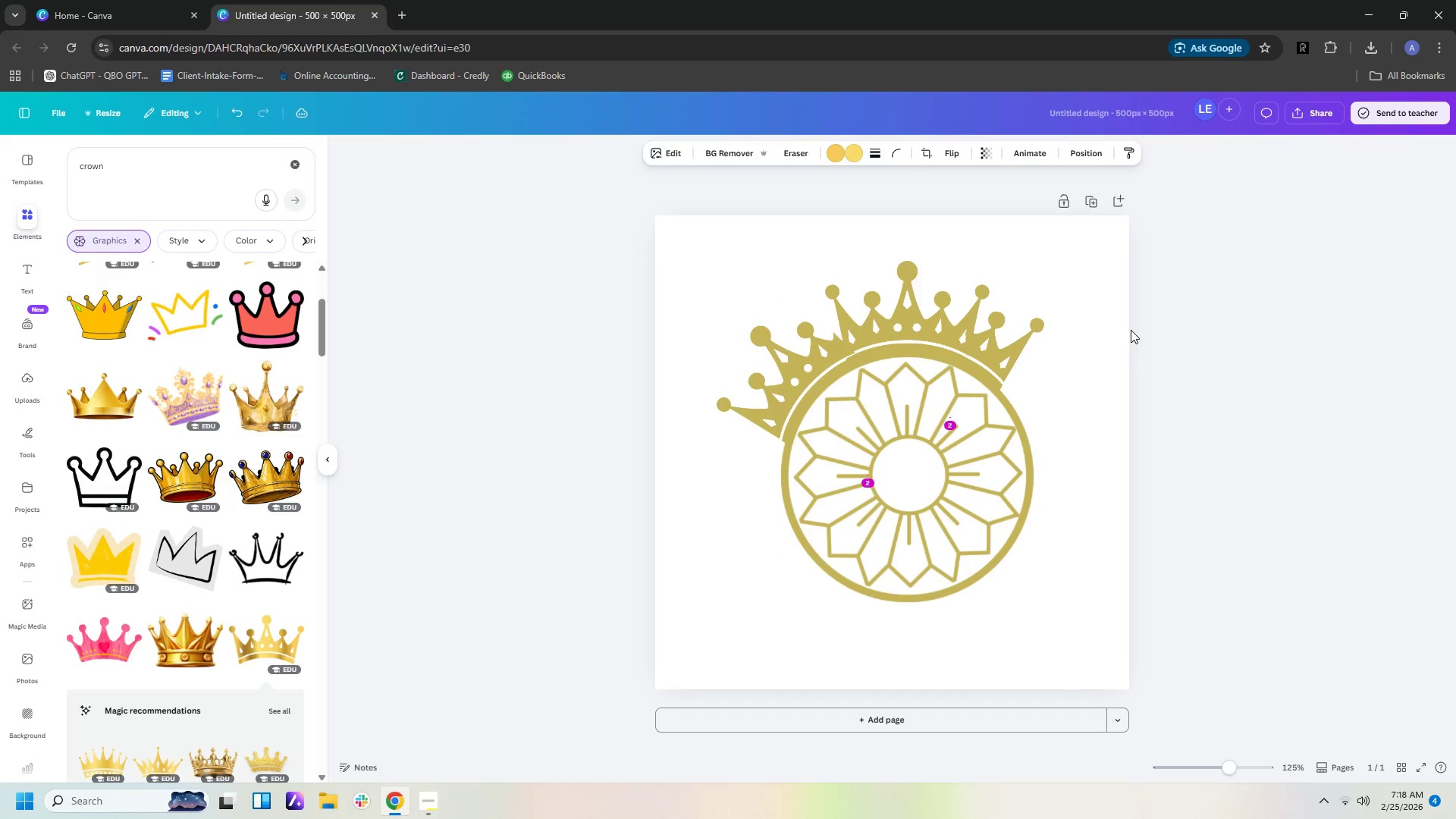 
key(ArrowUp)
 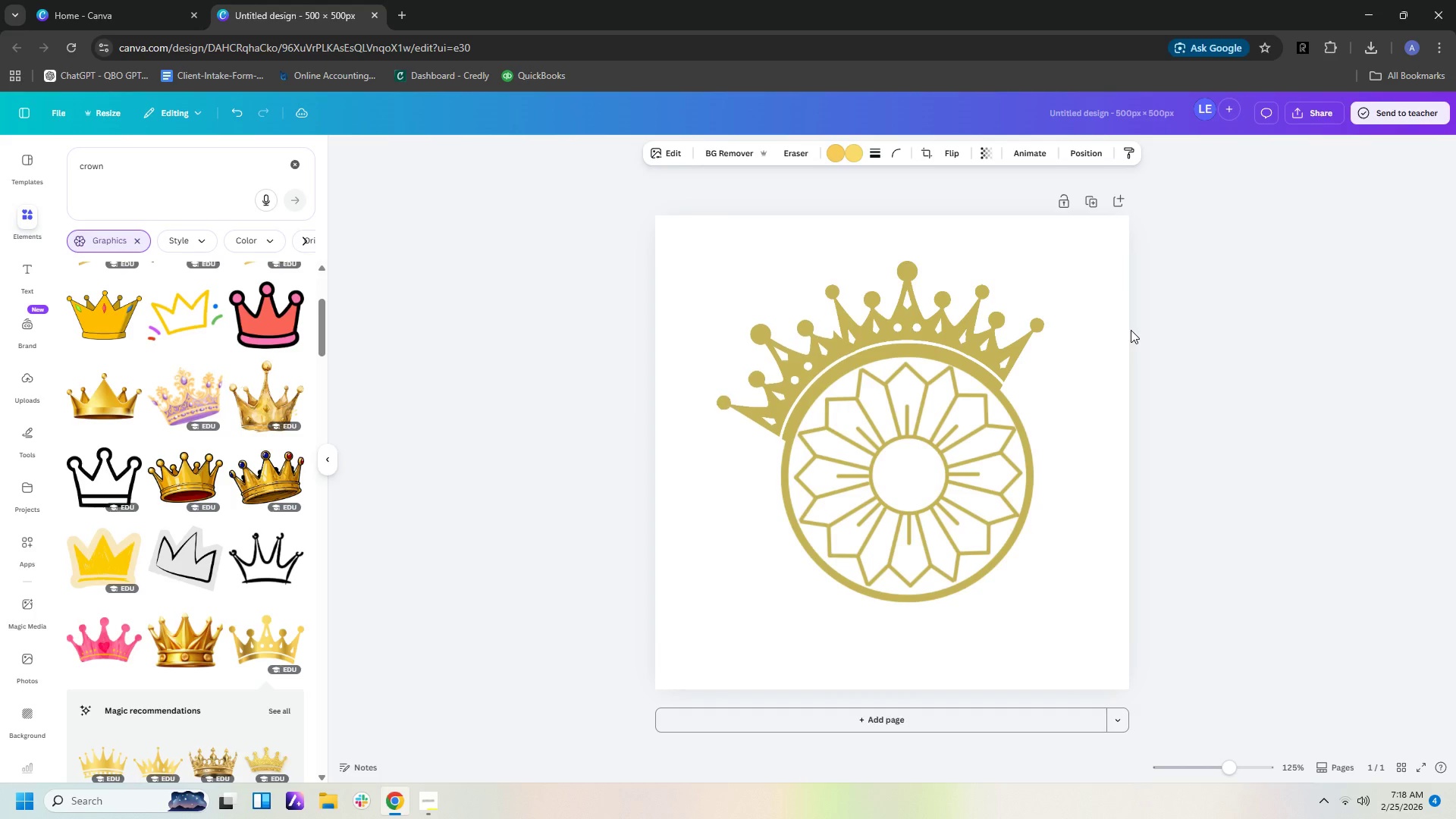 
key(ArrowUp)
 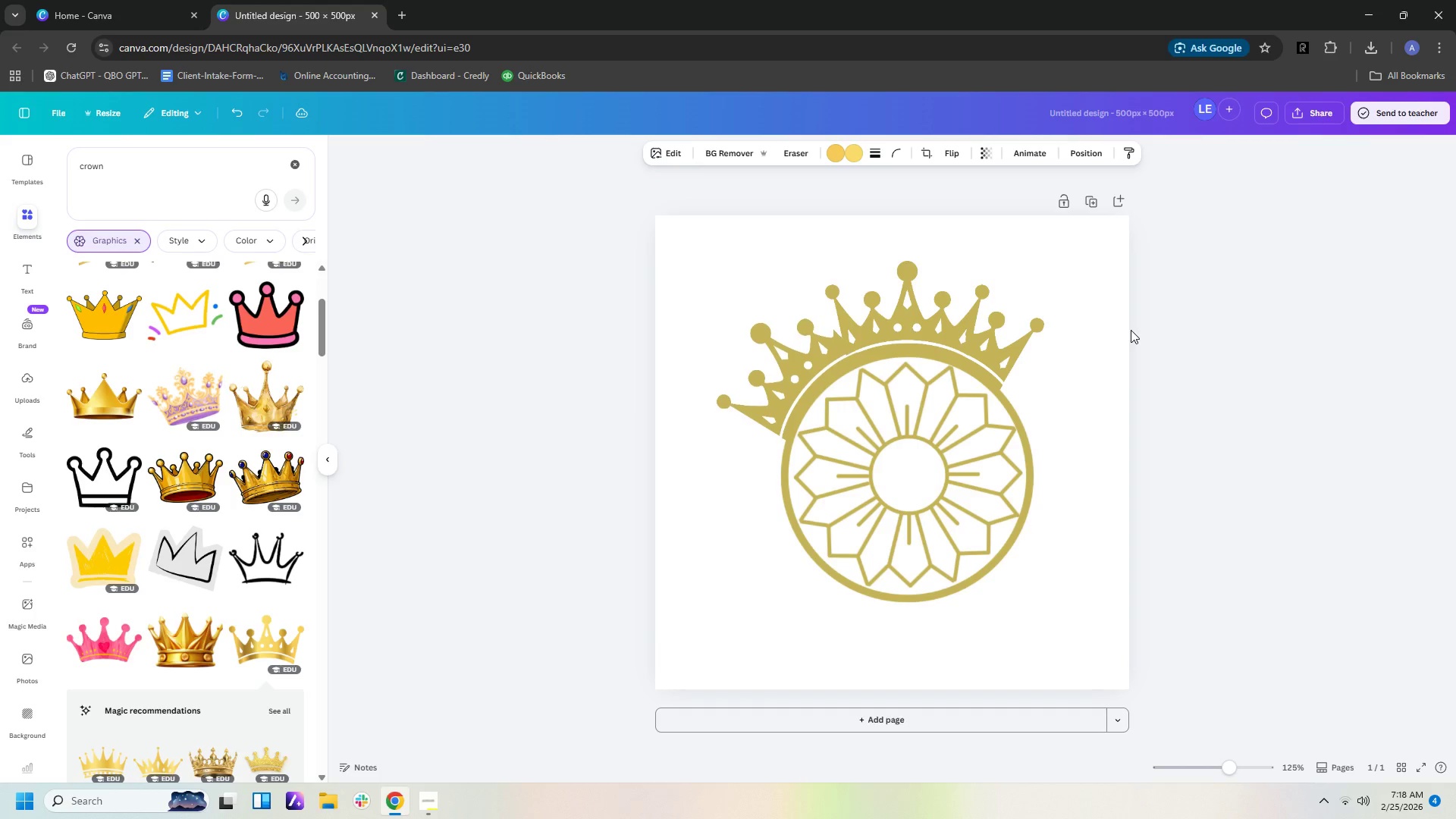 
key(ArrowUp)
 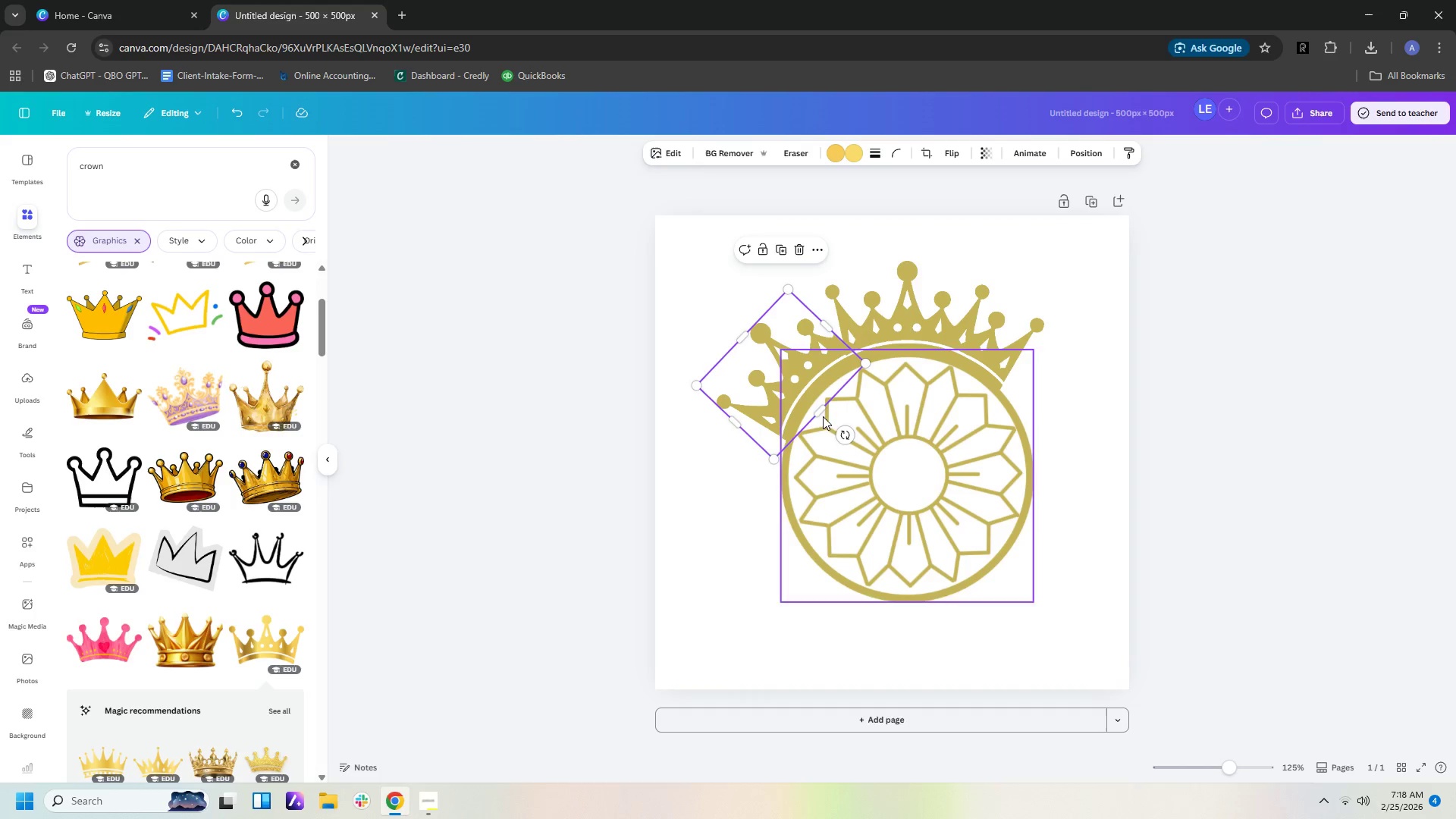 
wait(6.77)
 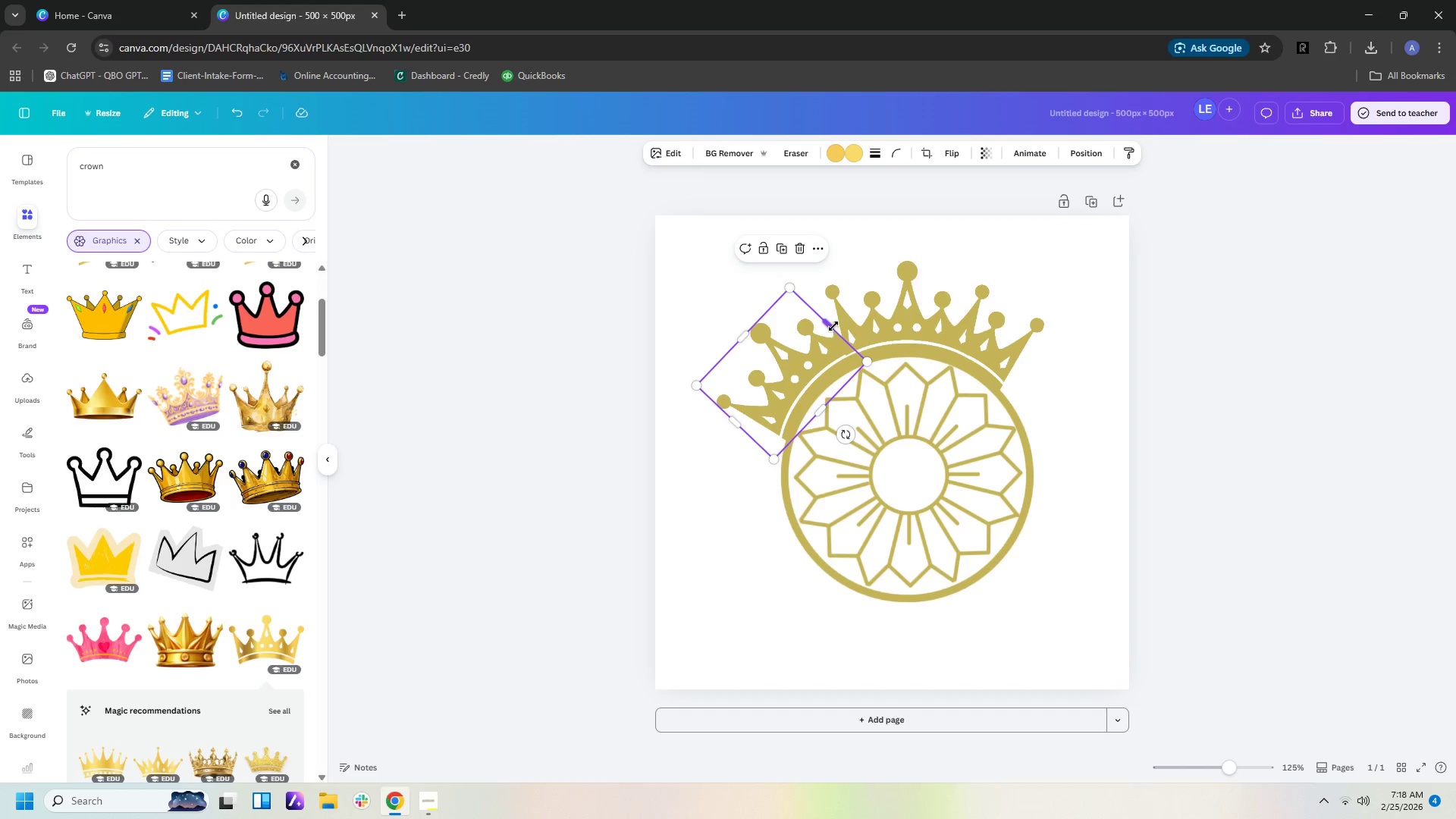 
key(ArrowUp)
 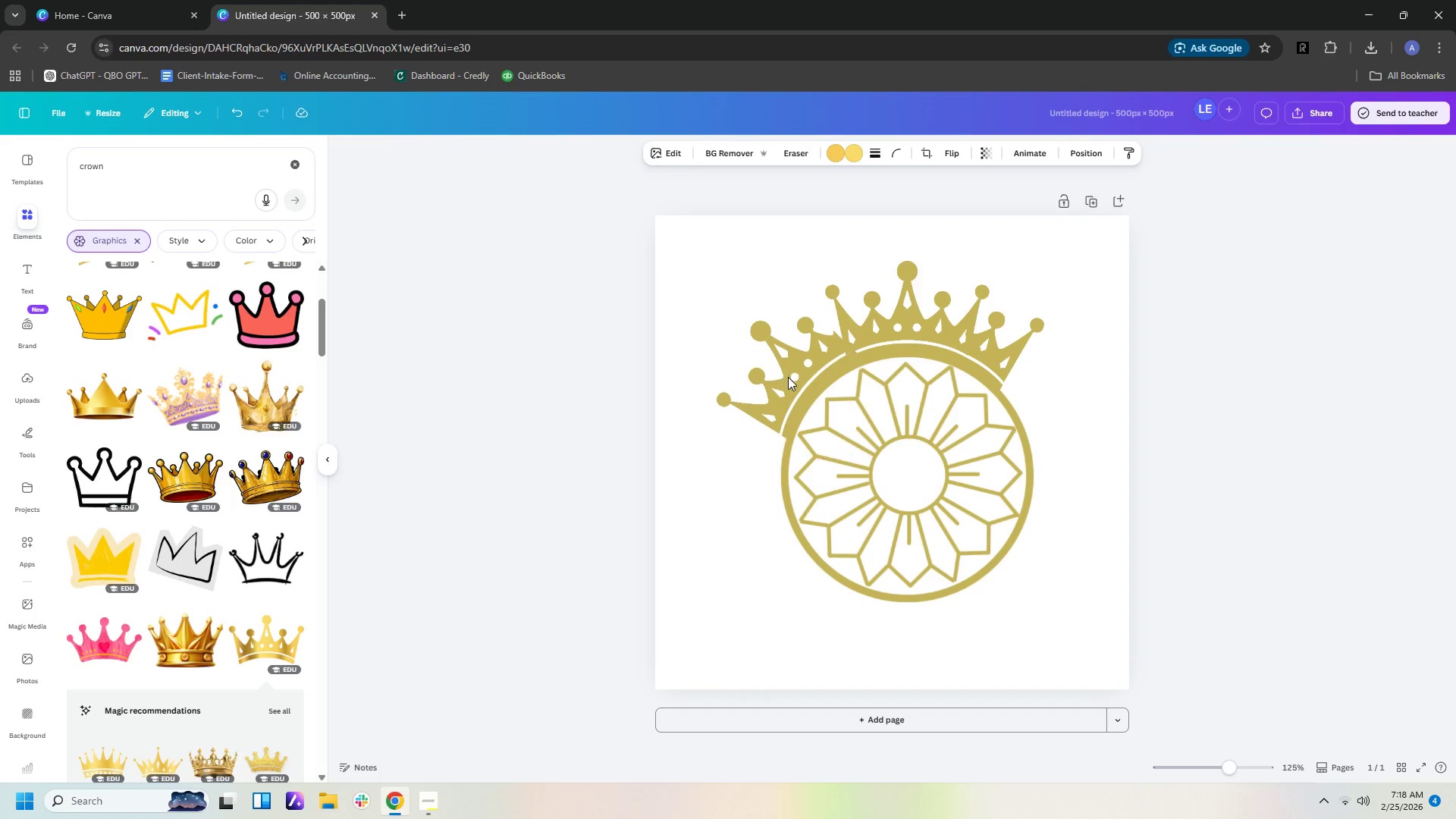 
key(ArrowUp)
 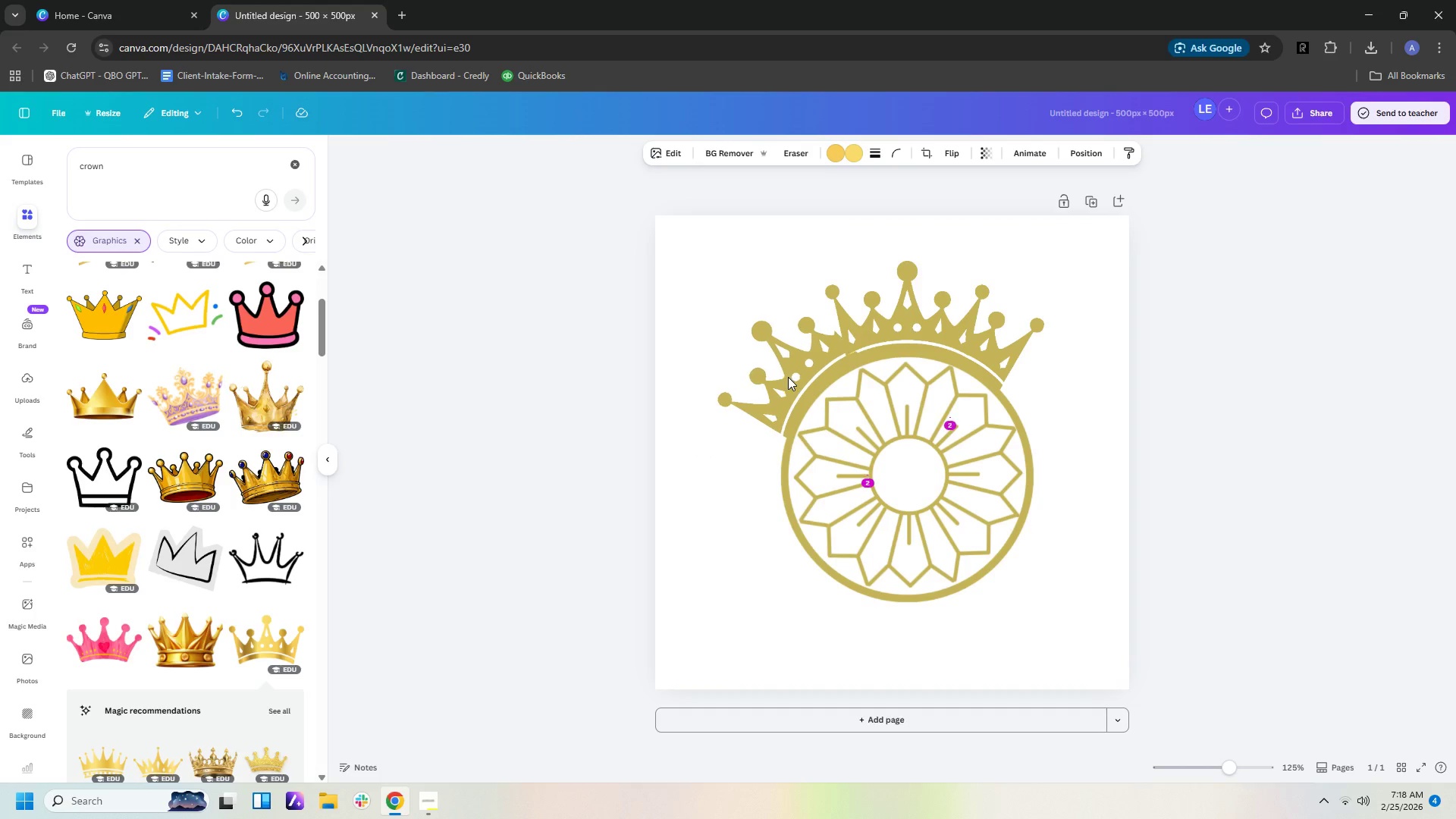 
key(ArrowRight)
 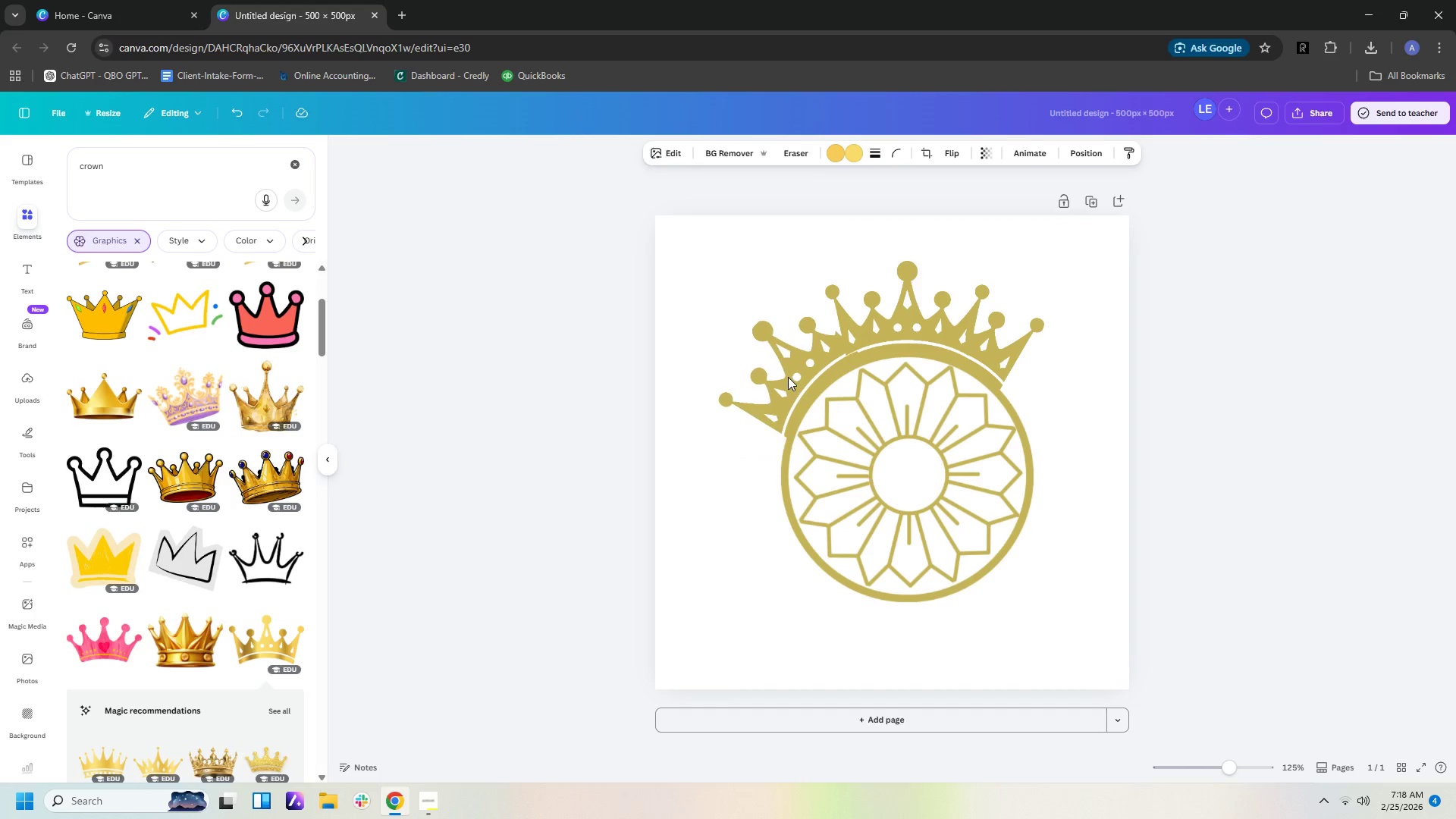 
key(ArrowRight)
 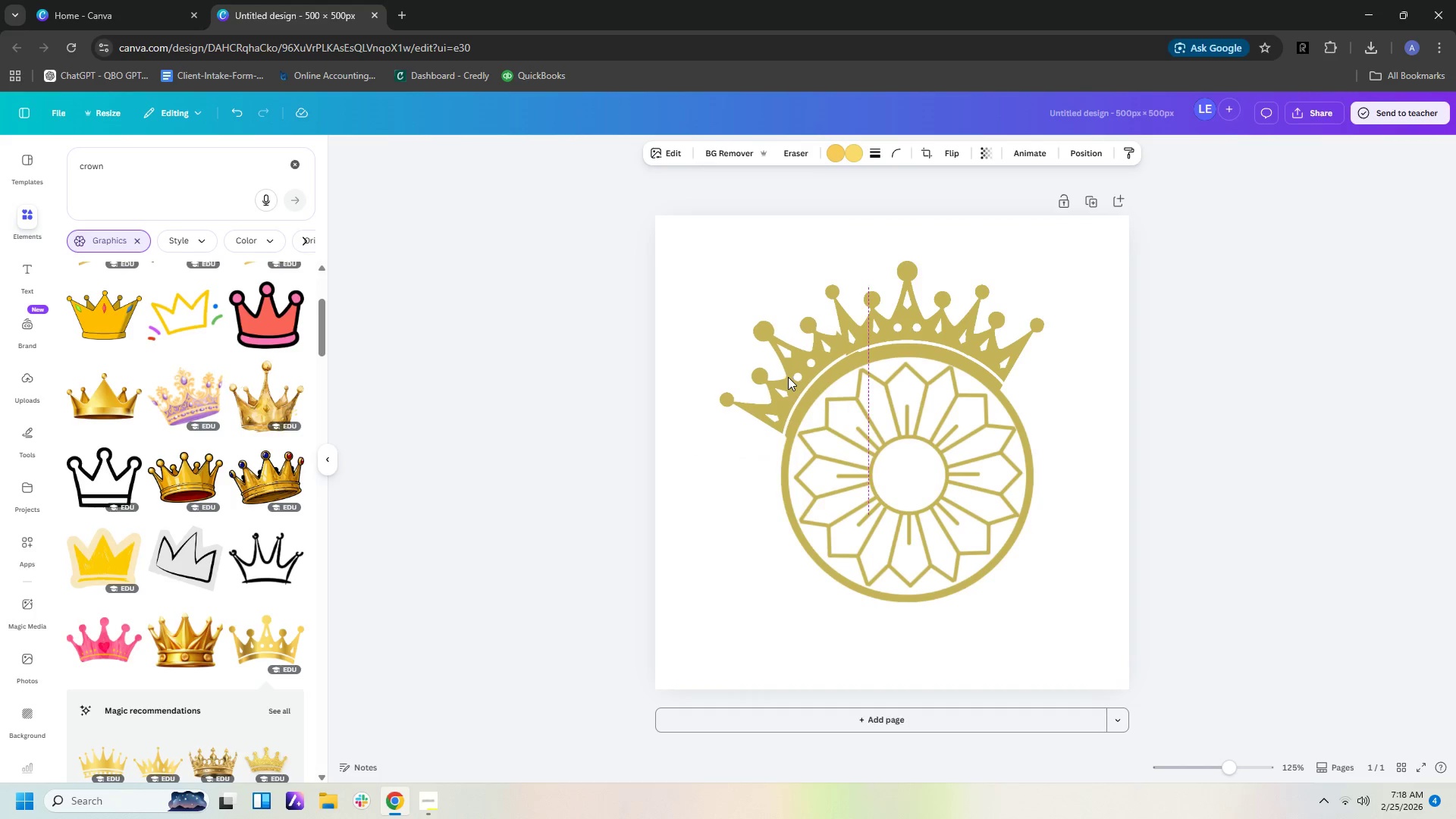 
key(ArrowRight)
 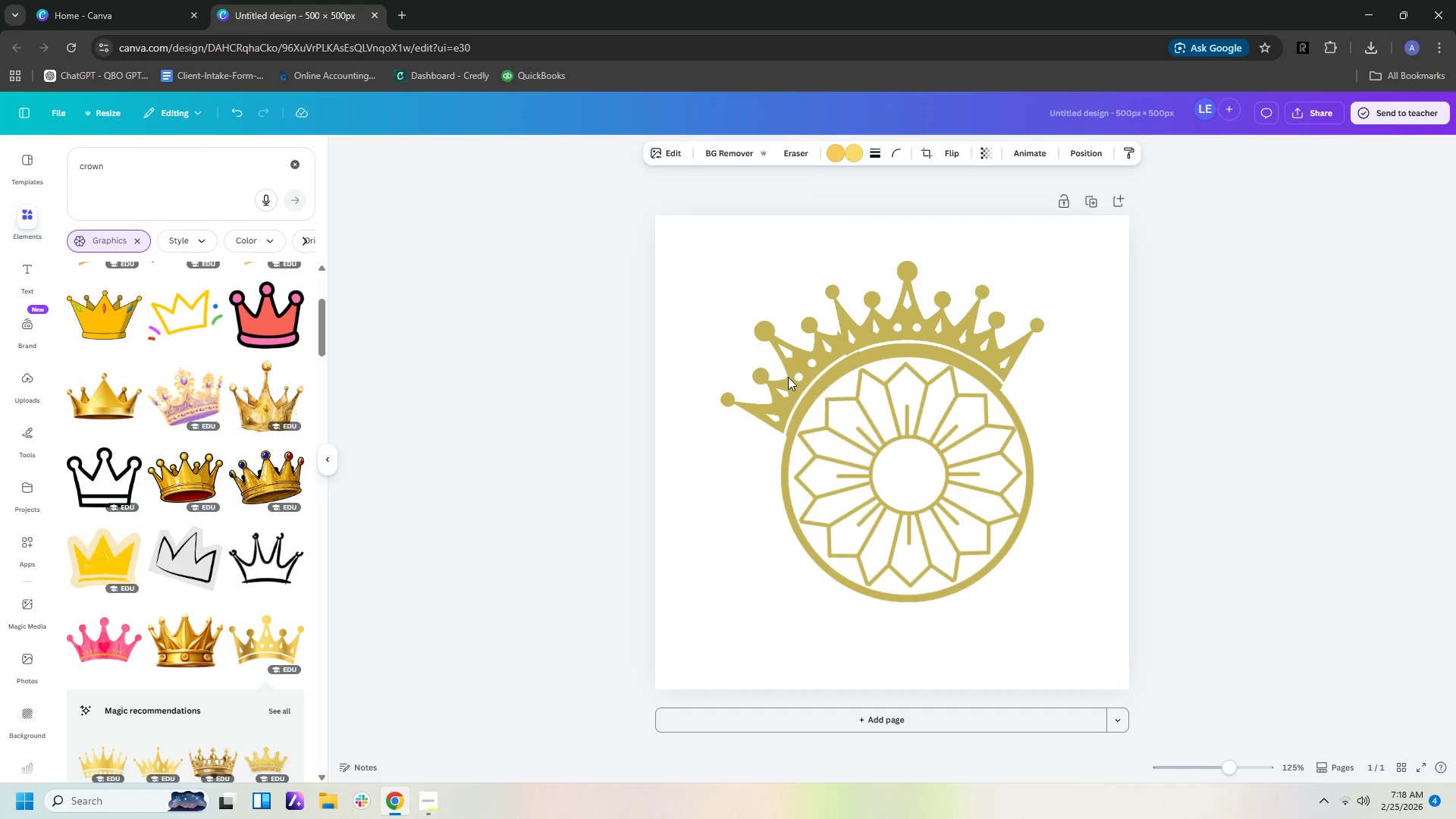 
key(ArrowRight)
 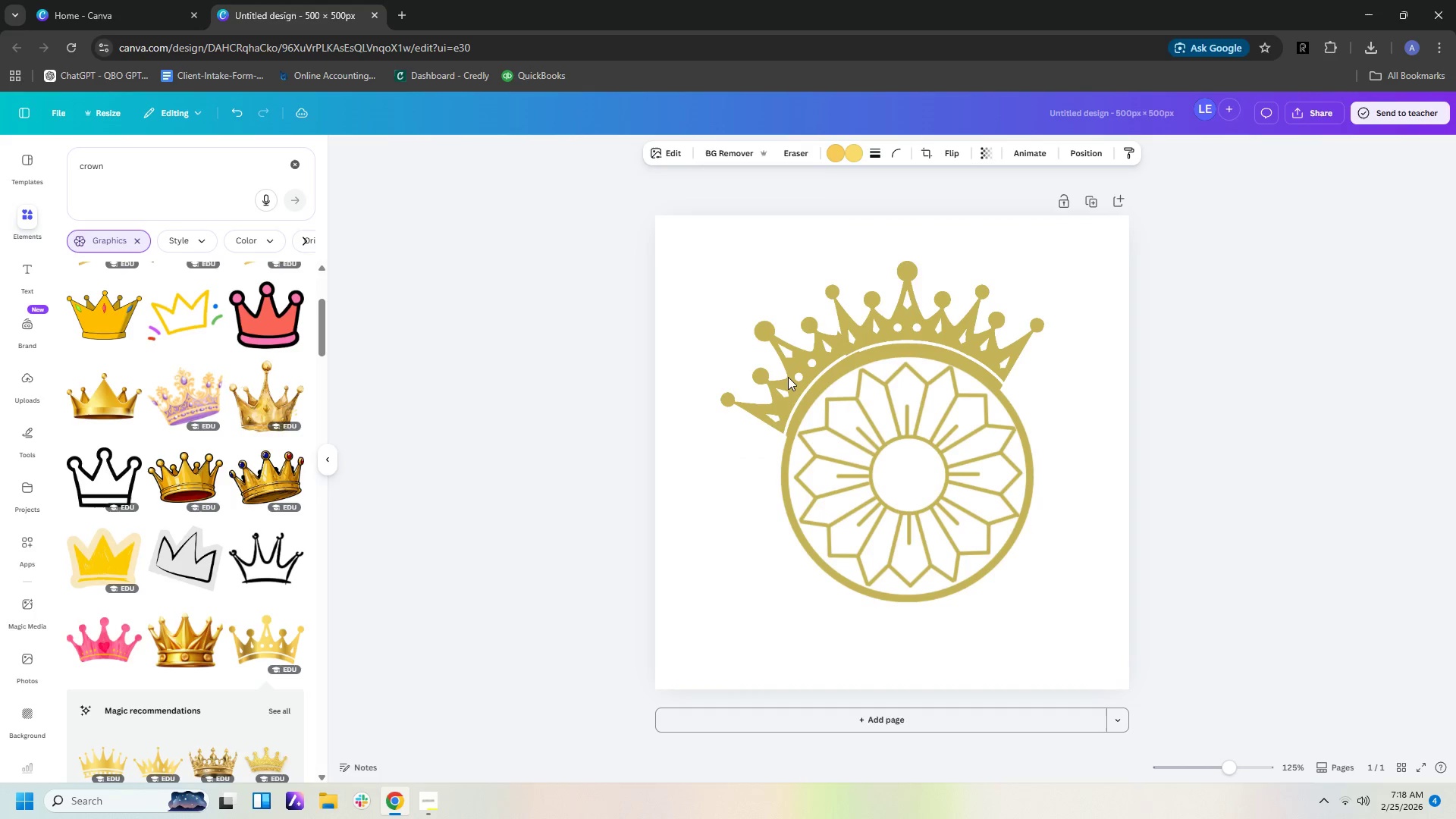 
key(ArrowRight)
 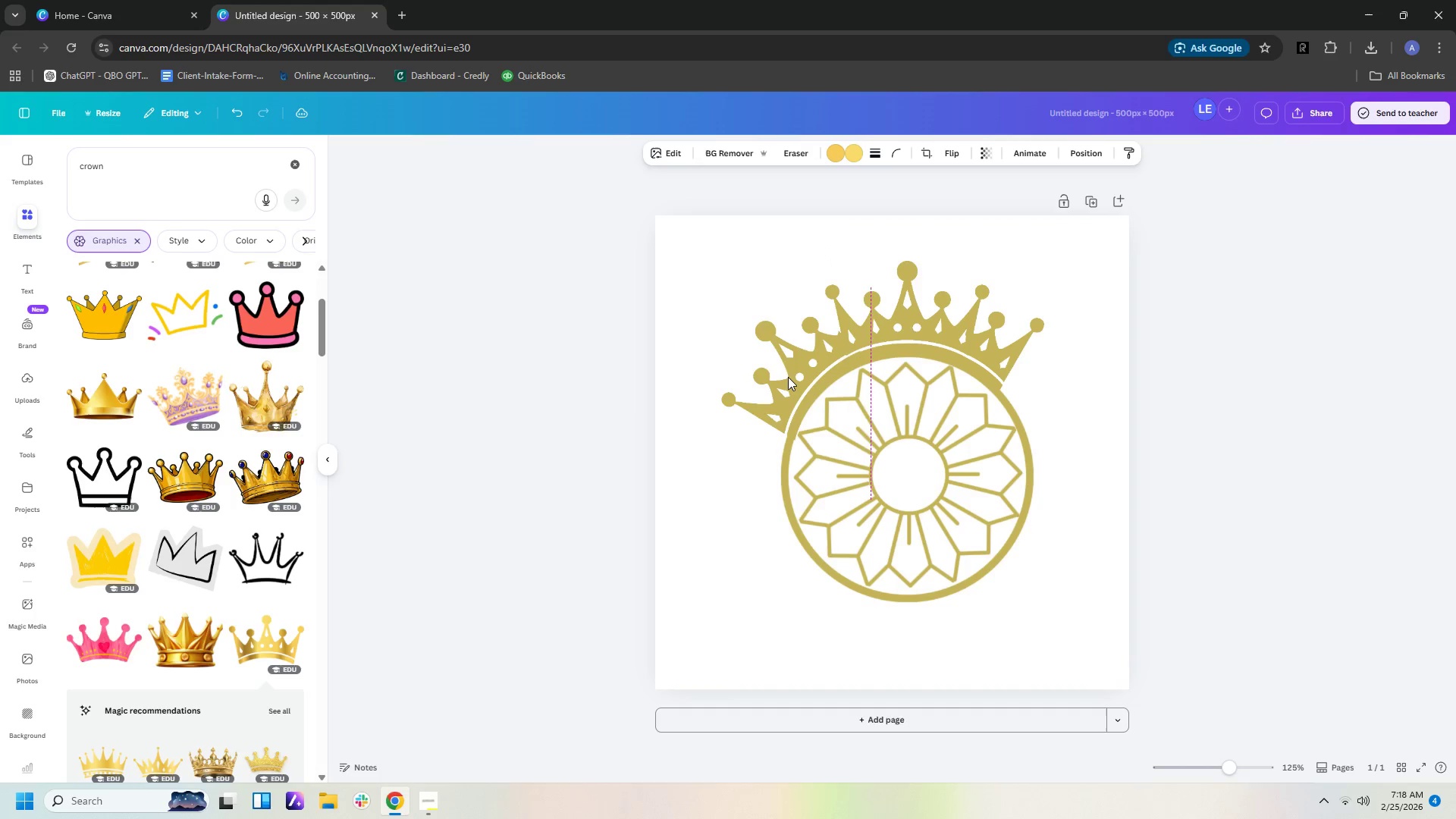 
key(ArrowDown)
 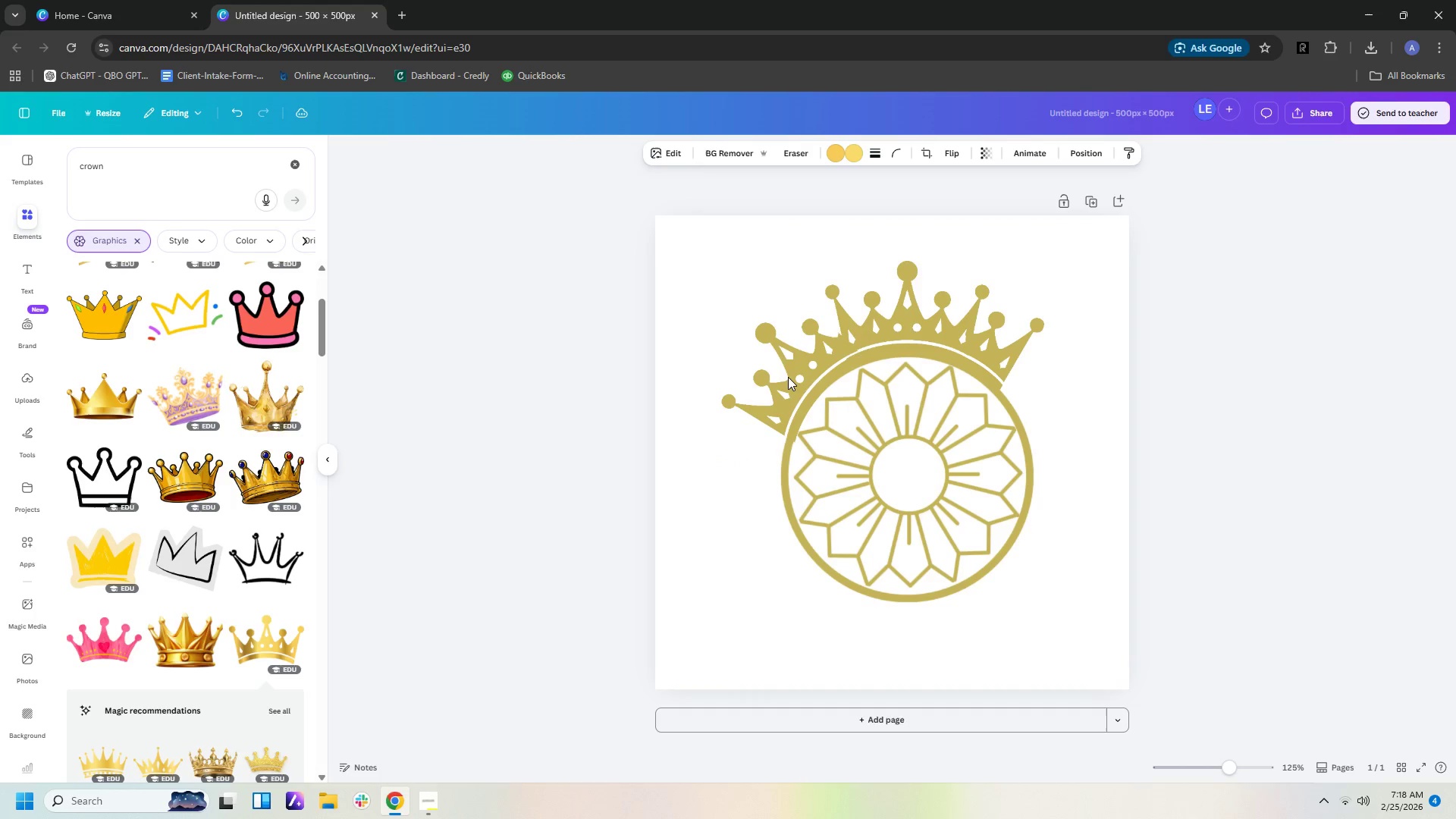 
key(ArrowDown)
 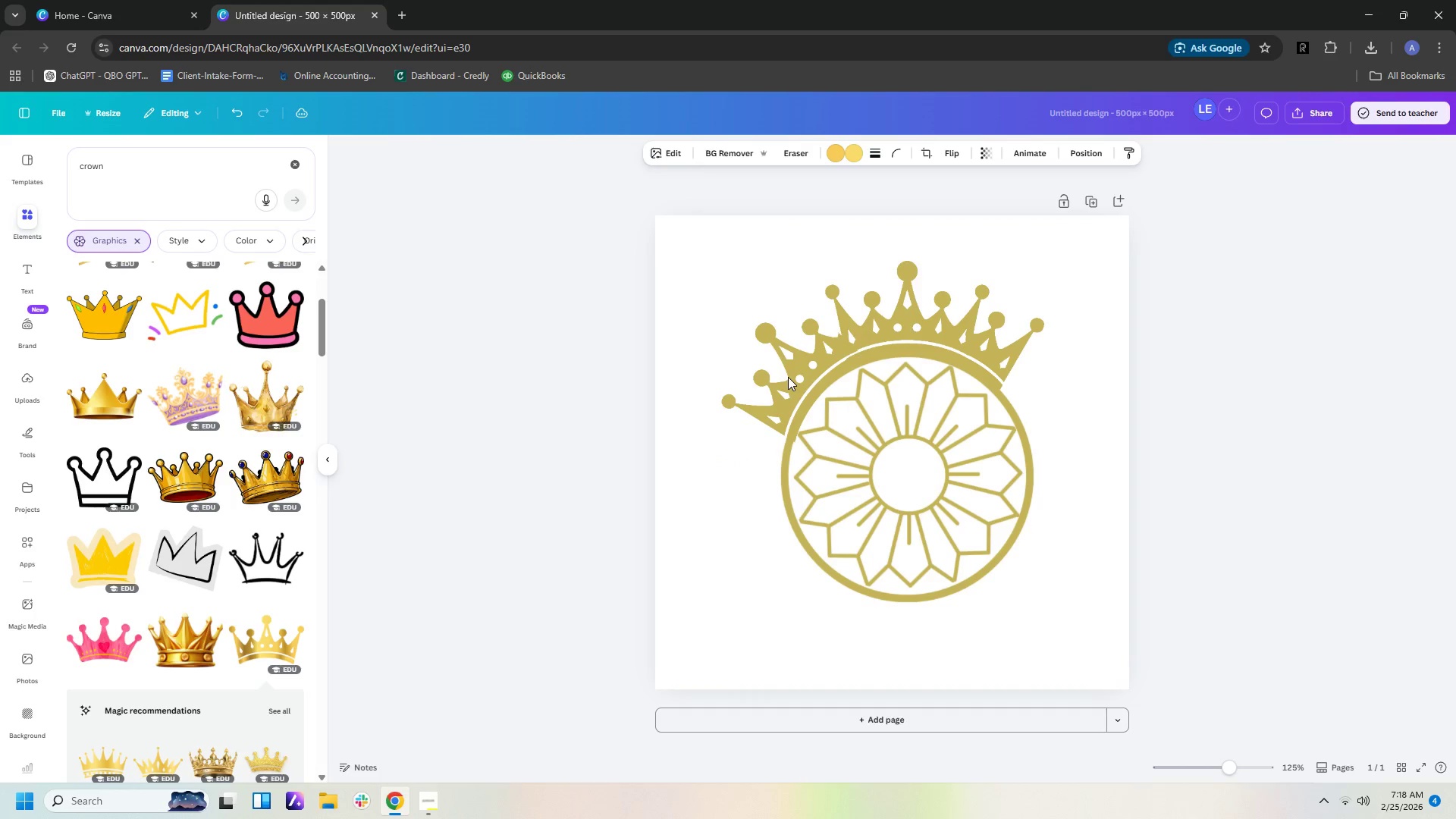 
key(ArrowDown)
 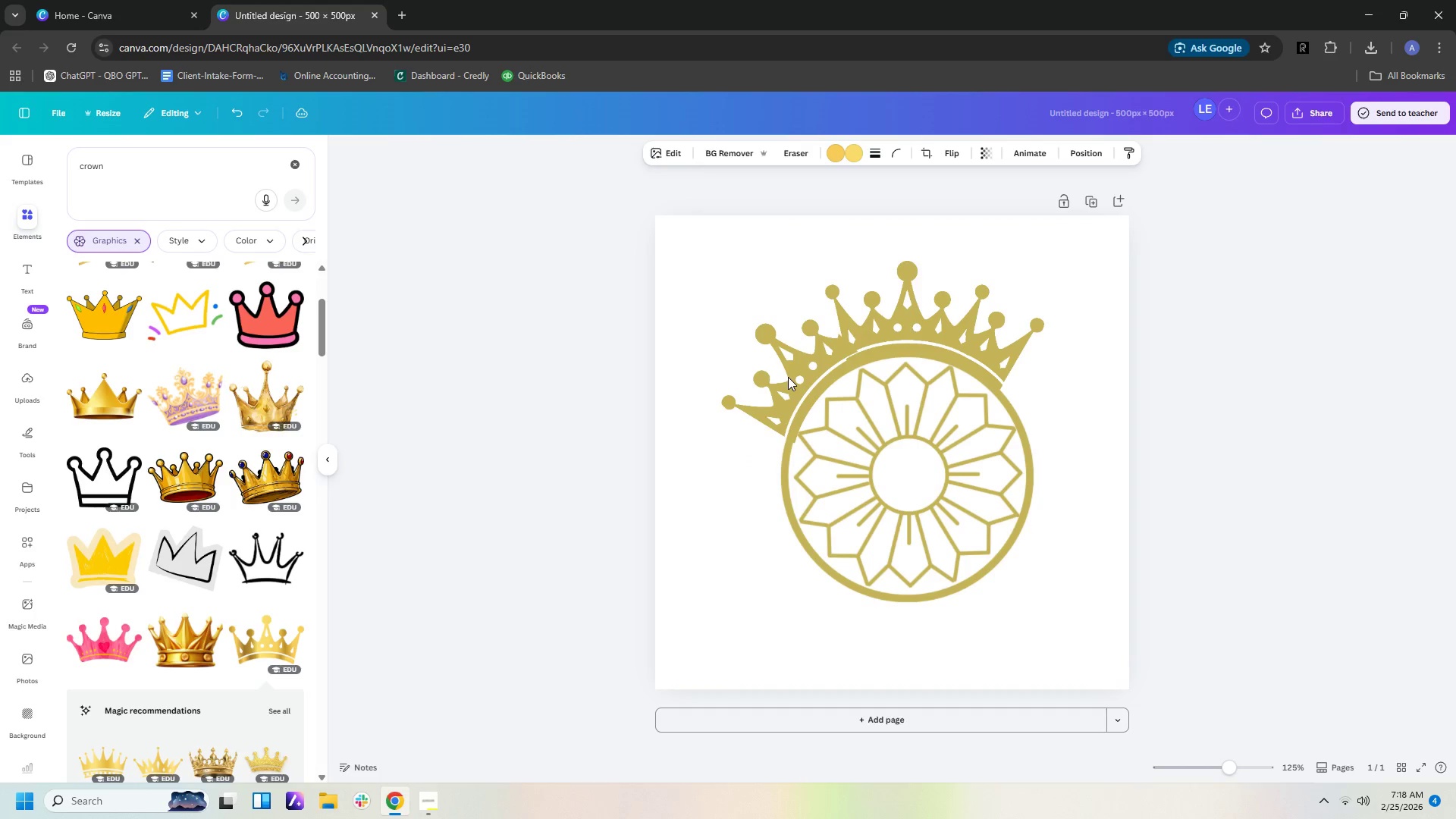 
key(ArrowDown)
 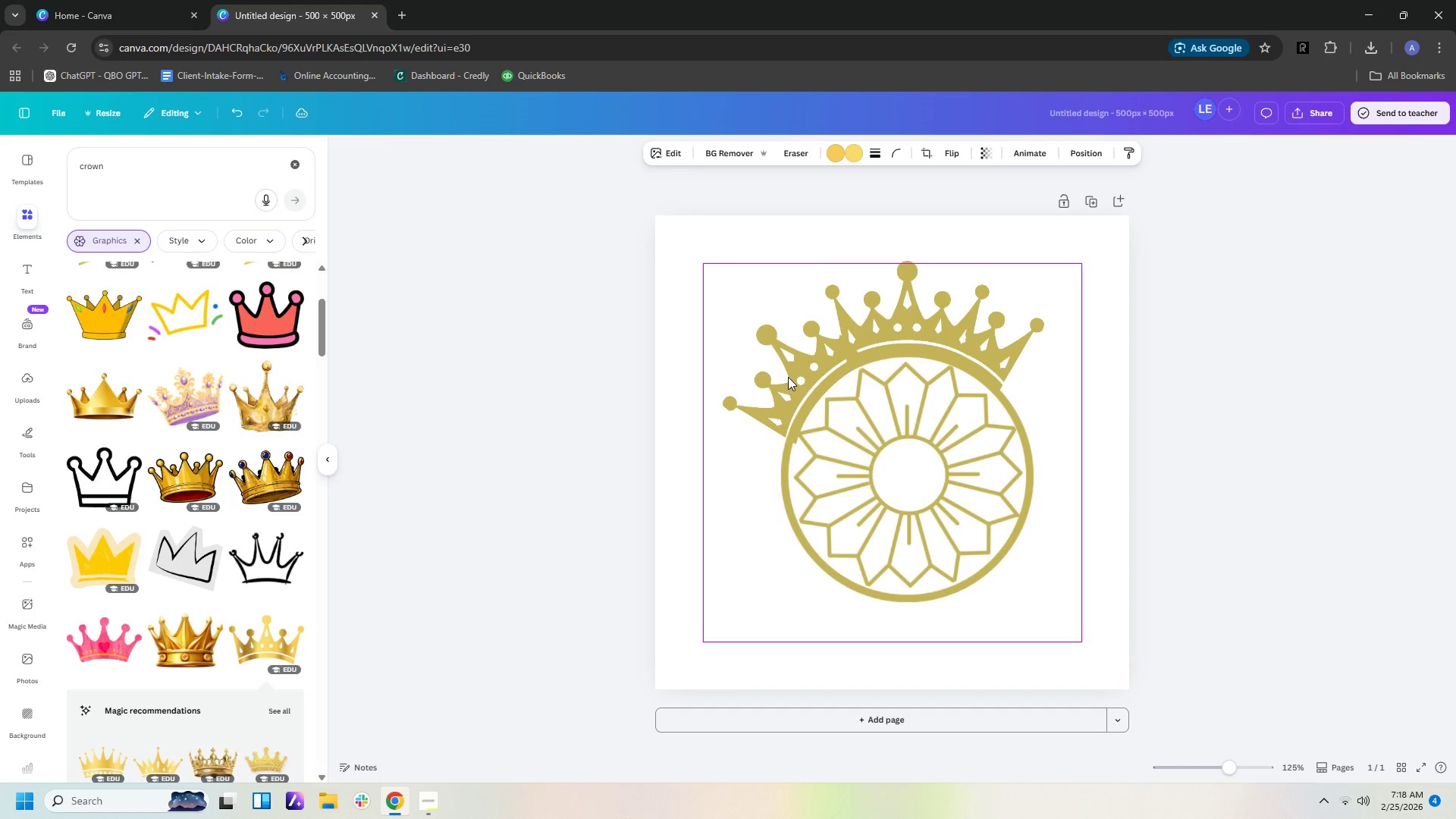 
key(ArrowRight)
 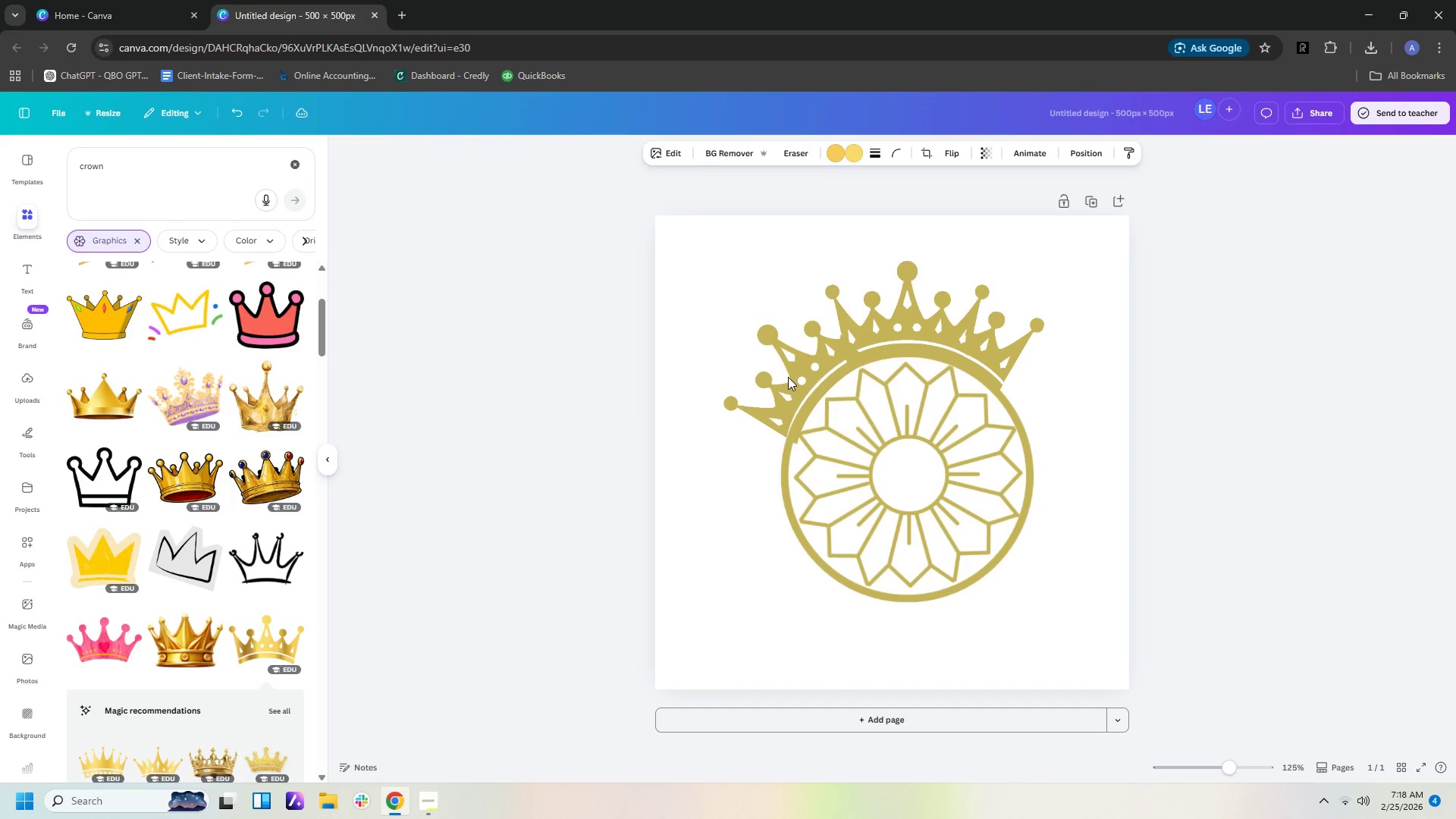 
key(ArrowRight)
 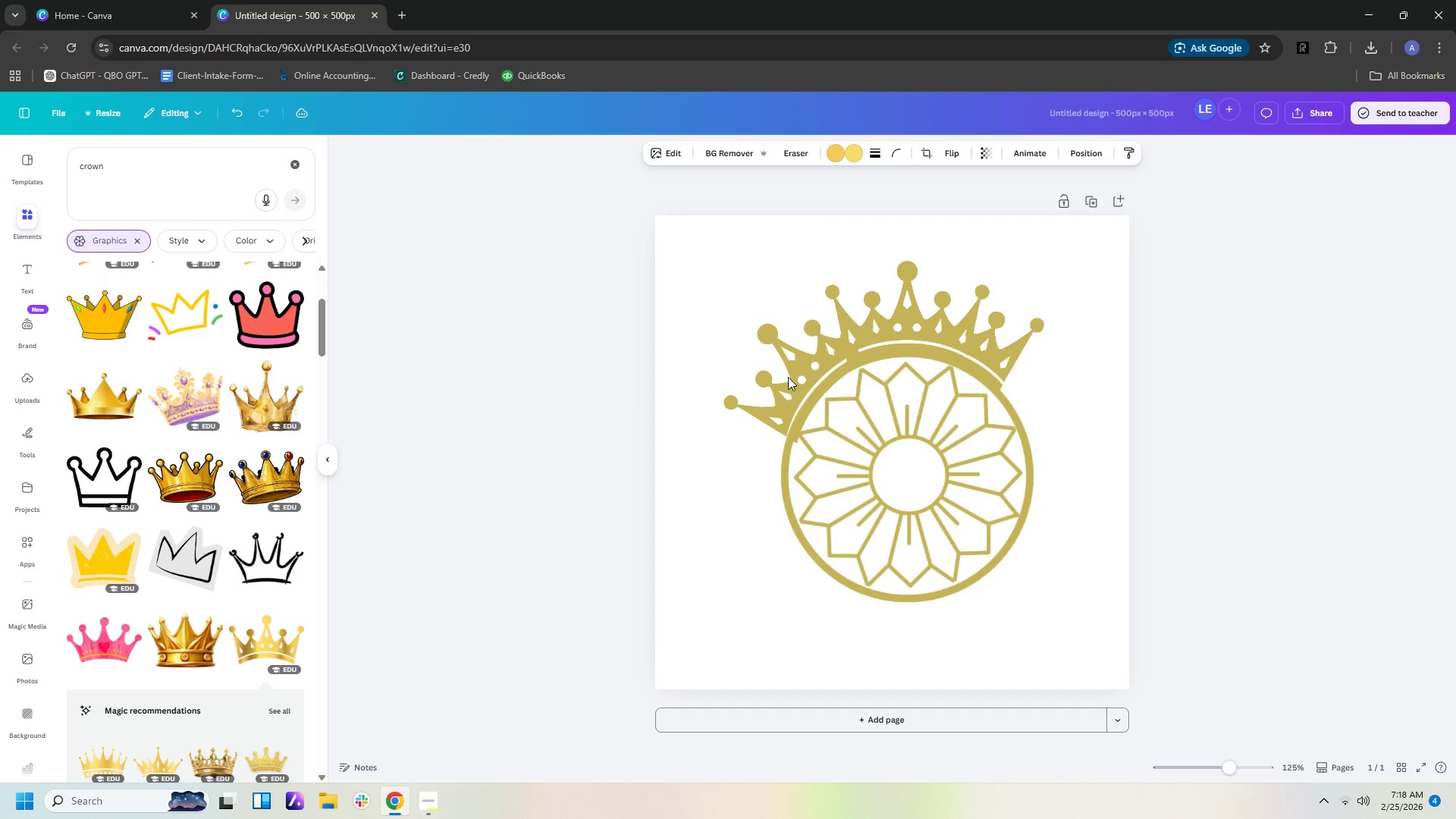 
key(ArrowUp)
 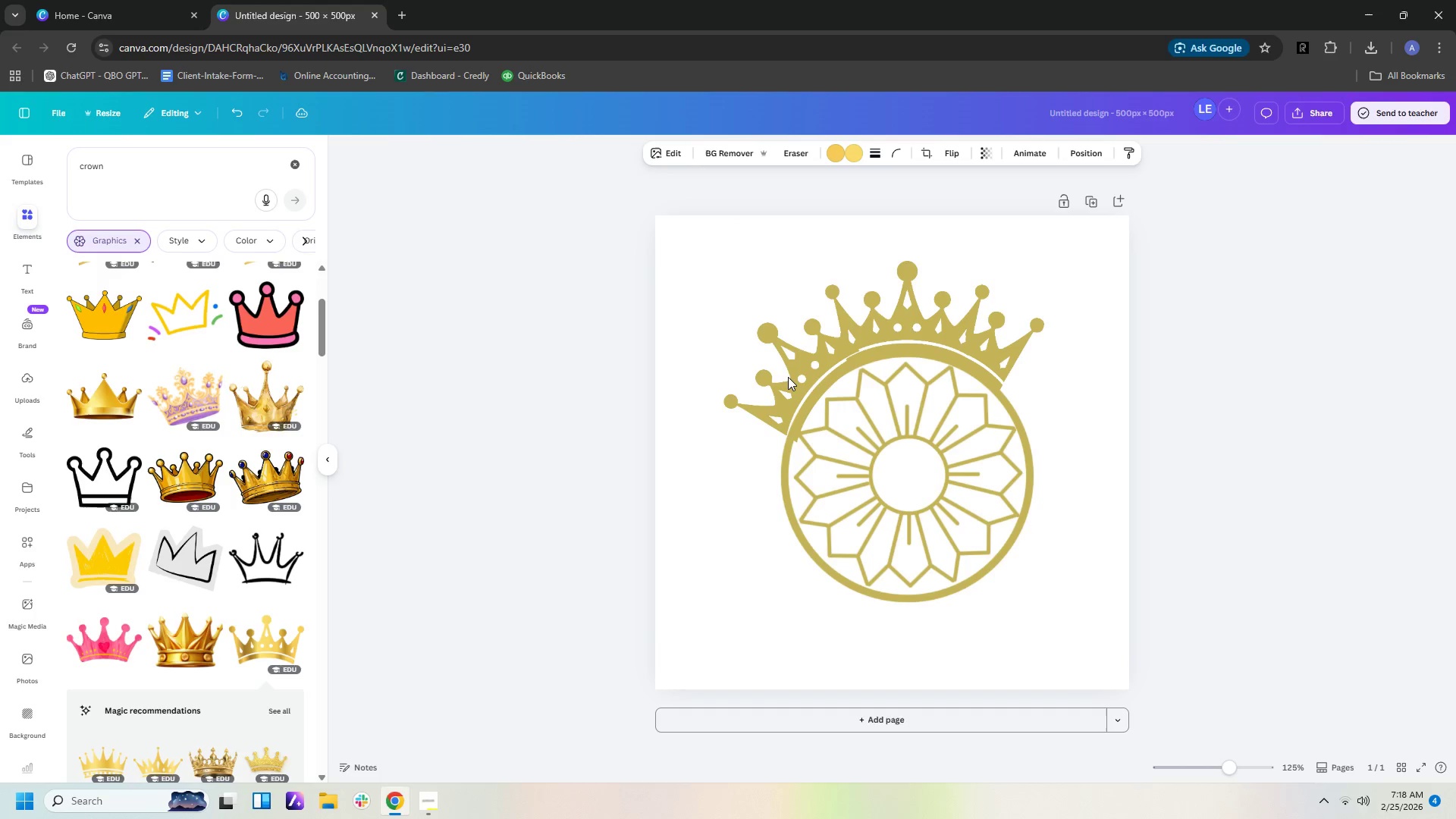 
key(ArrowUp)
 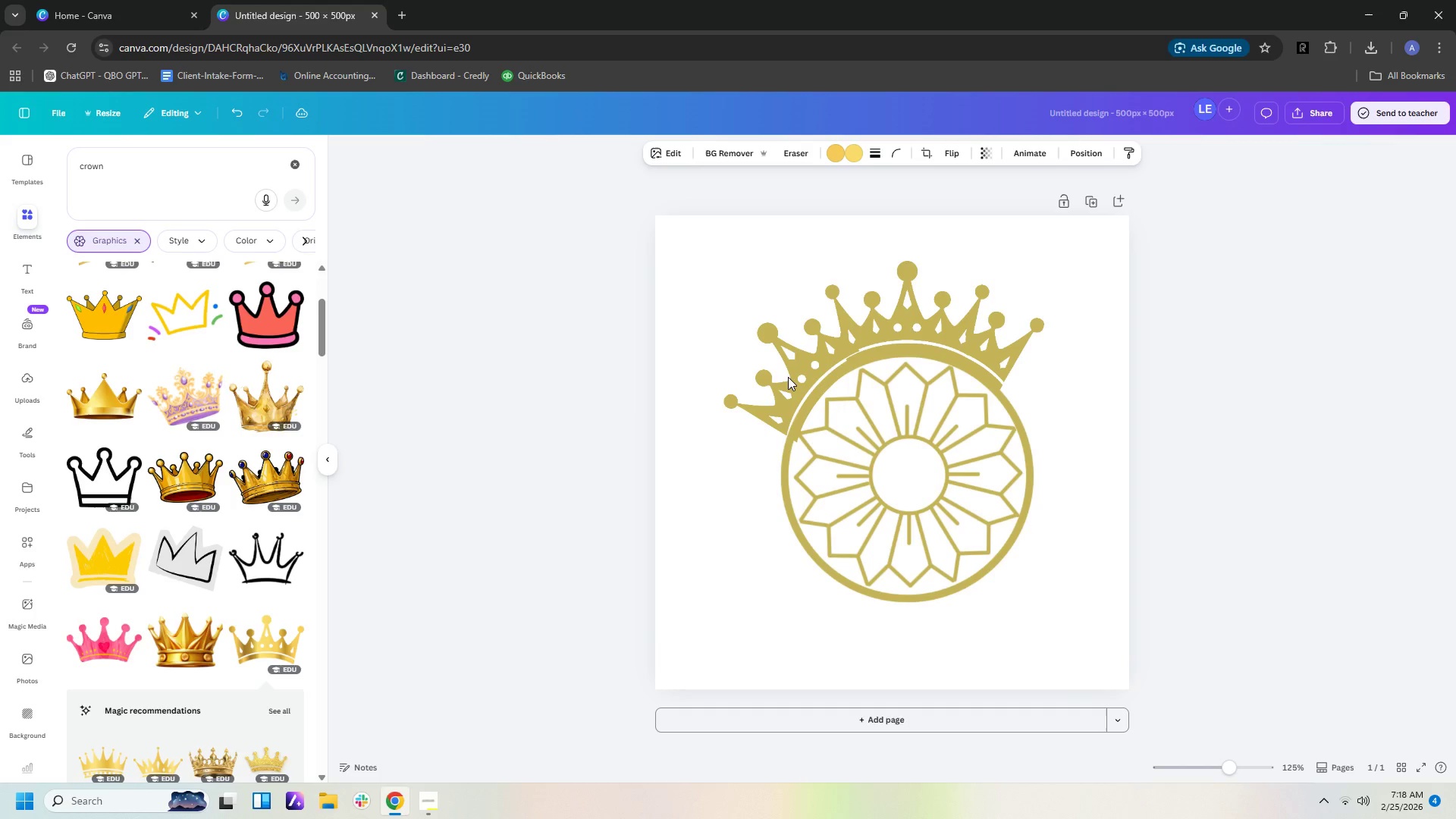 
key(ArrowUp)
 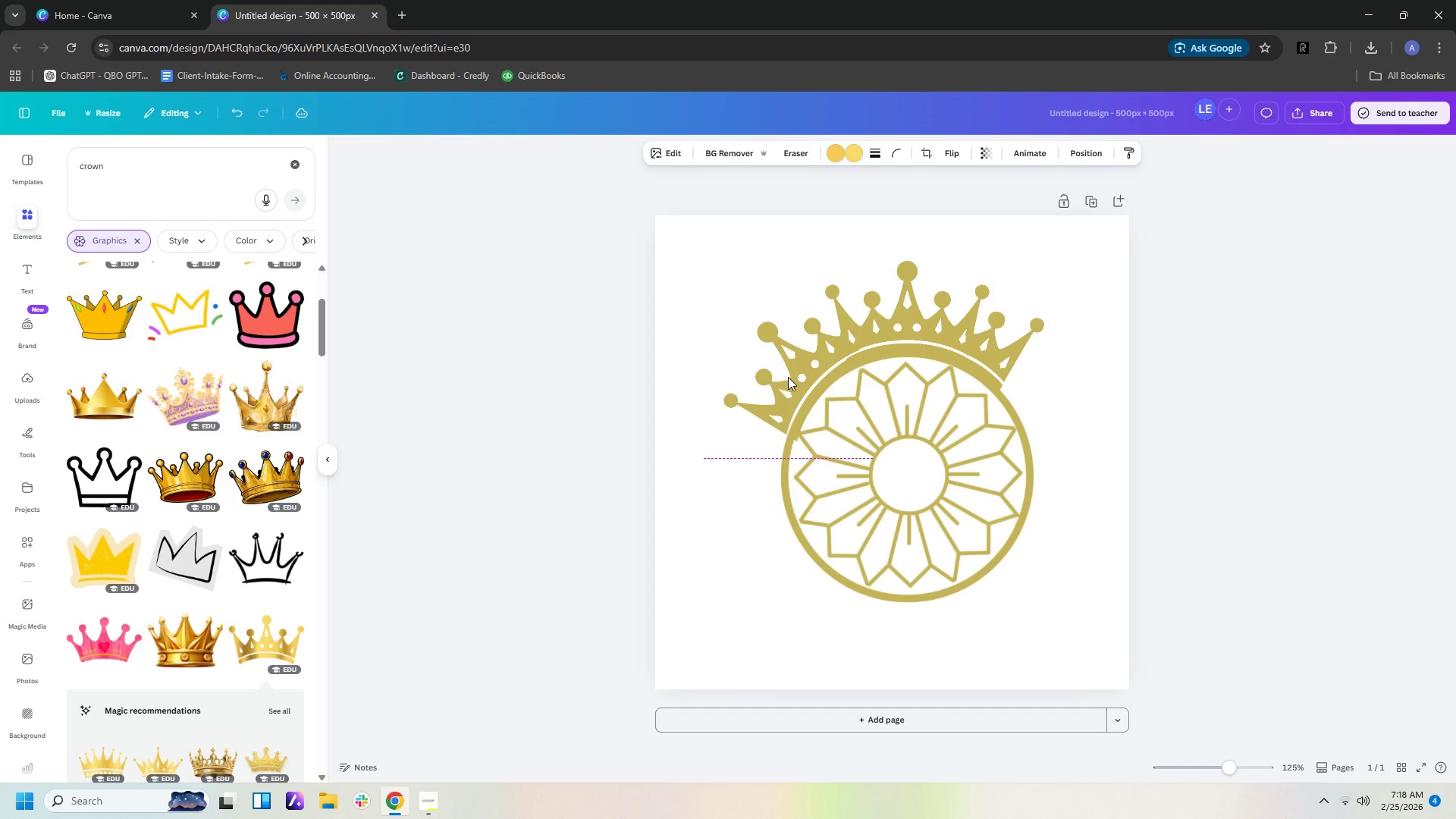 
key(ArrowUp)
 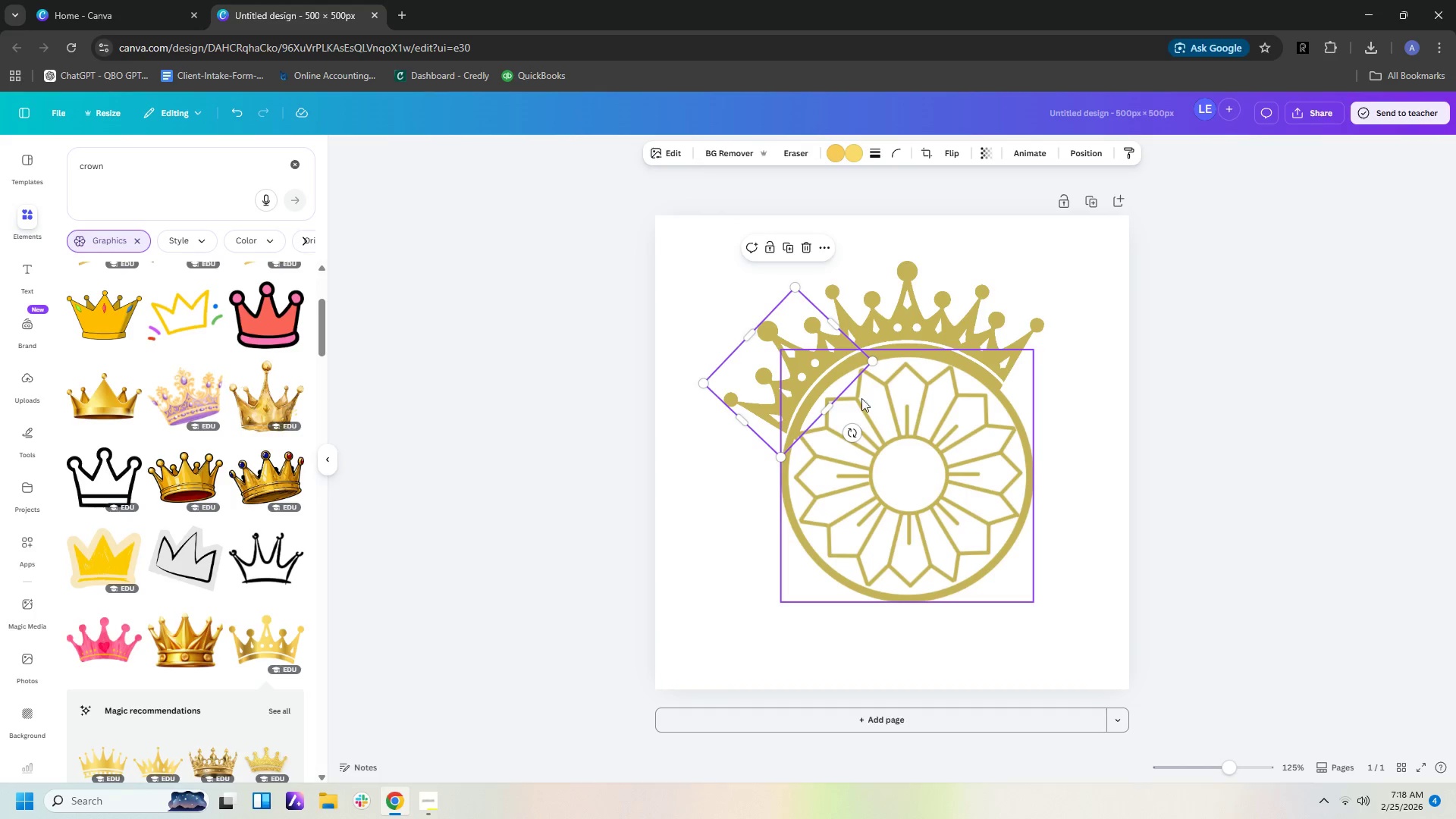 
left_click_drag(start_coordinate=[854, 431], to_coordinate=[848, 432])
 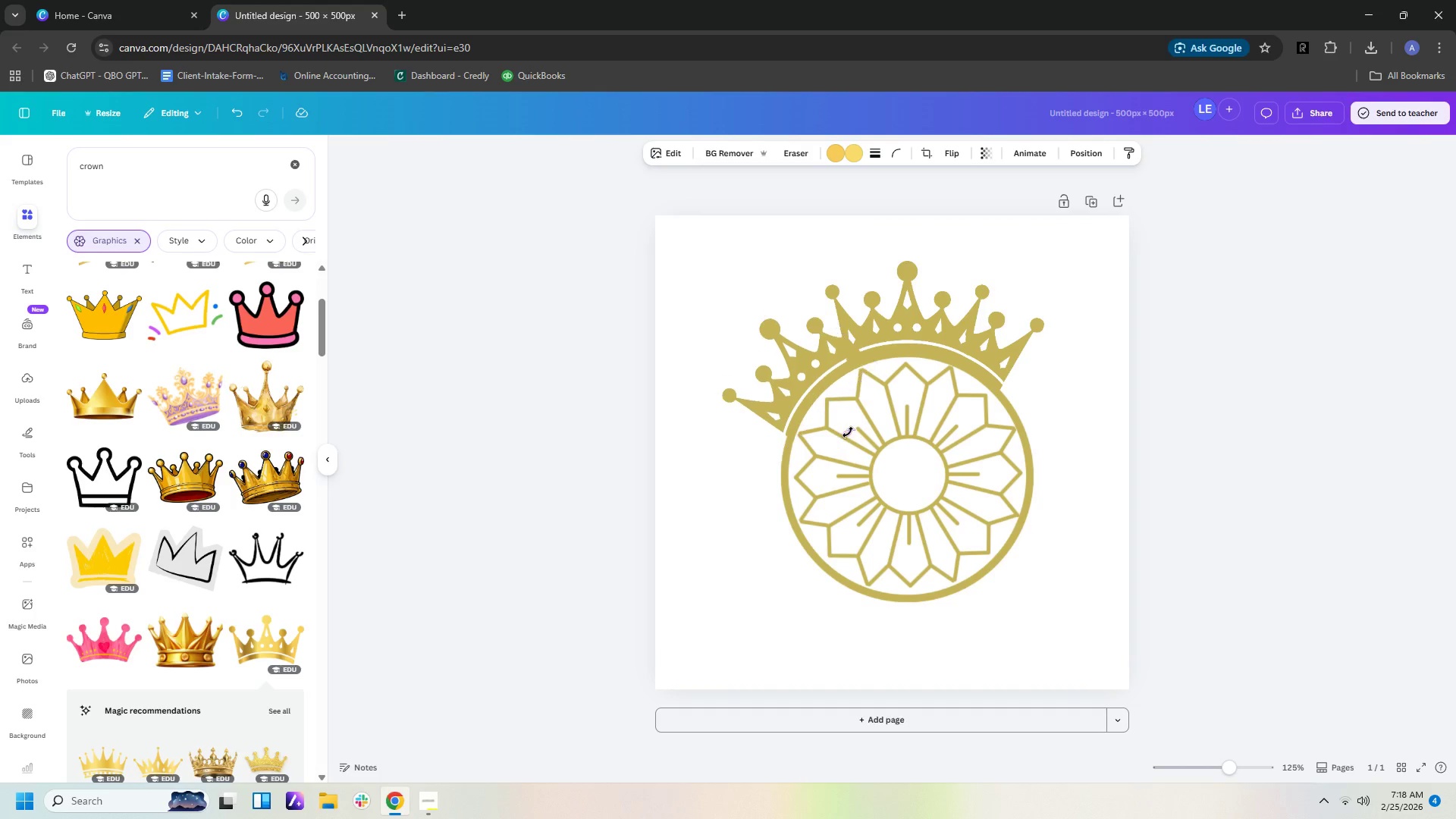 
key(ArrowUp)
 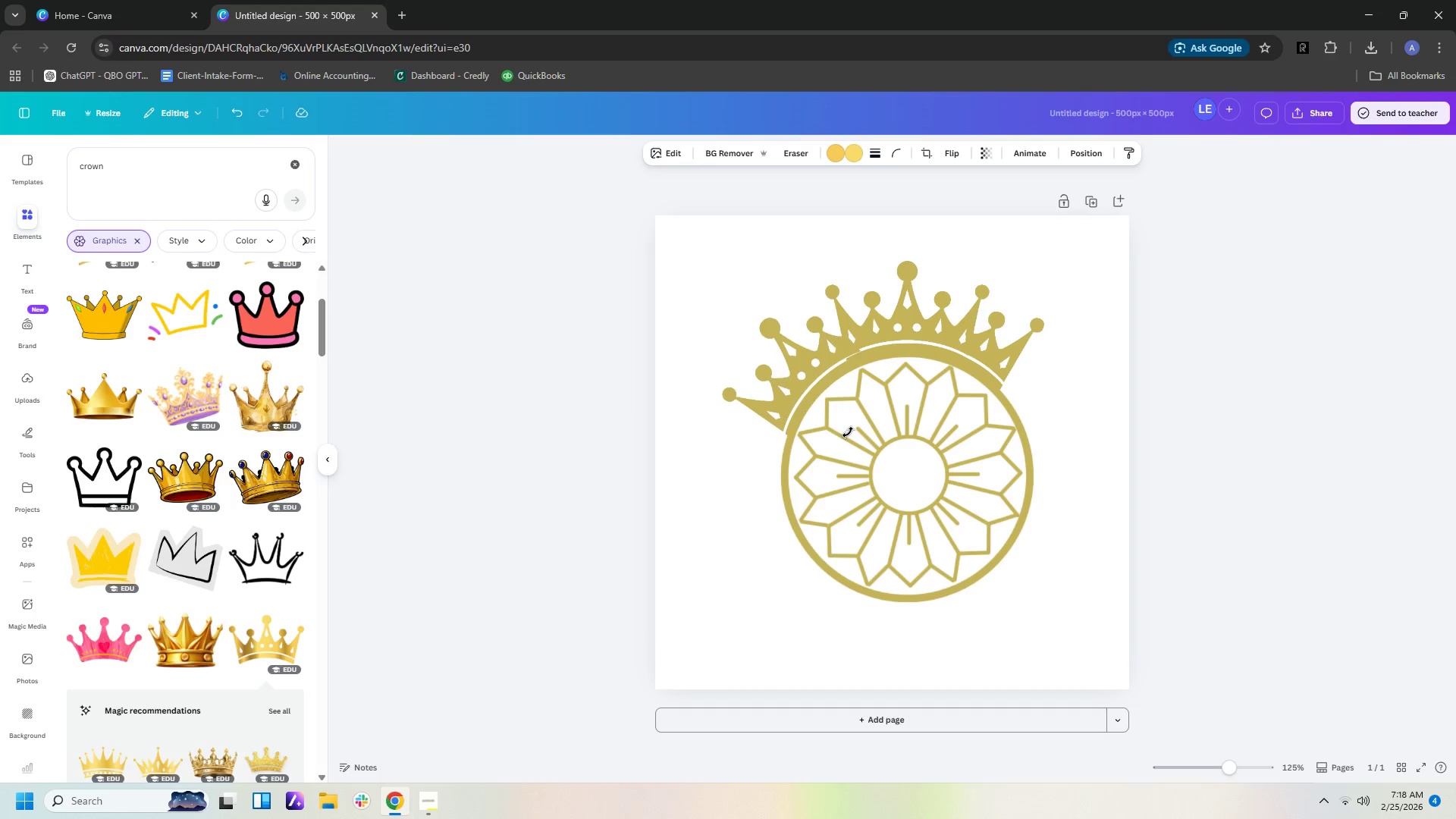 
key(ArrowUp)
 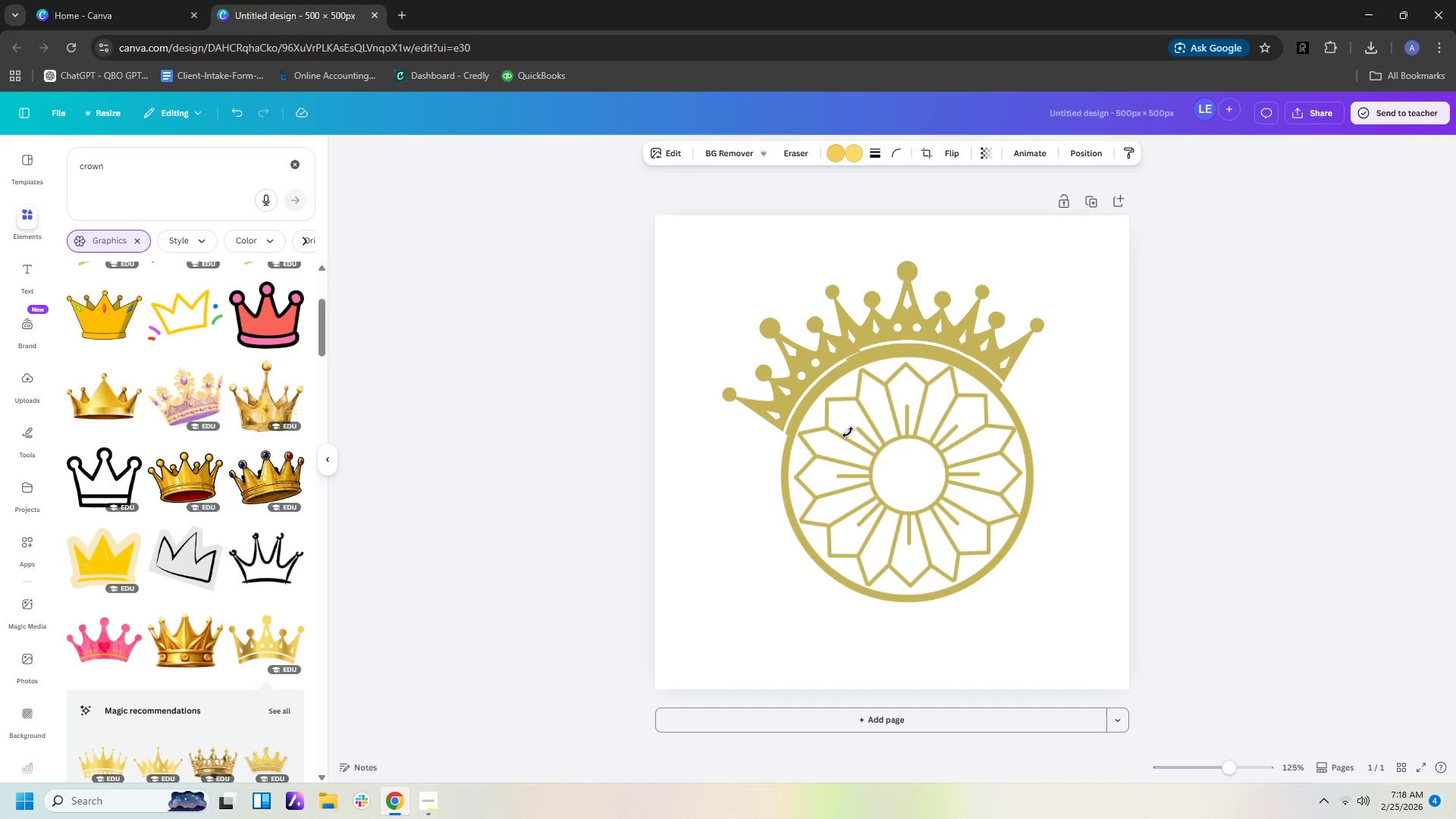 
key(ArrowUp)
 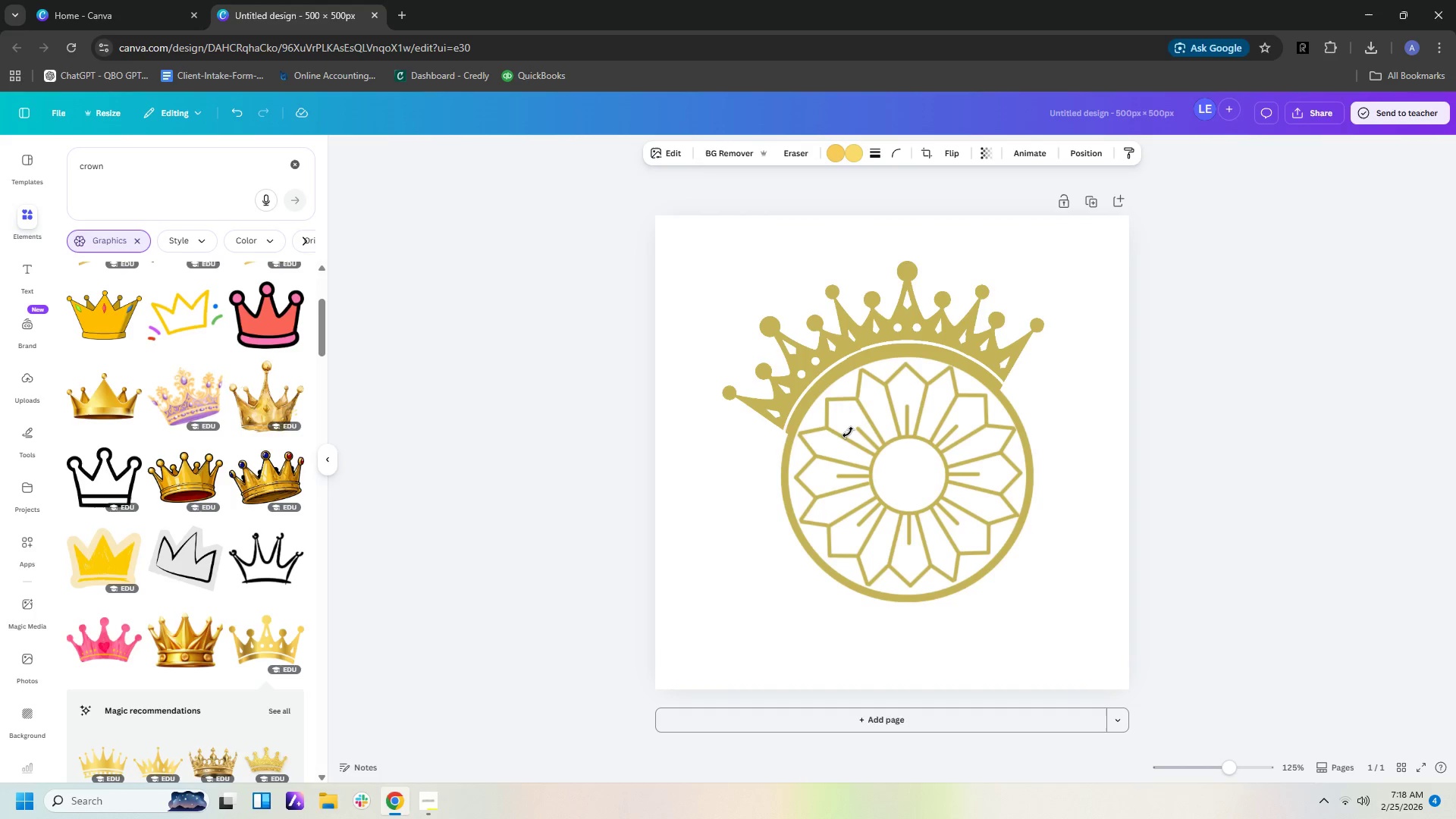 
key(ArrowUp)
 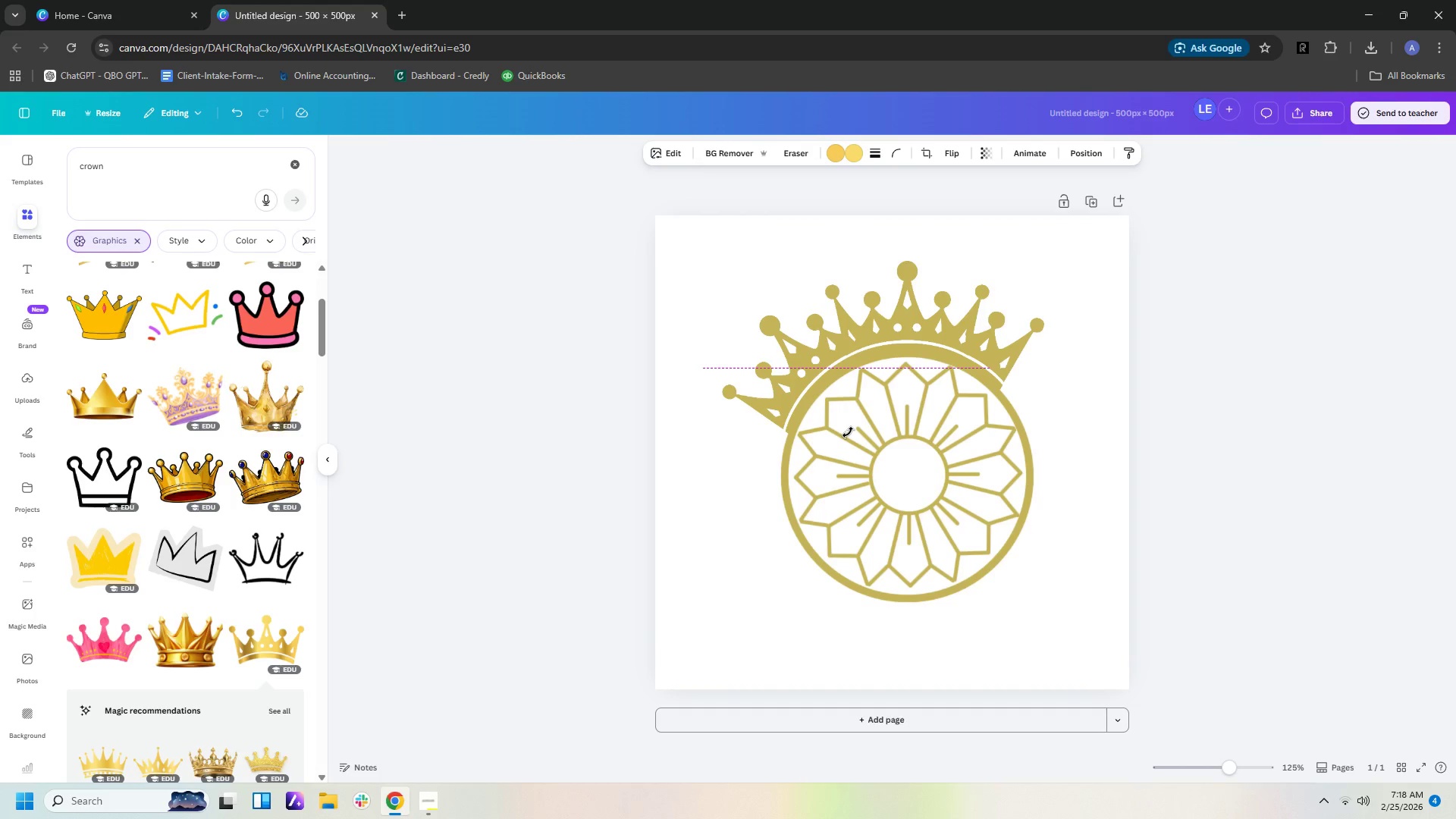 
key(ArrowUp)
 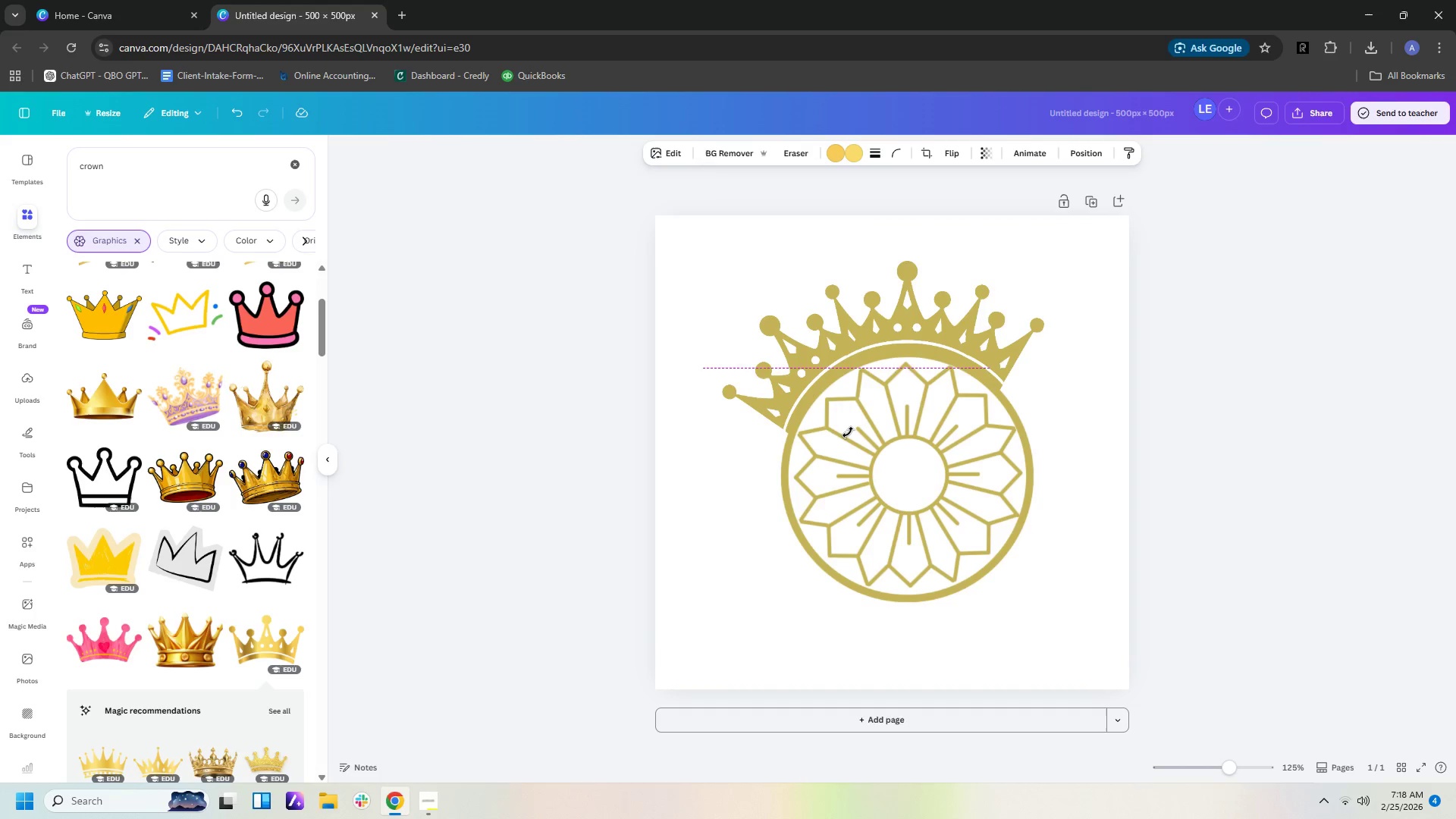 
key(ArrowUp)
 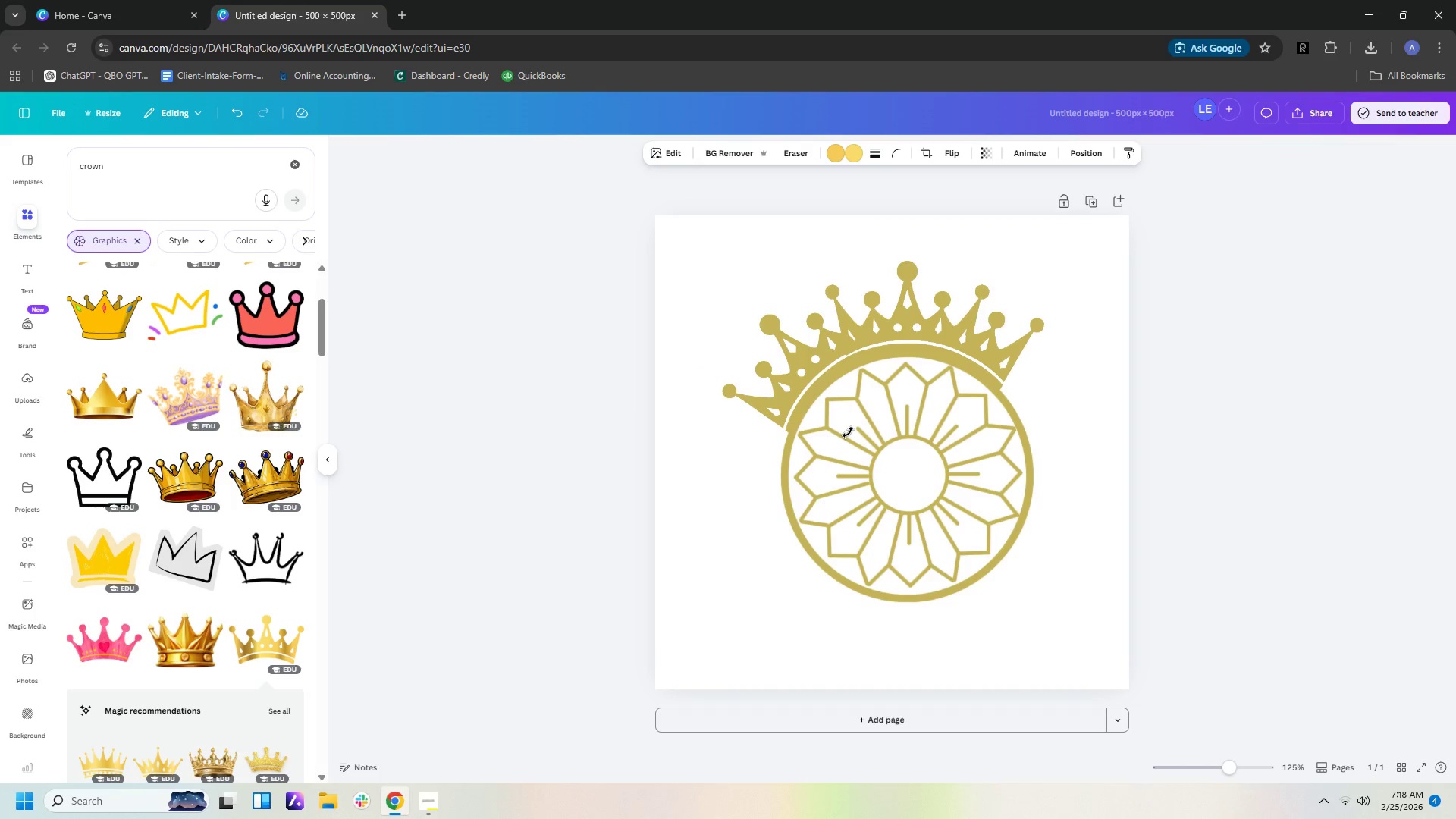 
key(ArrowDown)
 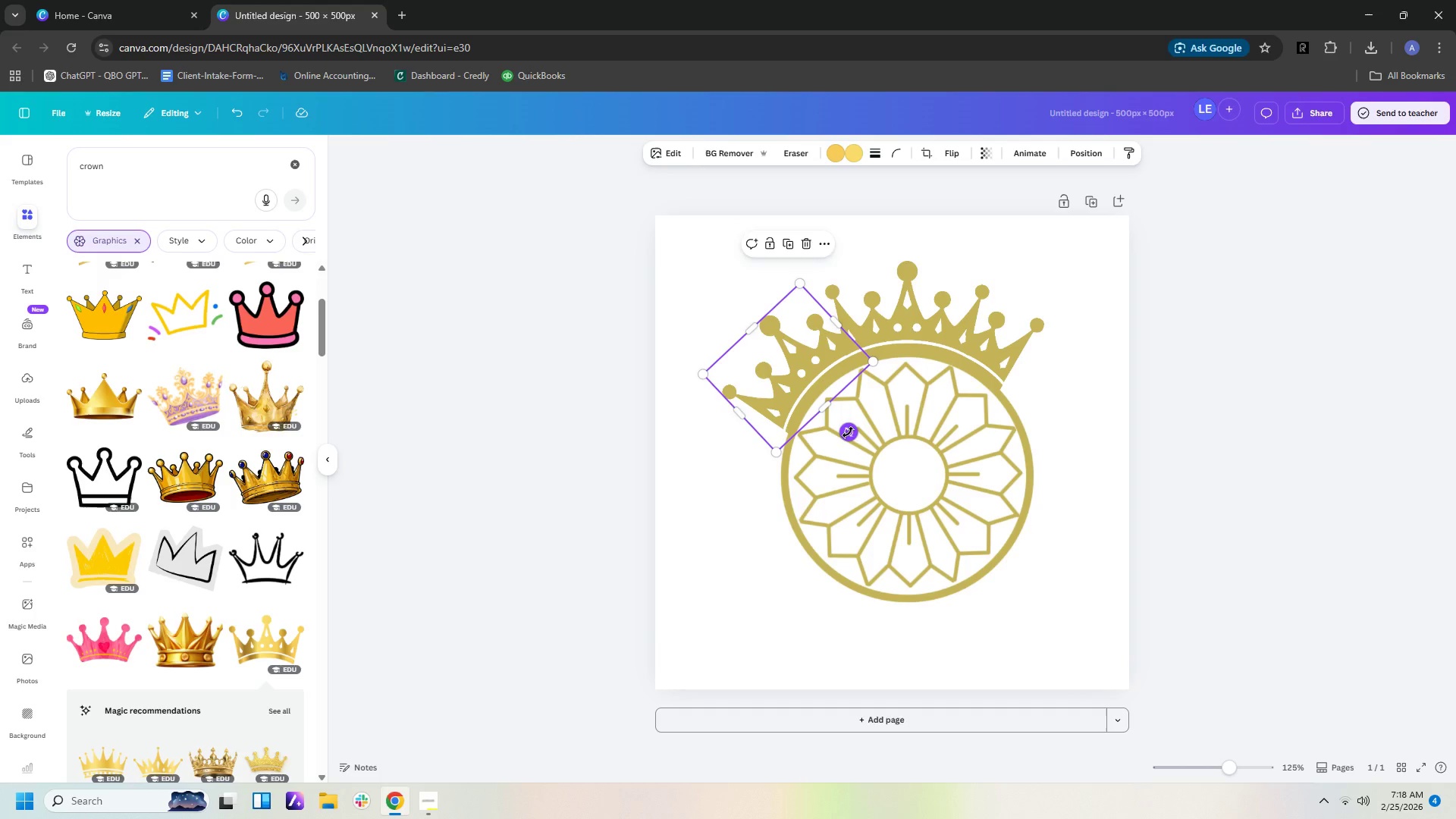 
key(ArrowLeft)
 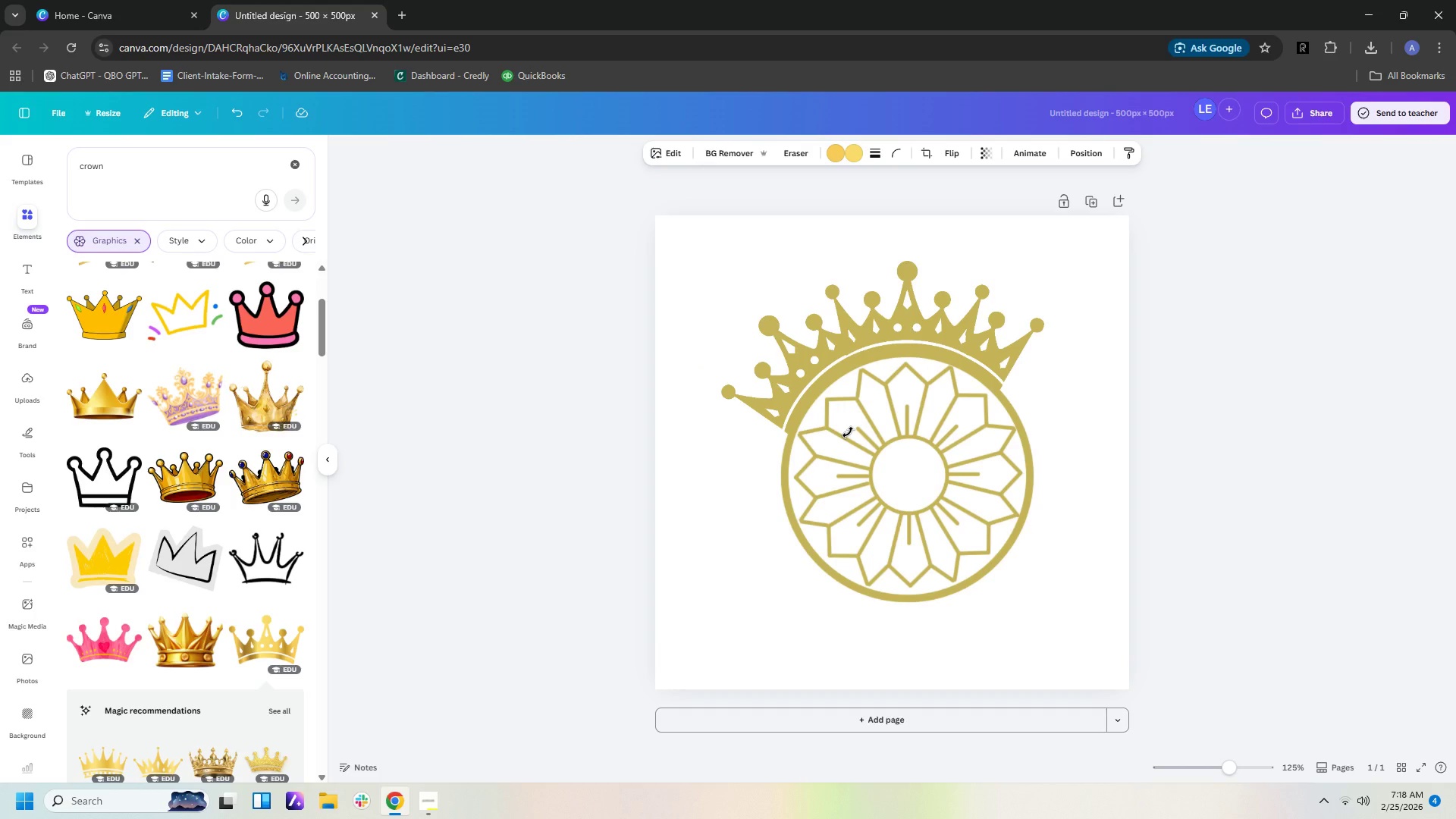 
key(ArrowLeft)
 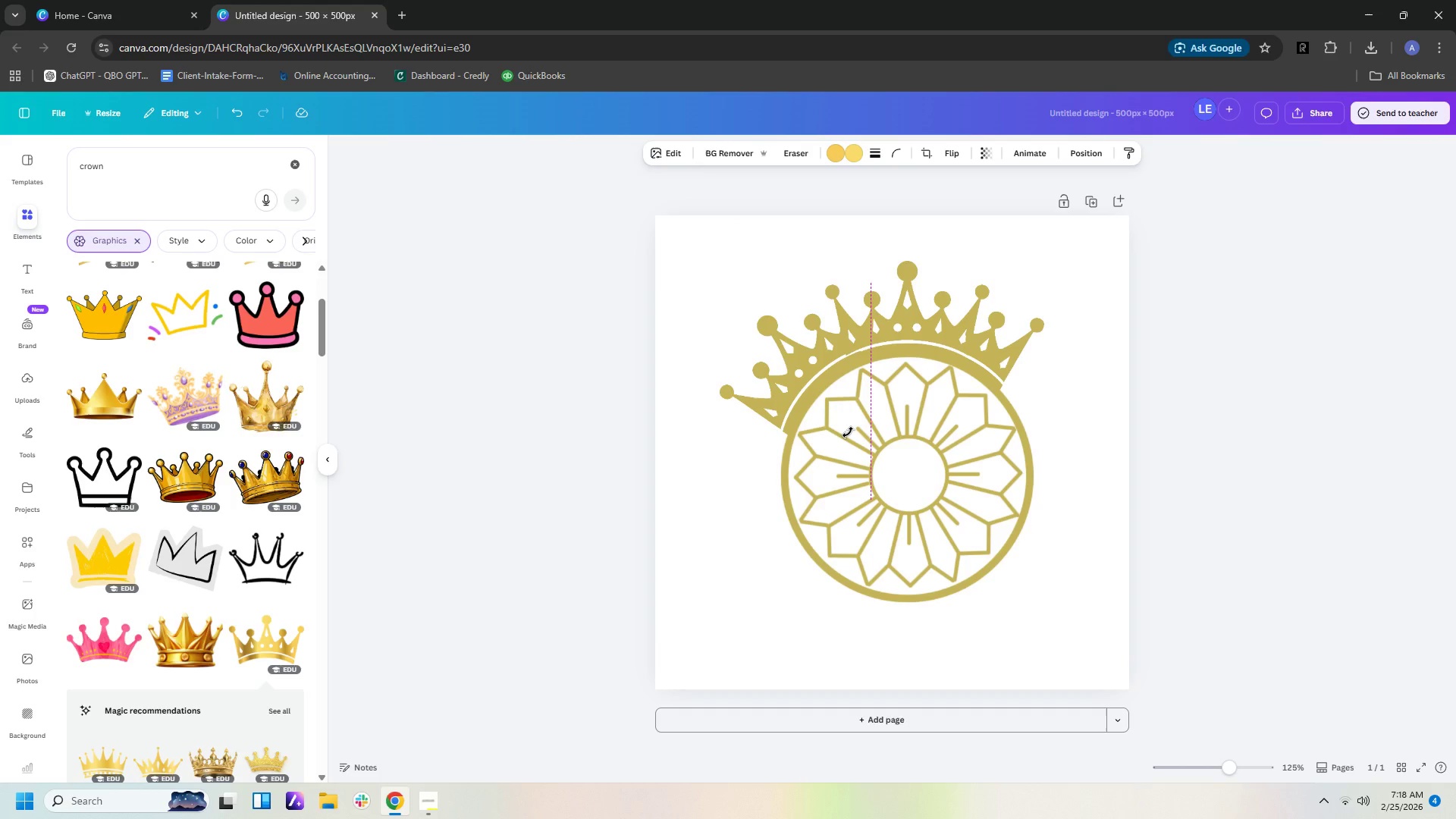 
key(ArrowLeft)
 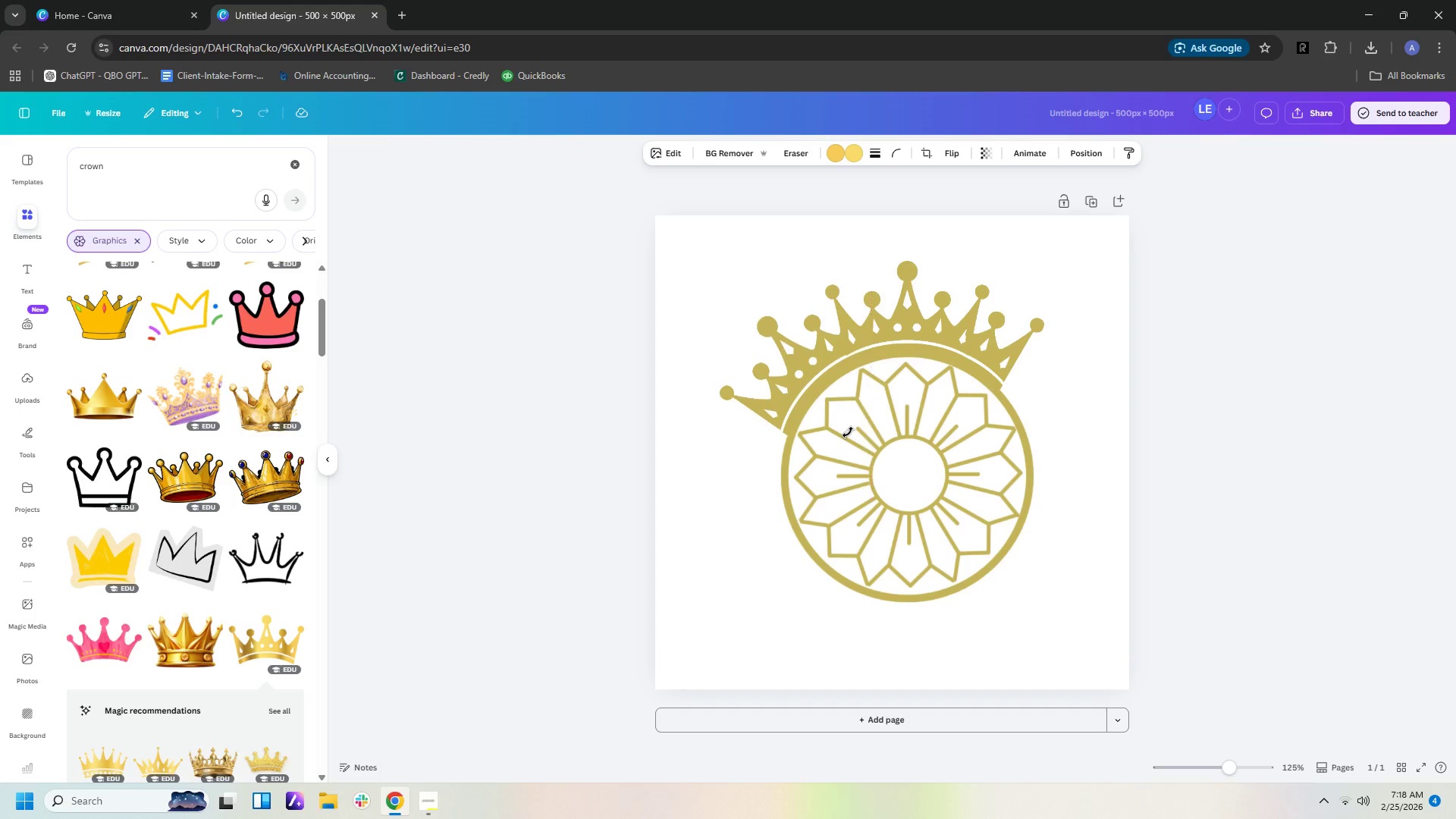 
key(ArrowDown)
 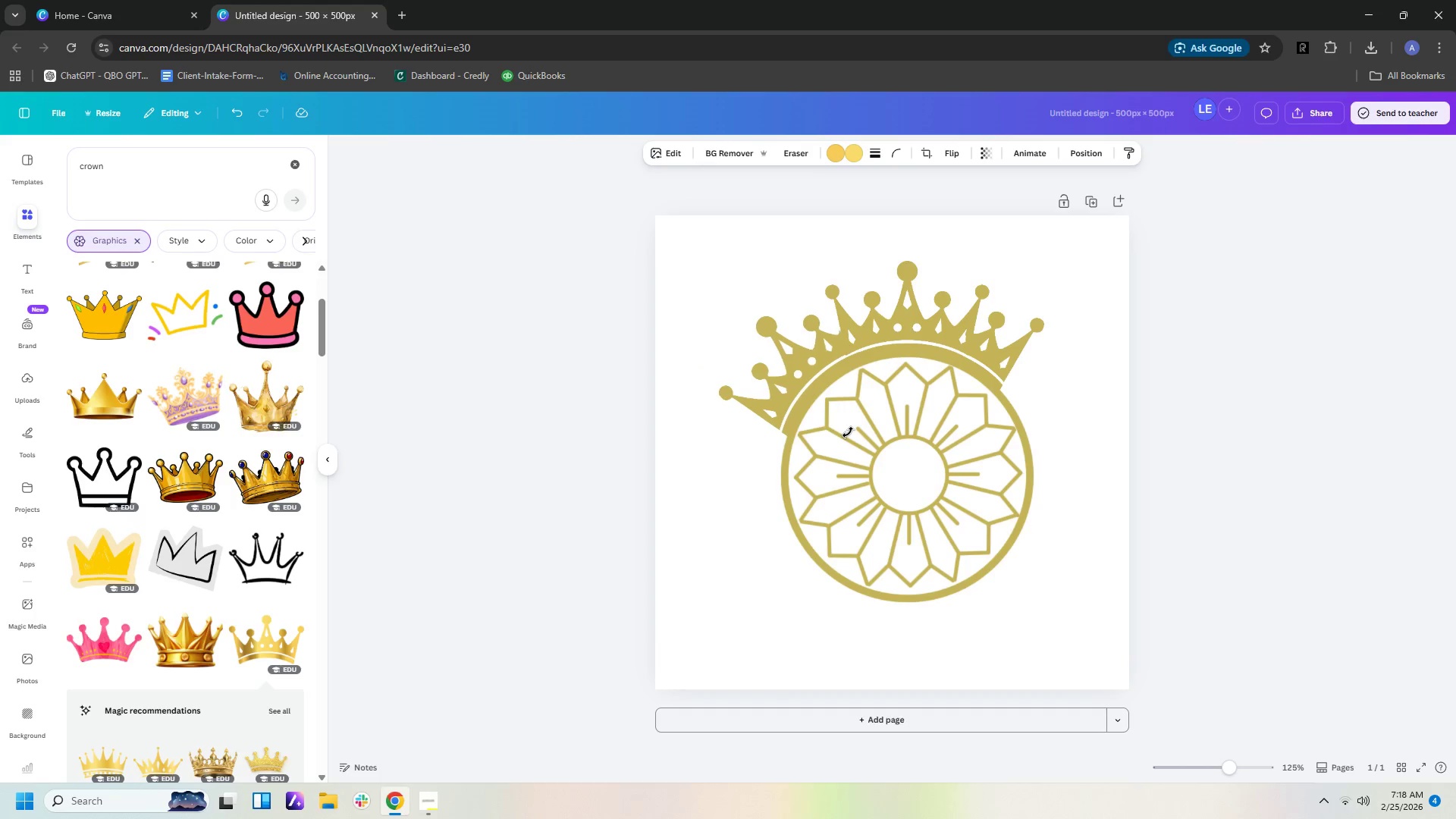 
key(ArrowLeft)
 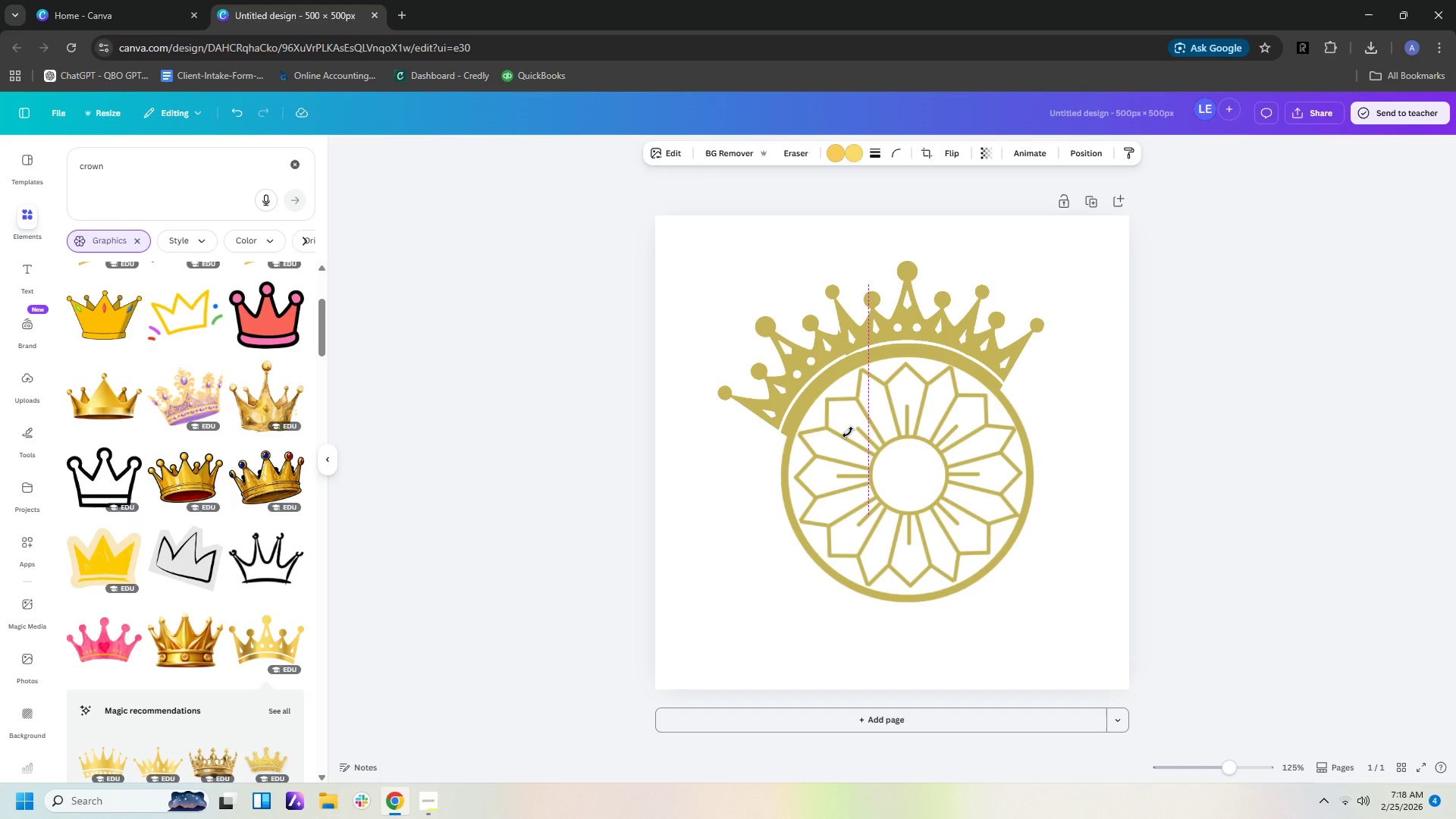 
key(ArrowLeft)
 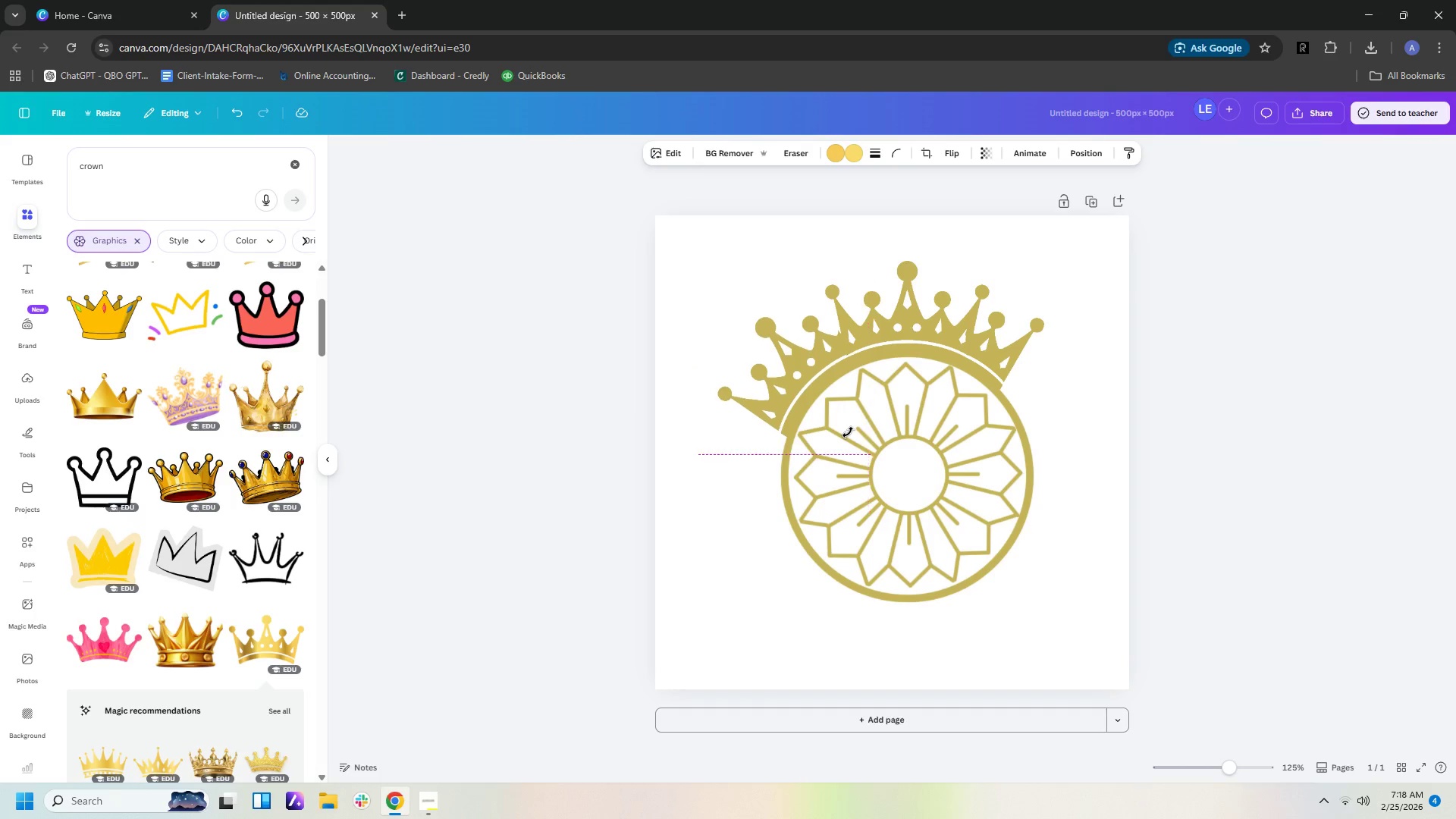 
key(ArrowDown)
 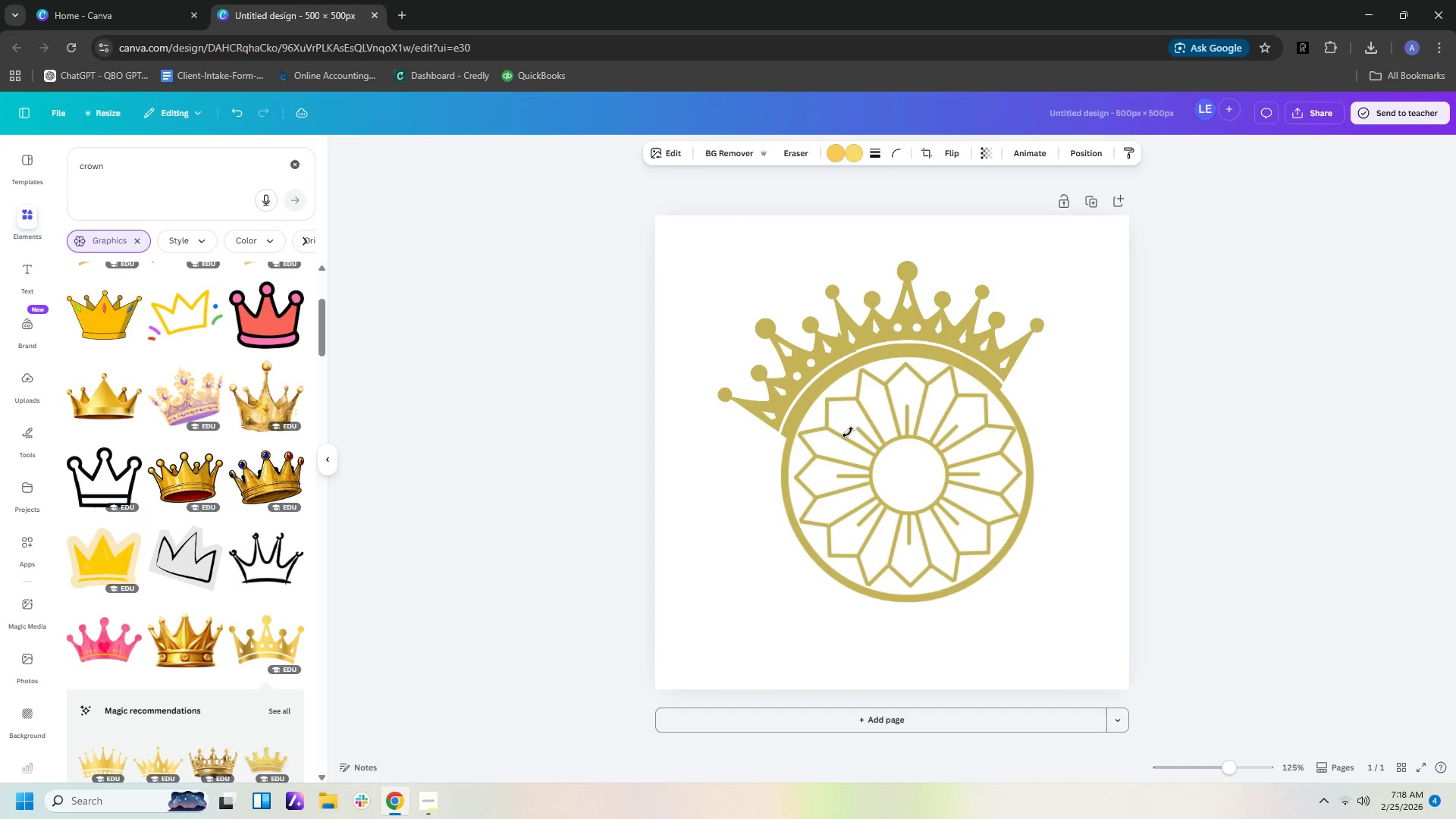 
key(ArrowDown)
 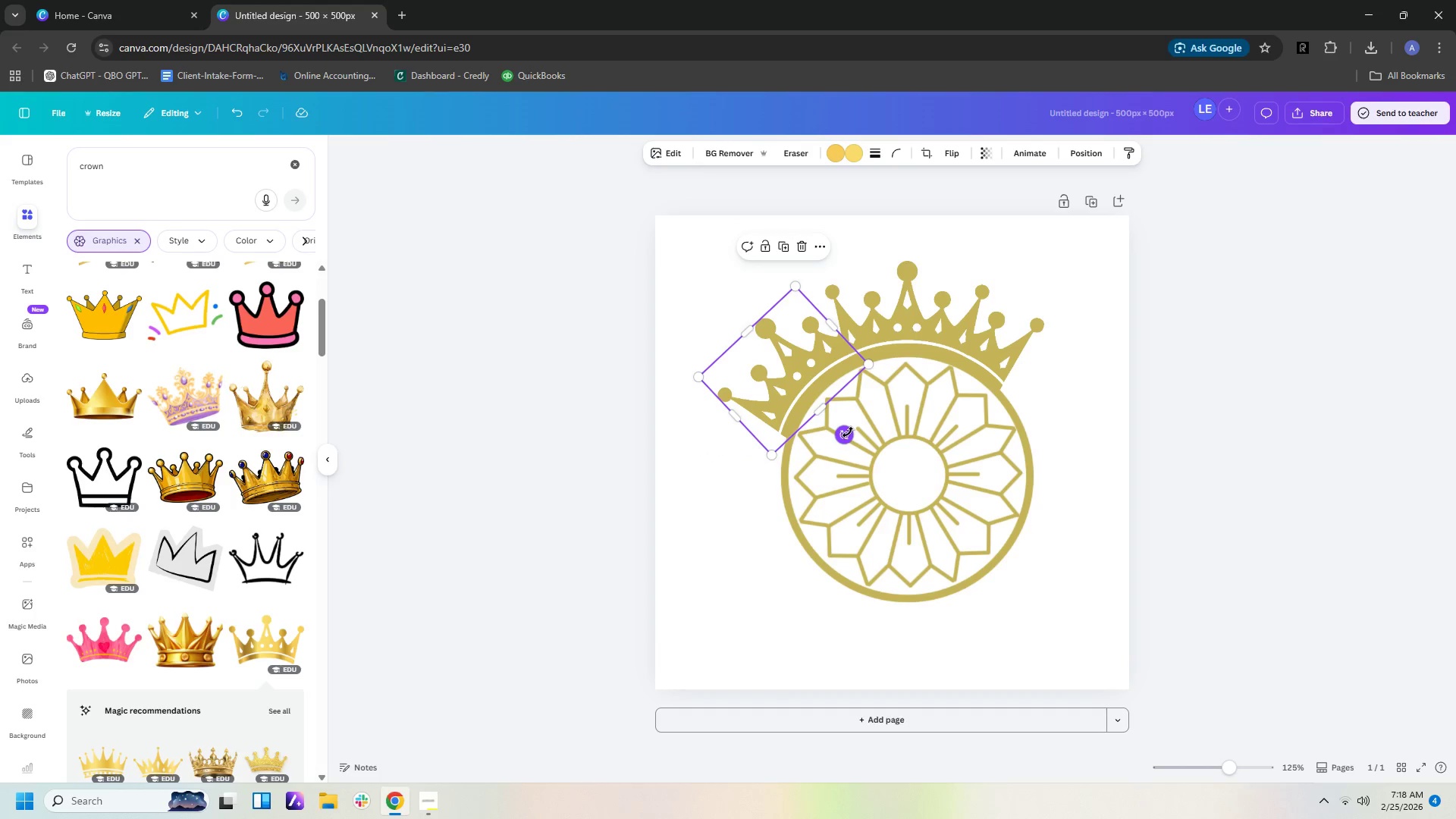 
key(ArrowUp)
 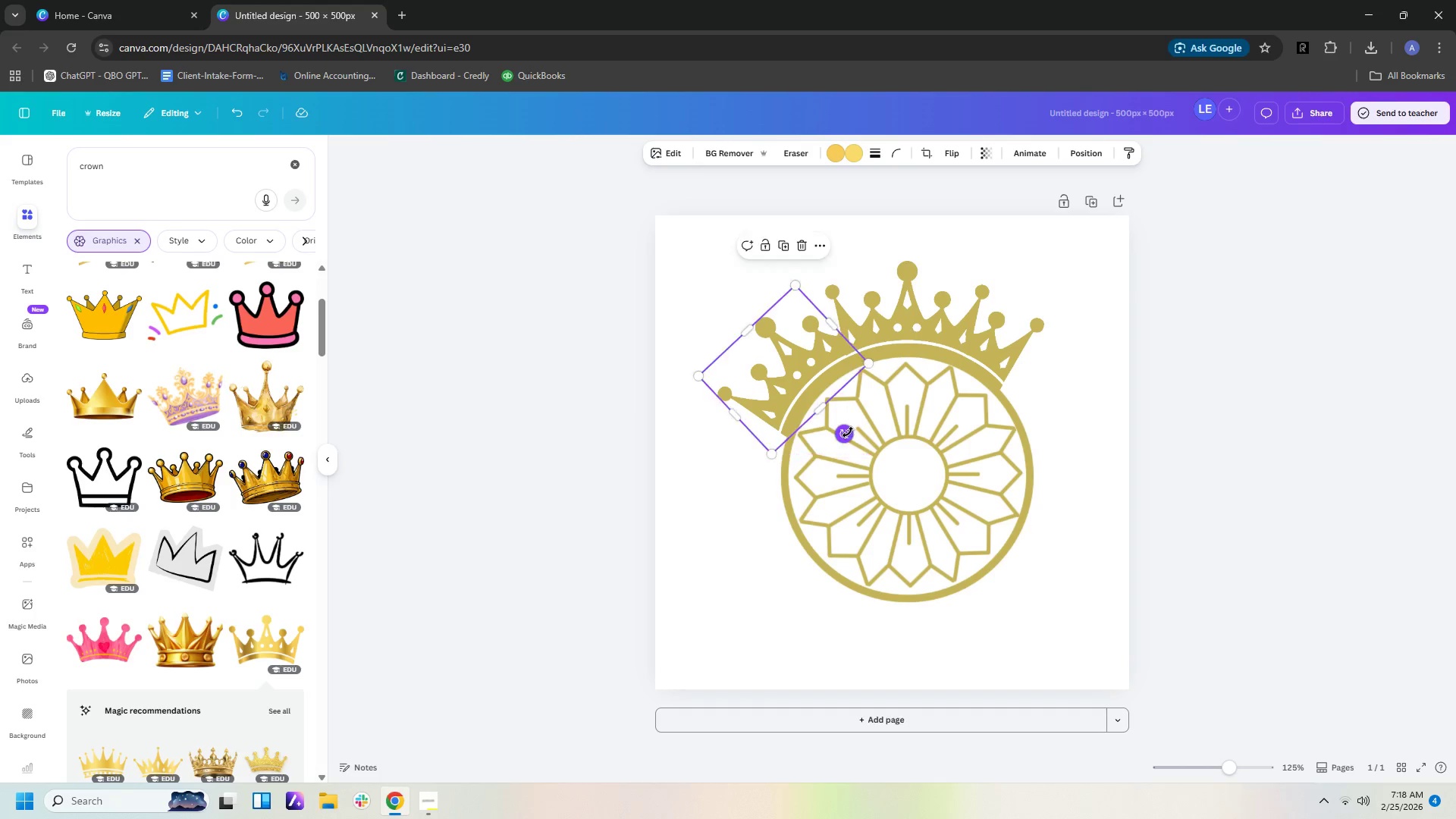 
key(ArrowDown)
 